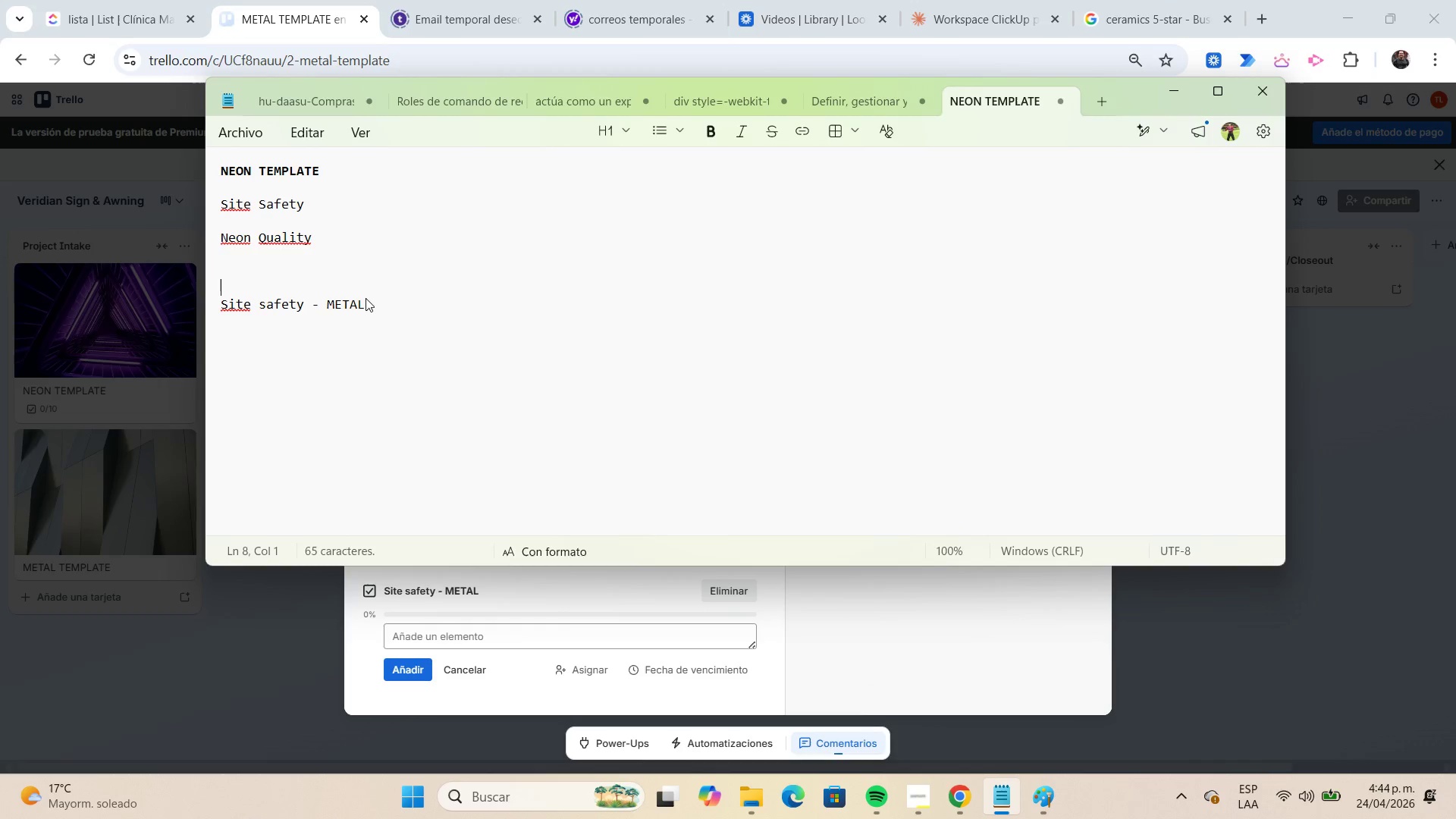 
key(ArrowUp)
 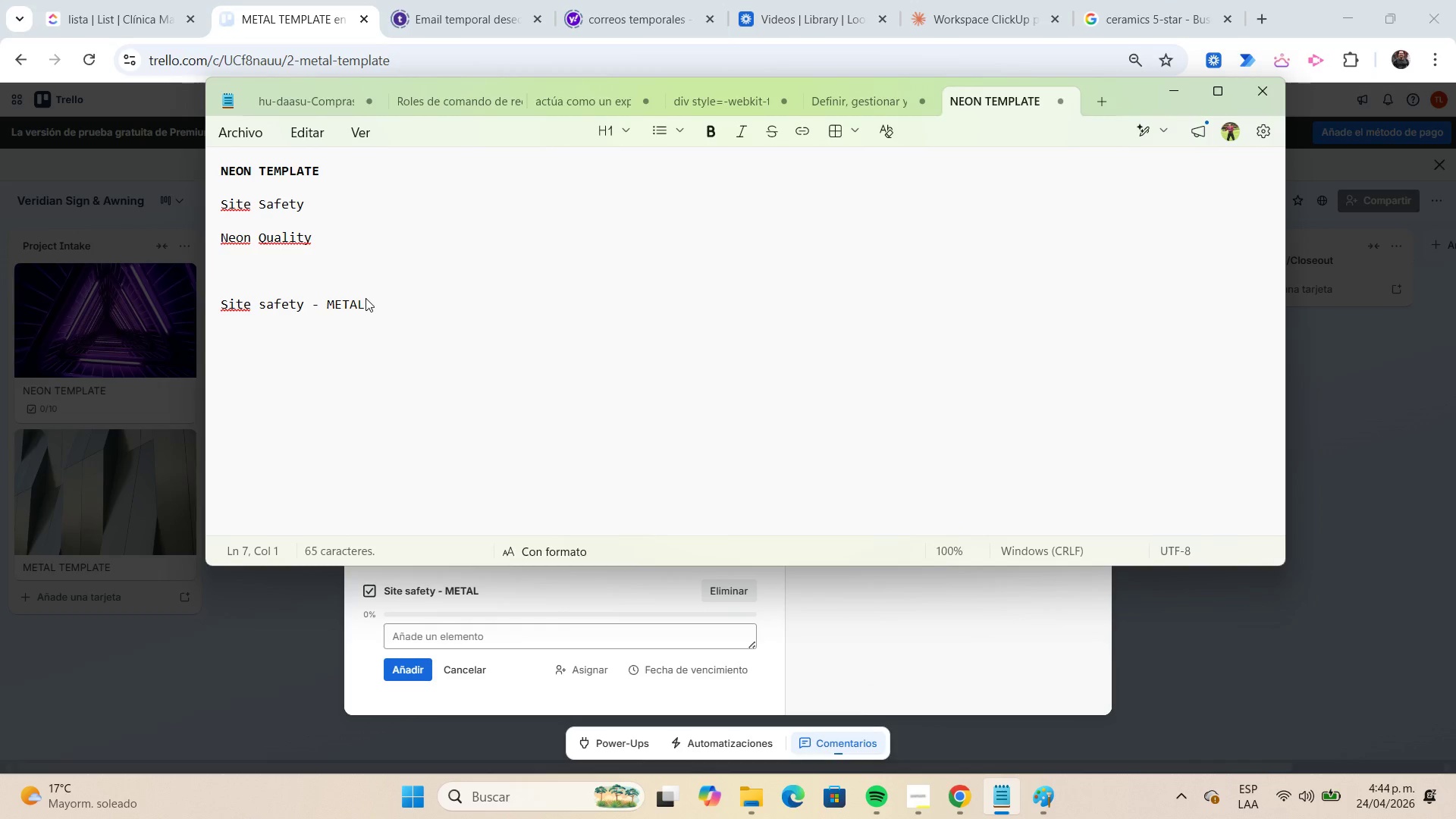 
type(METAL TEMPLATE[Home])
 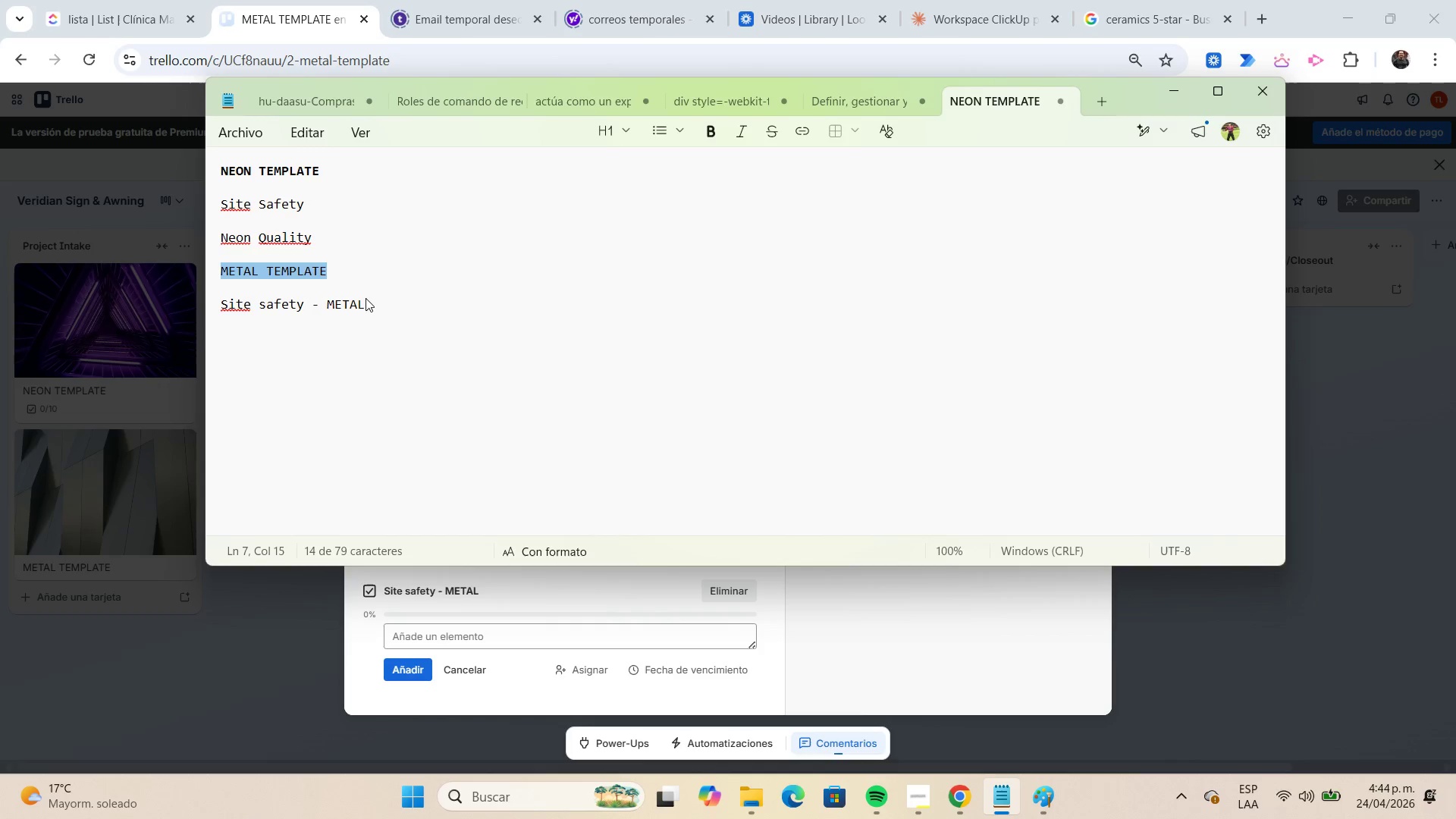 
left_click([403, 306])
 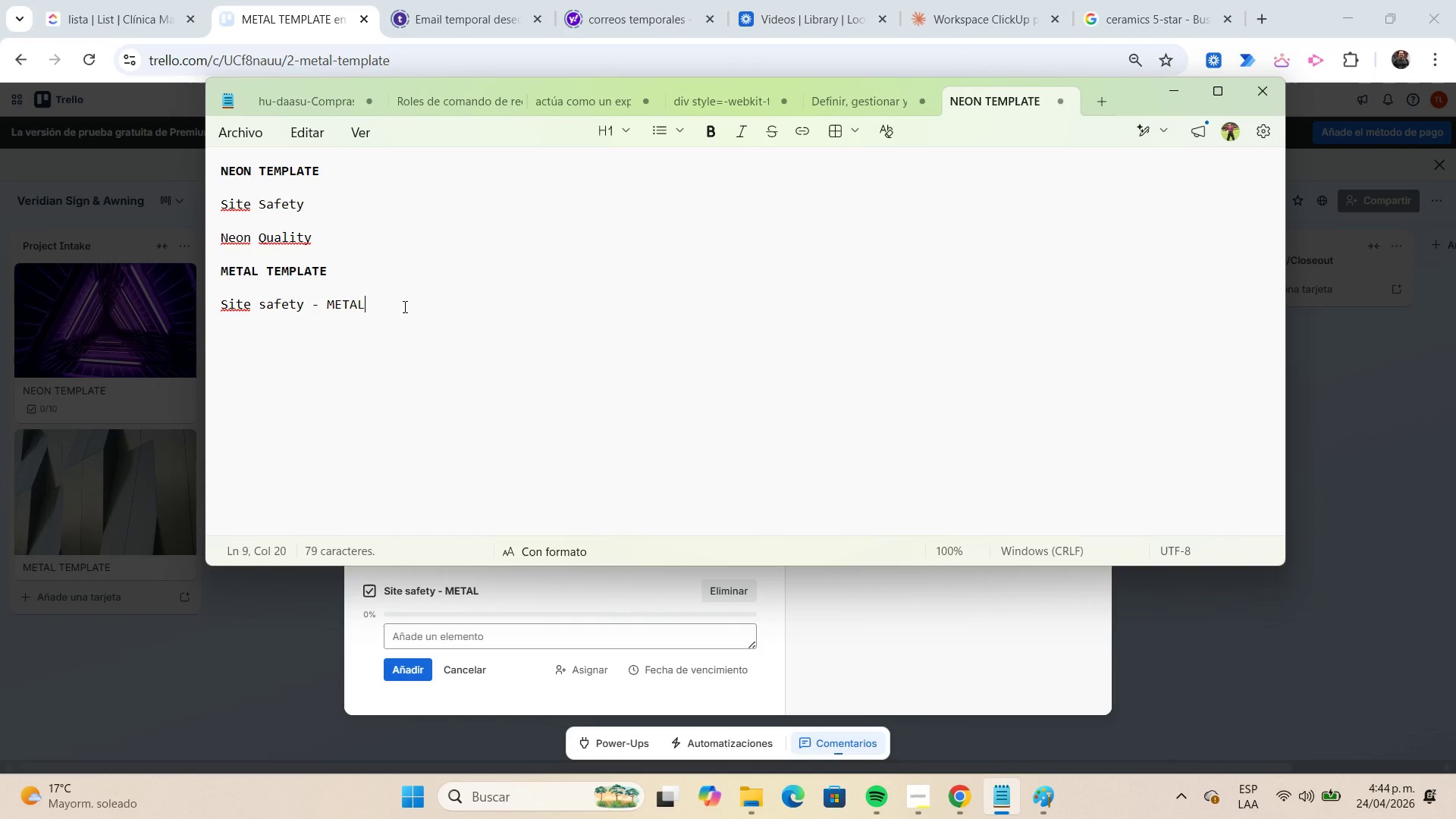 
key(Enter)
 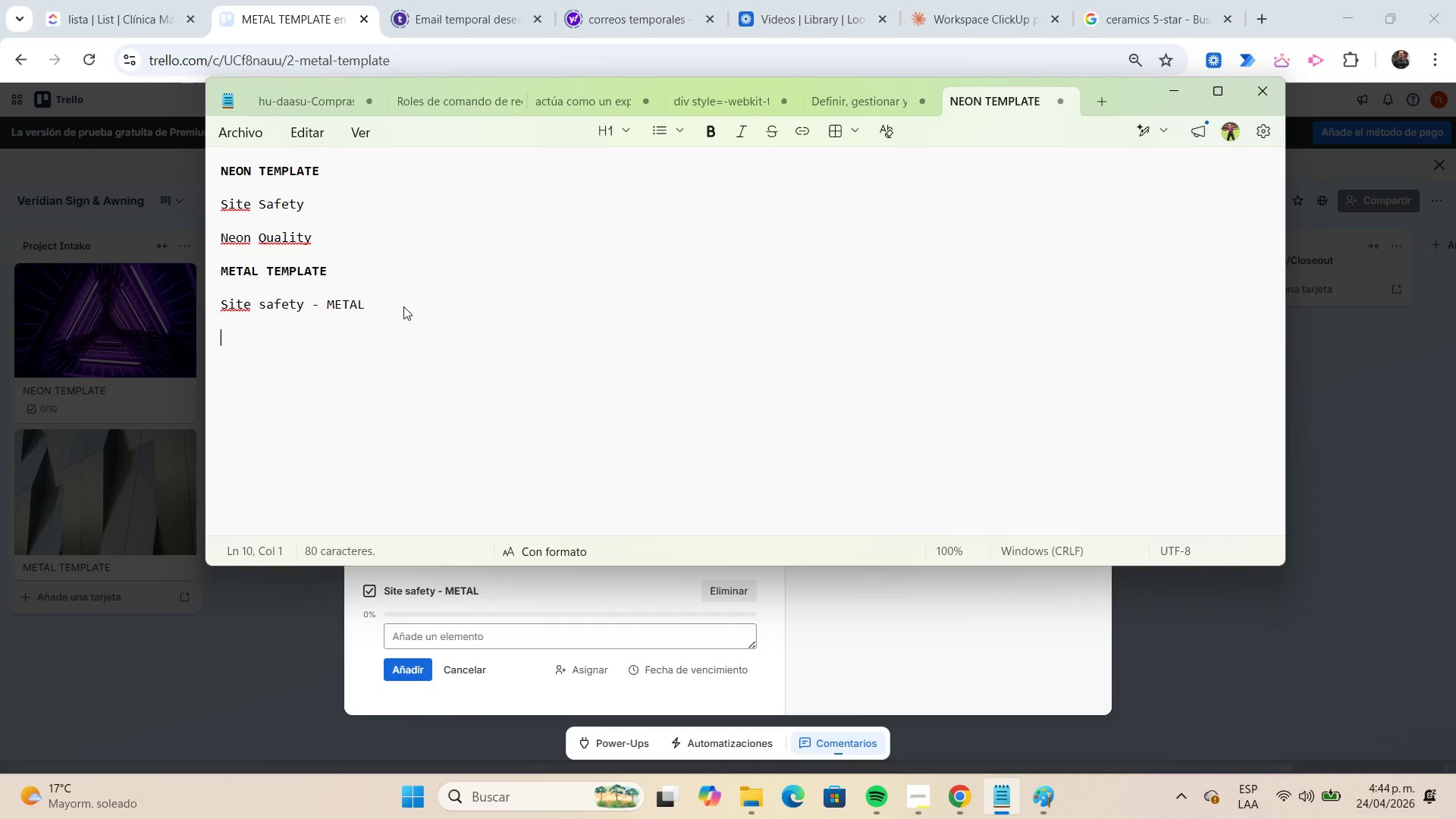 
key(Enter)
 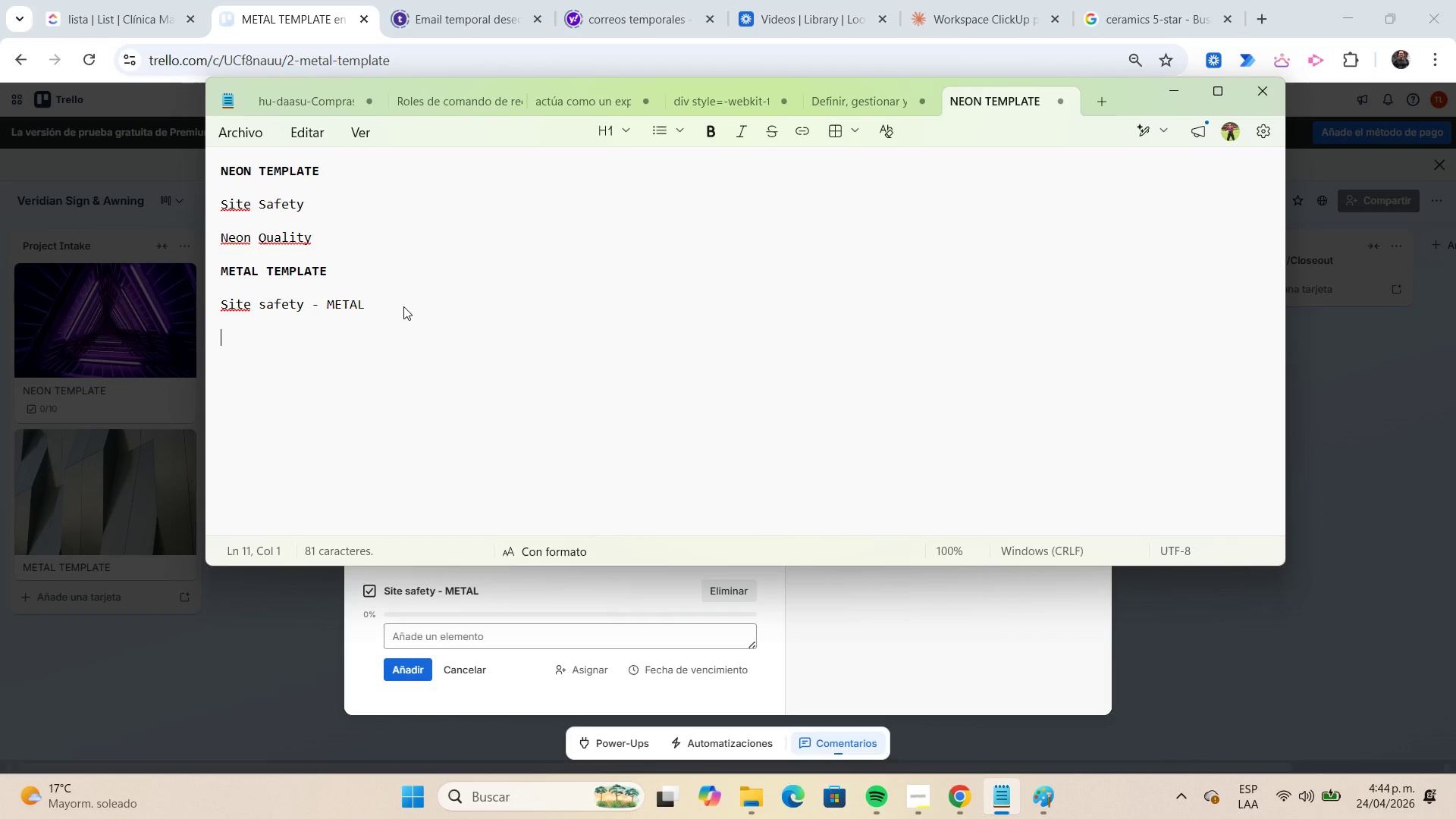 
wait(12.53)
 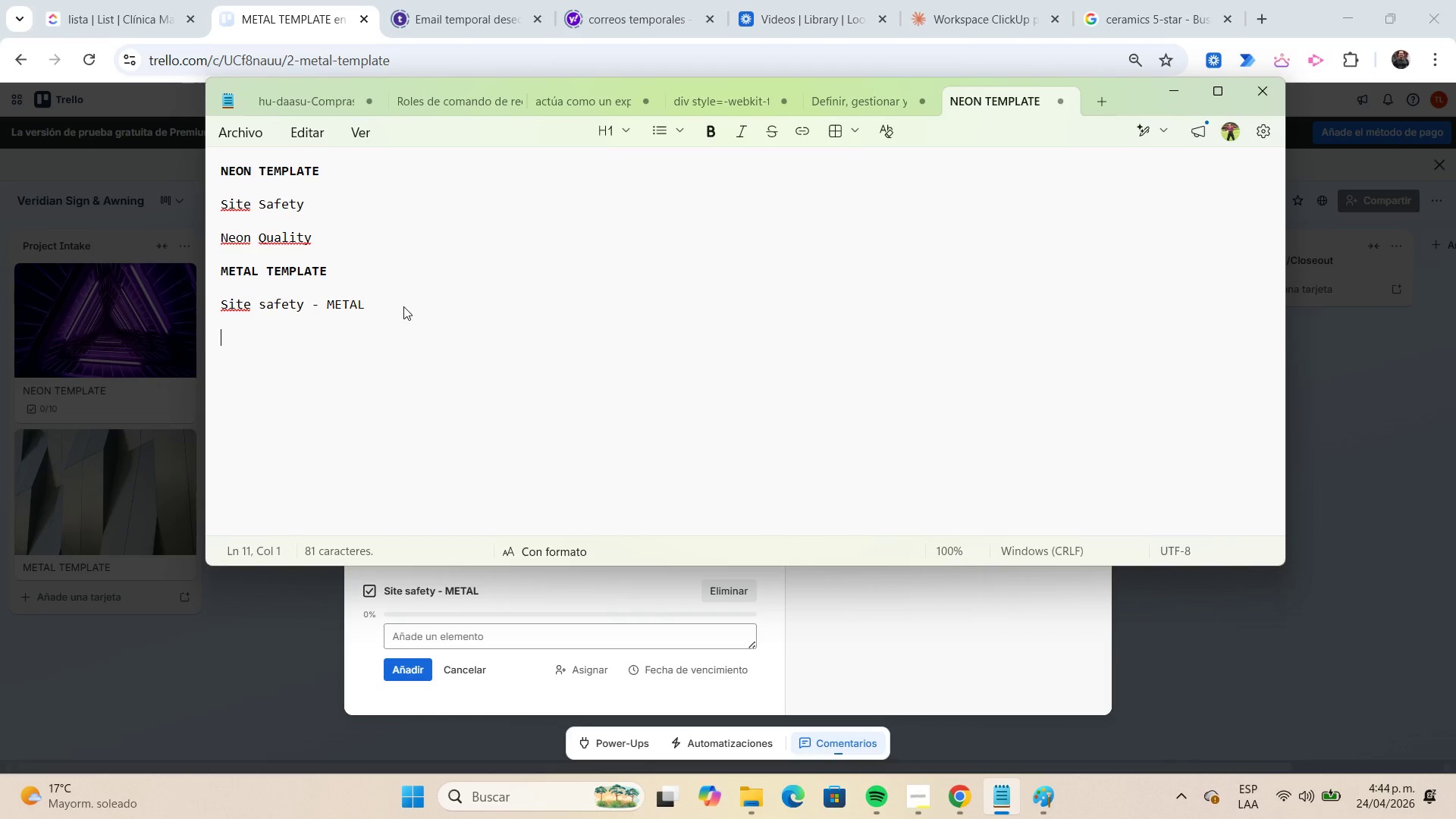 
left_click([1178, 99])
 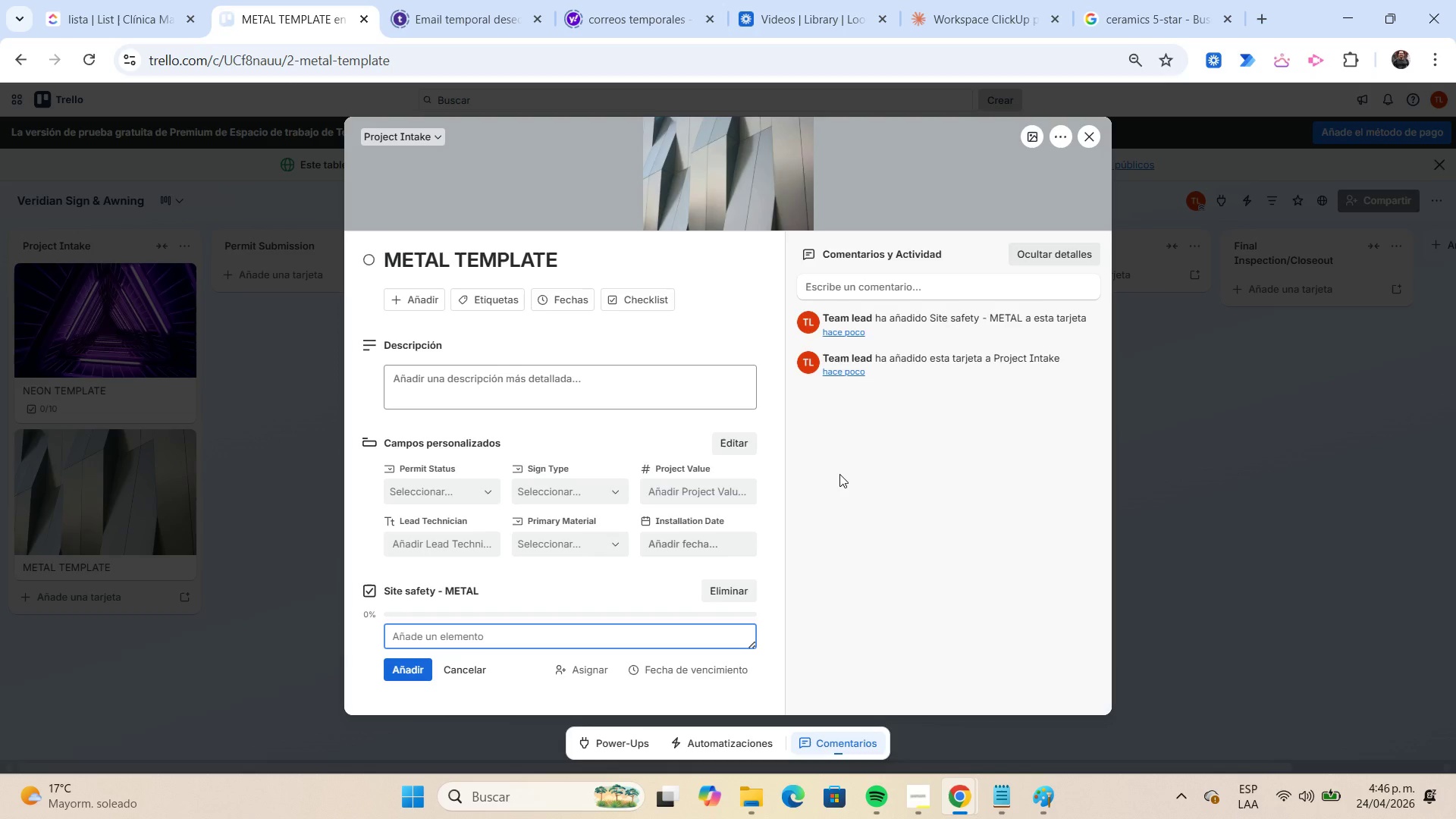 
wait(87.47)
 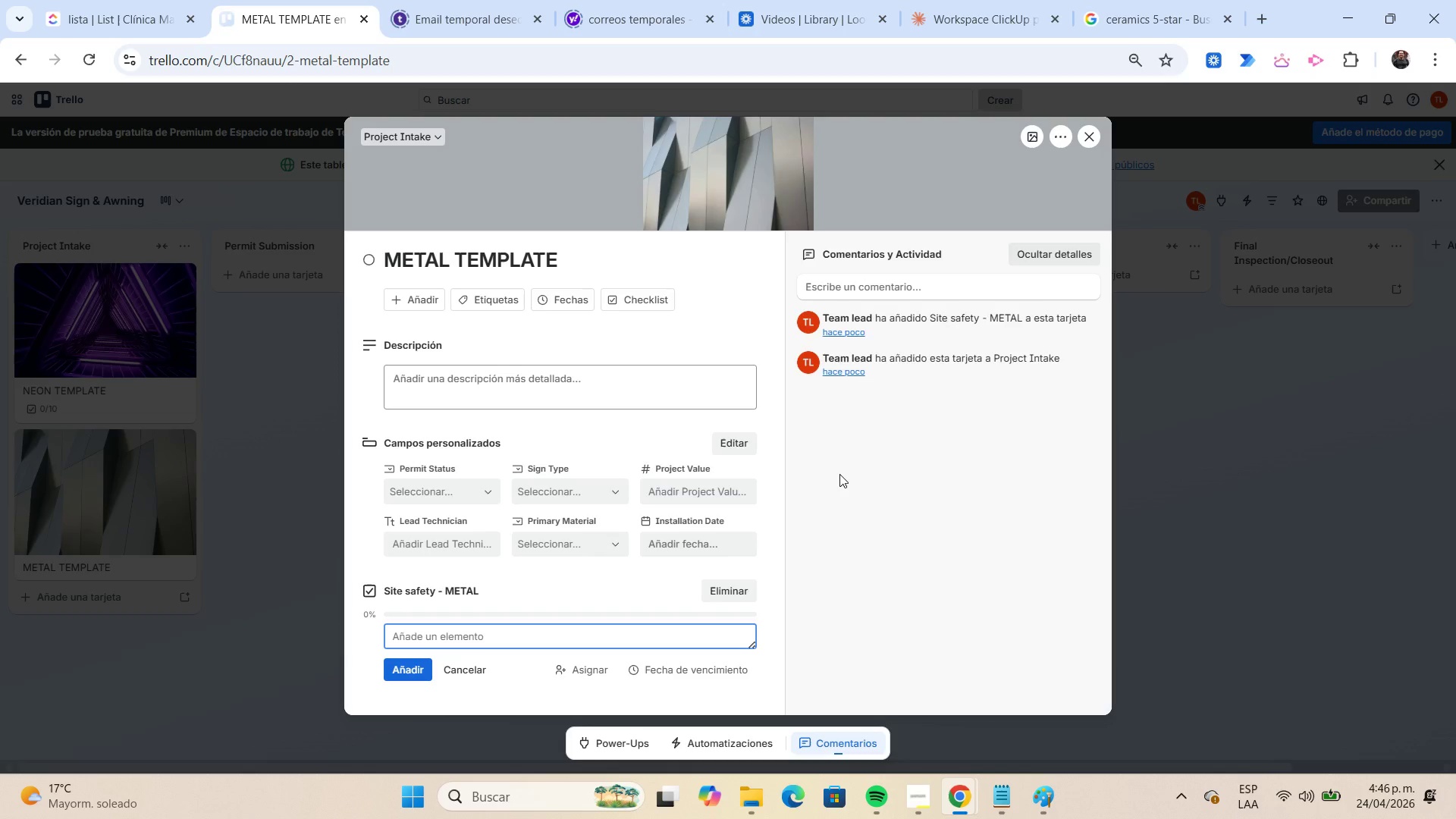 
type(rE)
key(Backspace)
key(Backspace)
type(Review anchor points)
 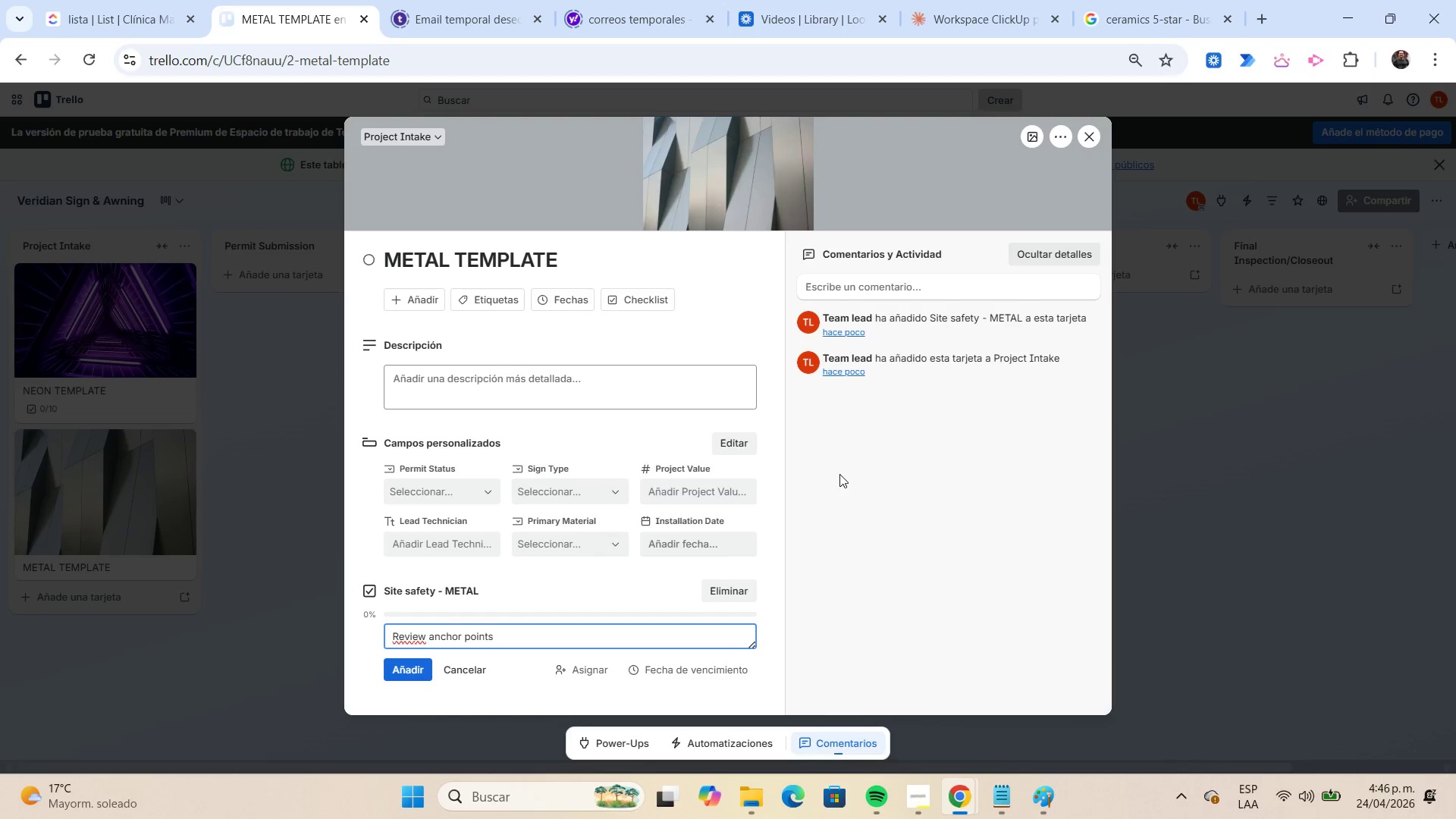 
key(Enter)
 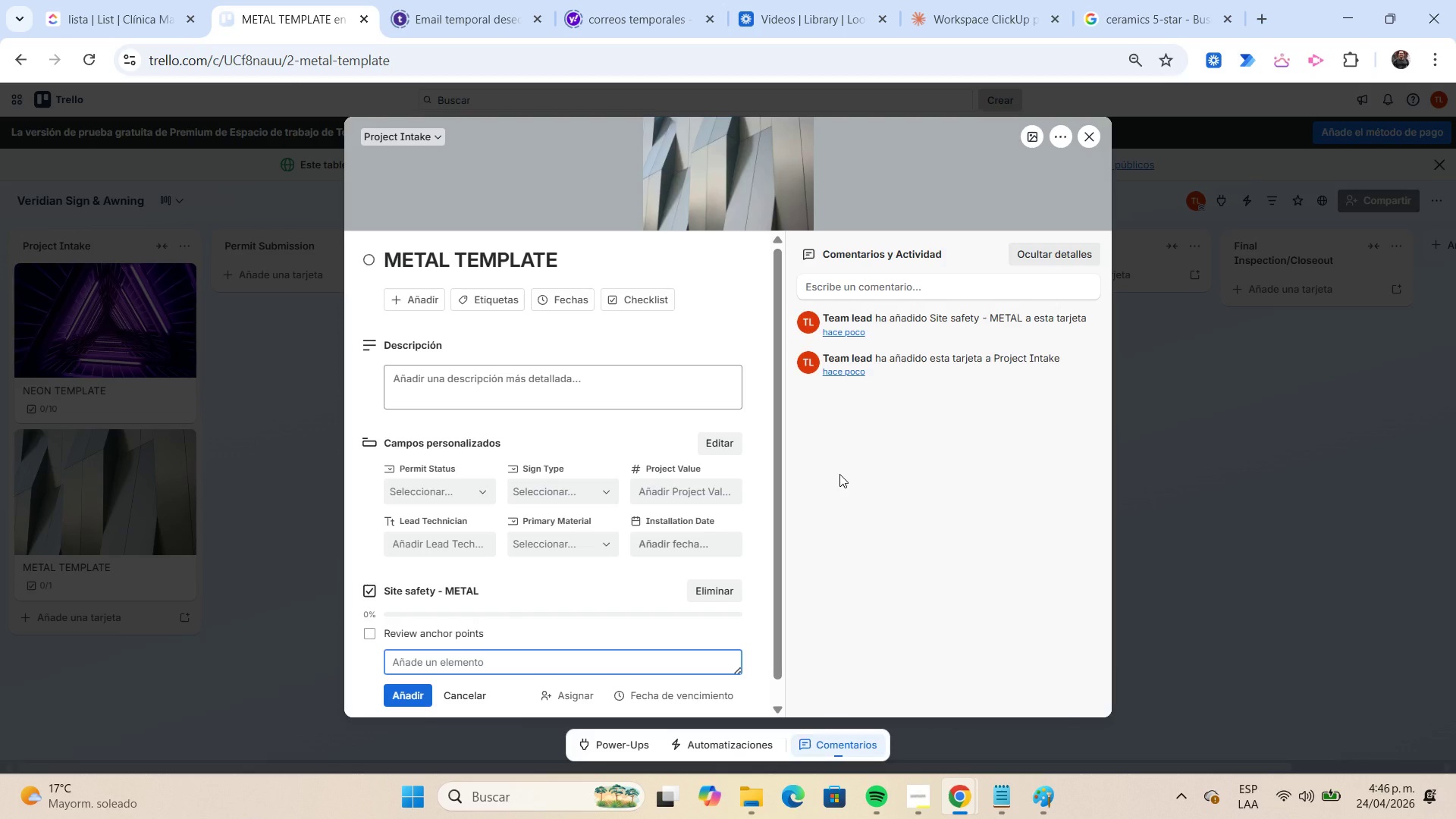 
type(Check lift access)
 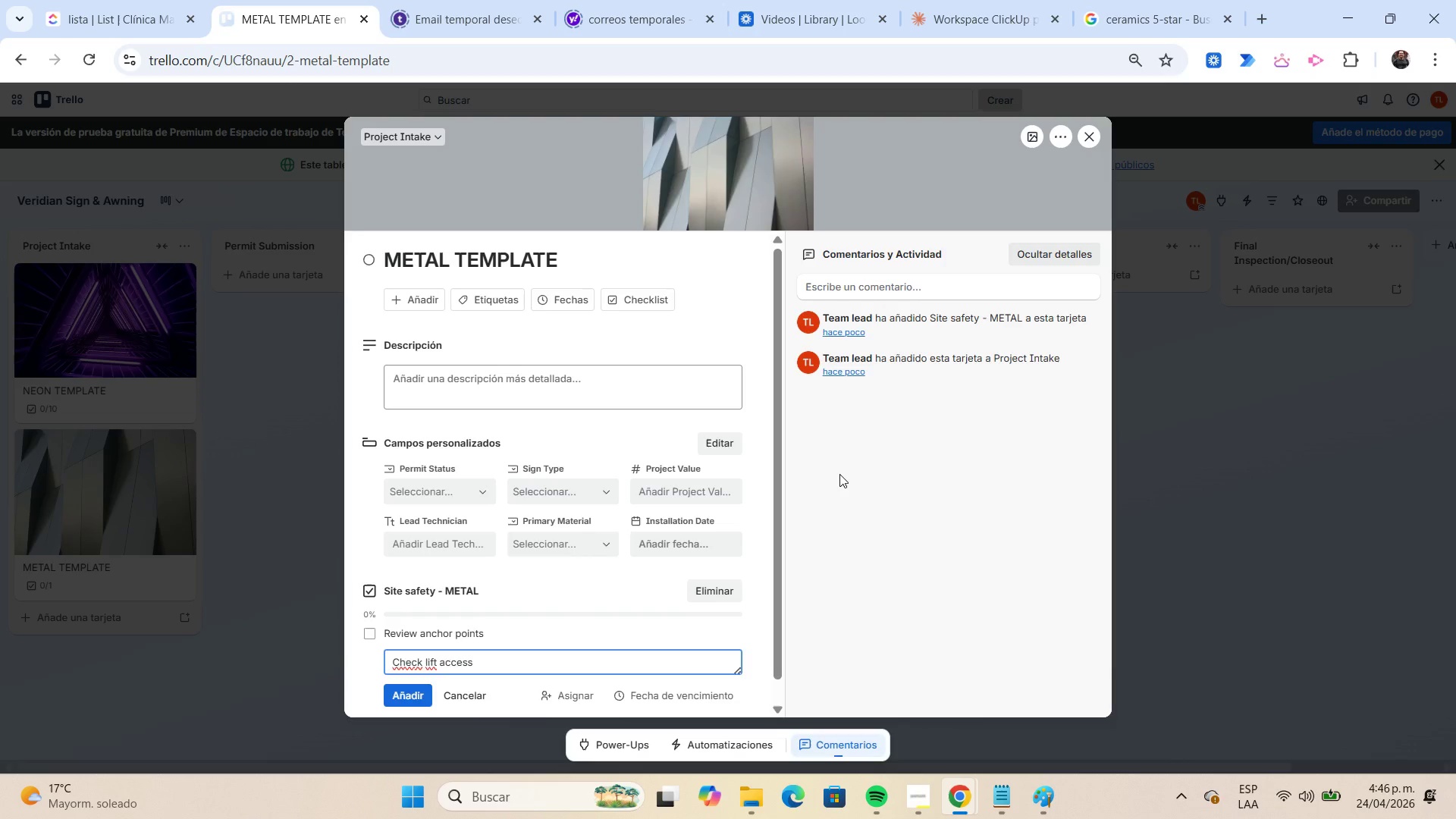 
key(Enter)
 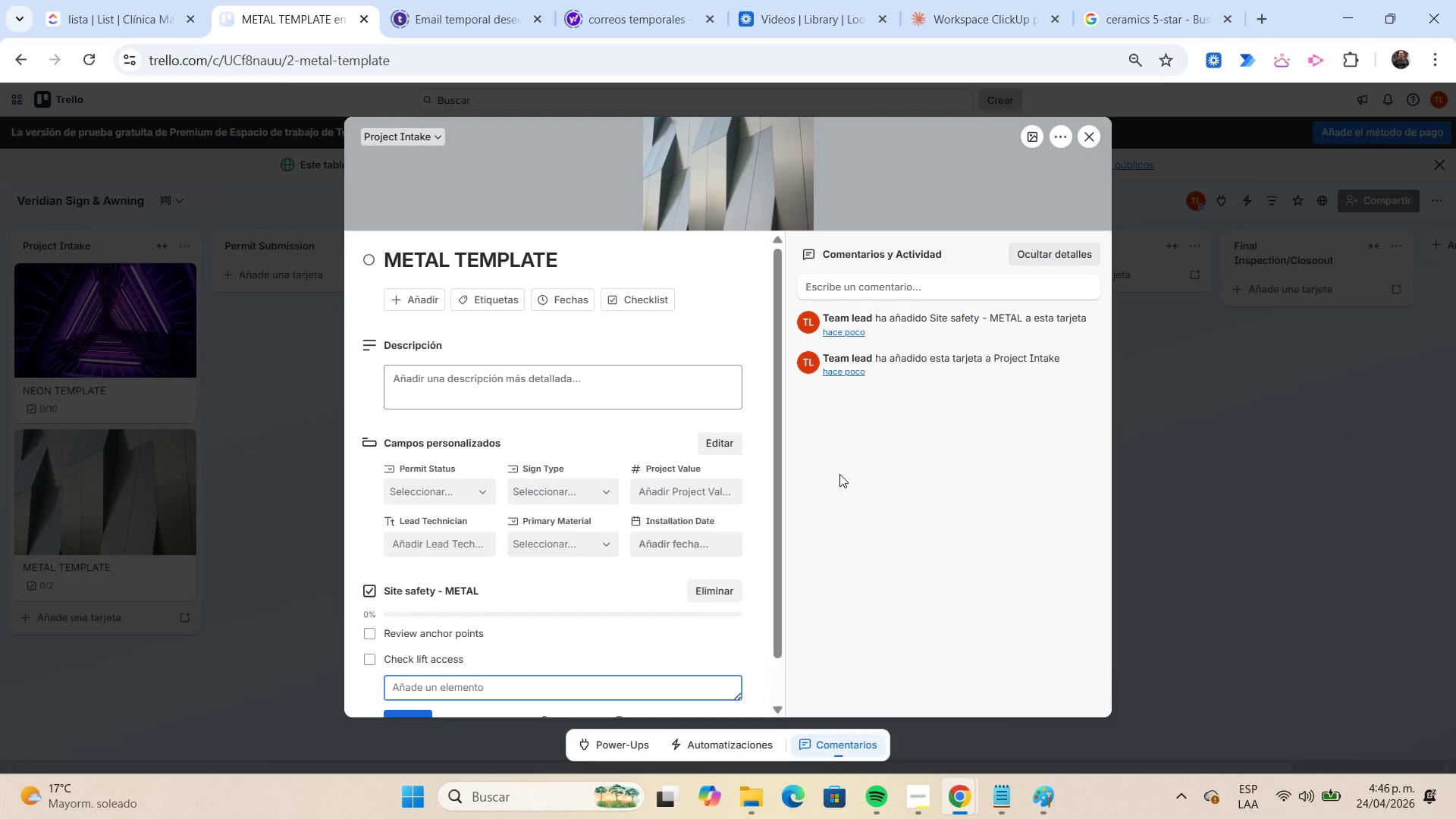 
scroll: coordinate [839, 474], scroll_direction: down, amount: 3.0
 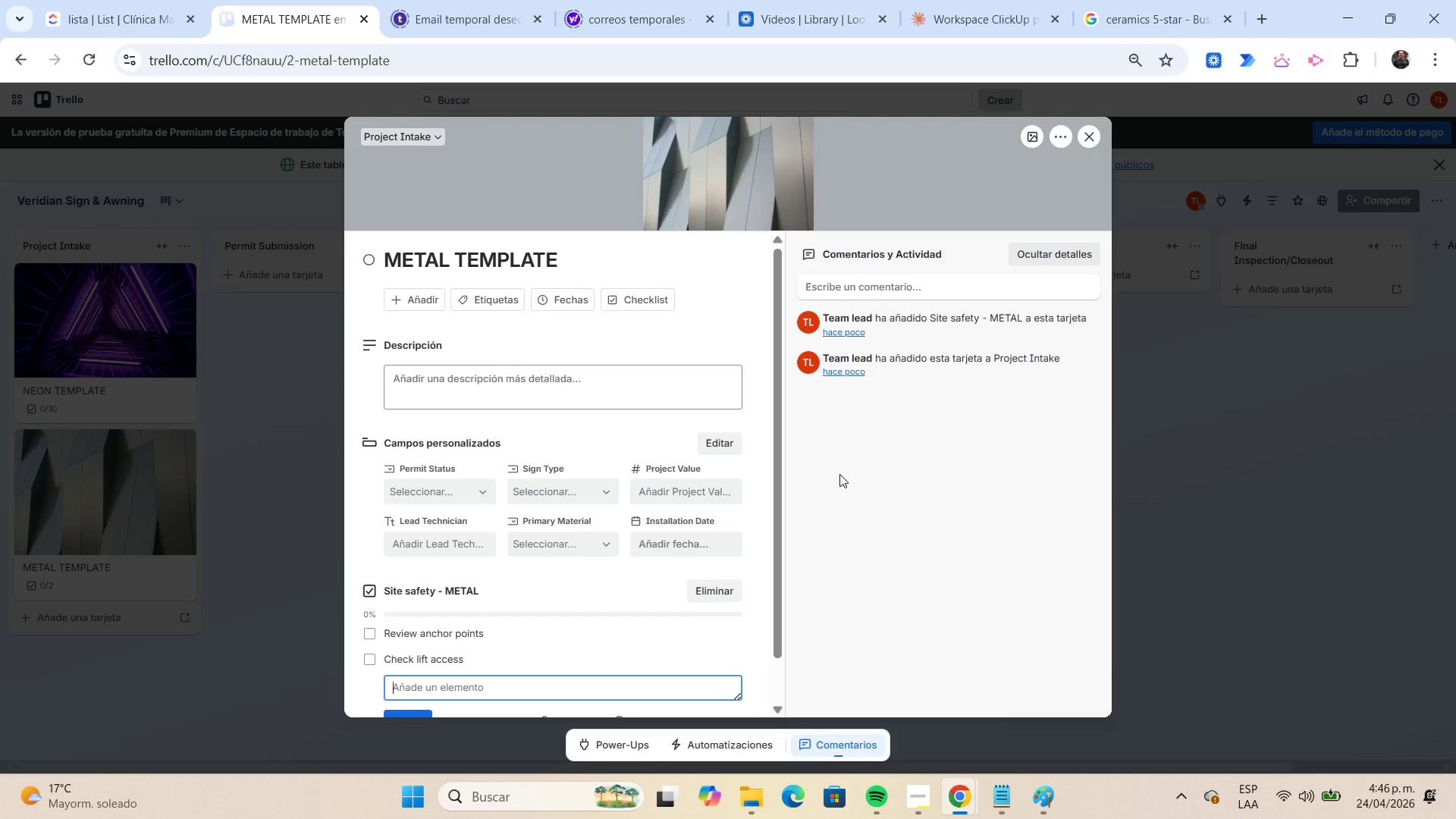 
type(Confirm permits onsite)
 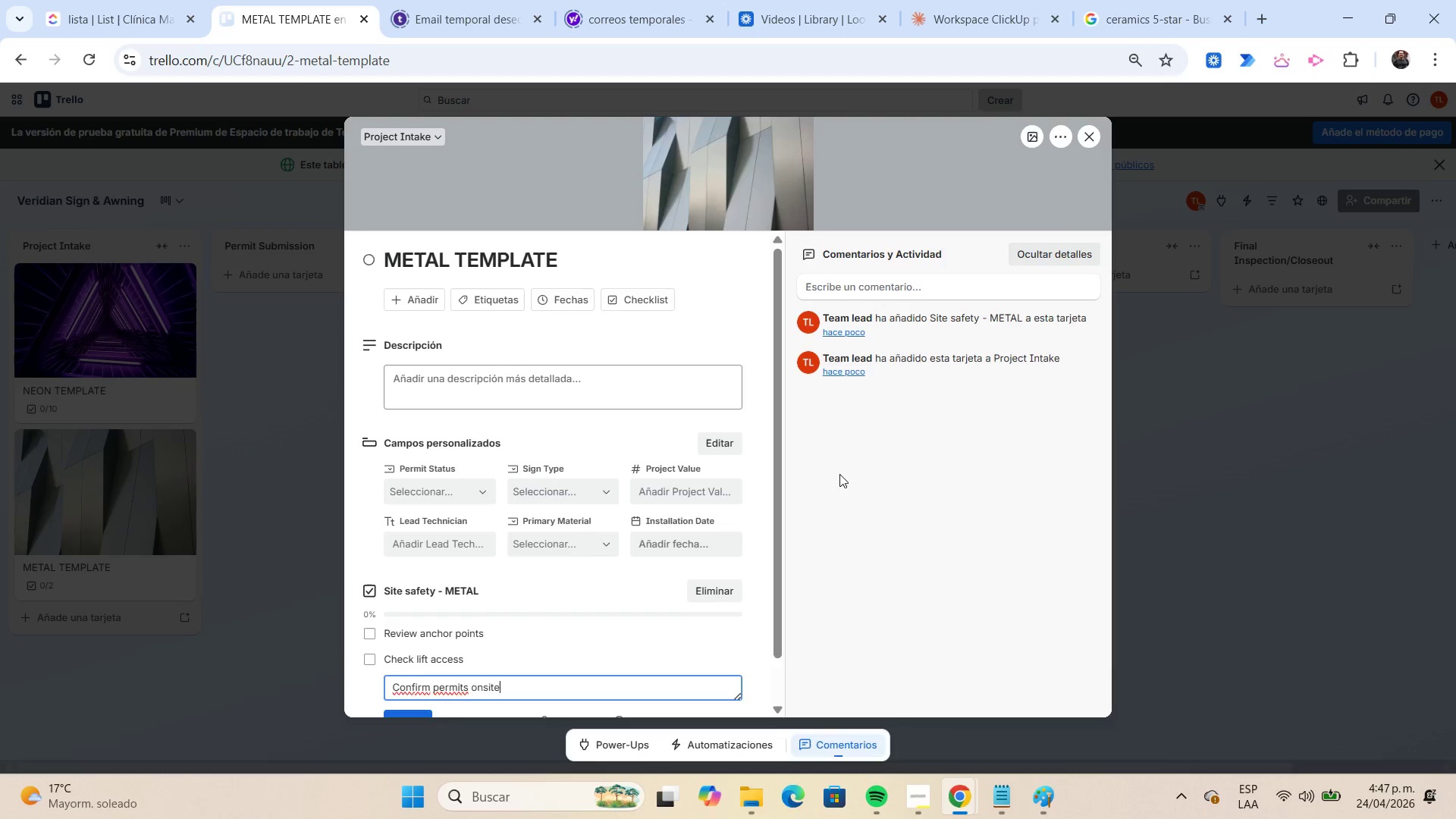 
key(Enter)
 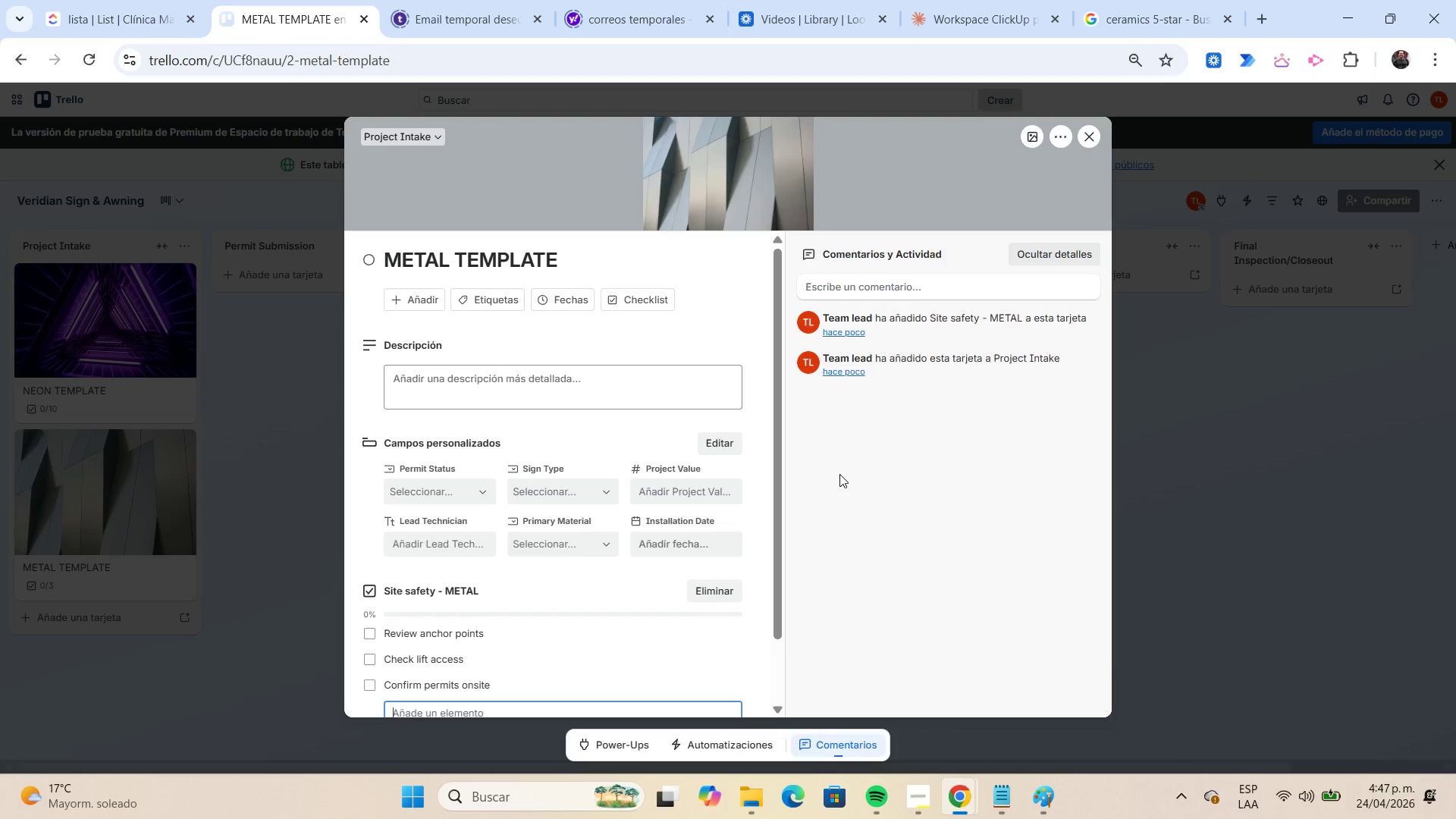 
scroll: coordinate [778, 432], scroll_direction: down, amount: 4.0
 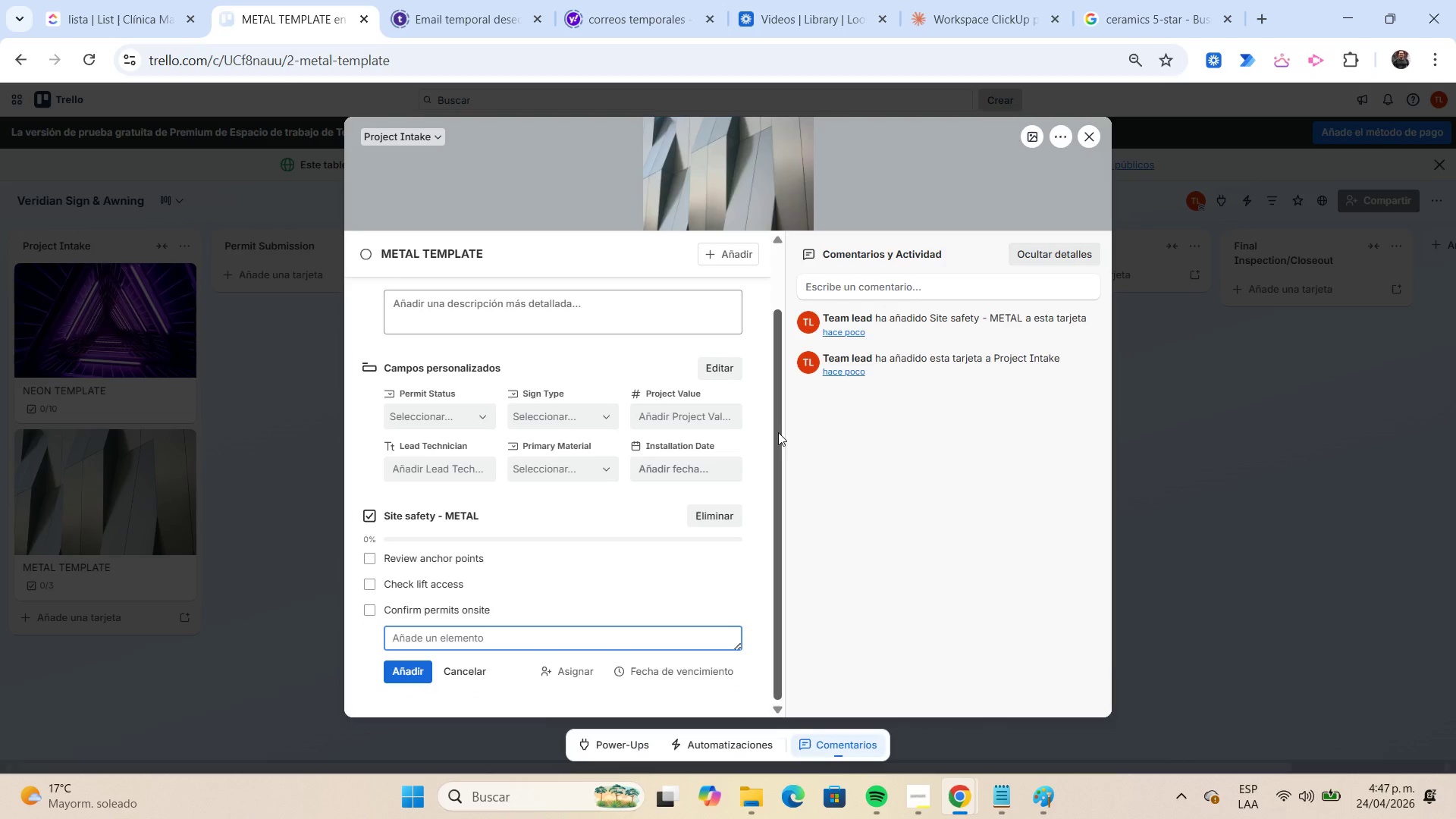 
type(PPE ready)
 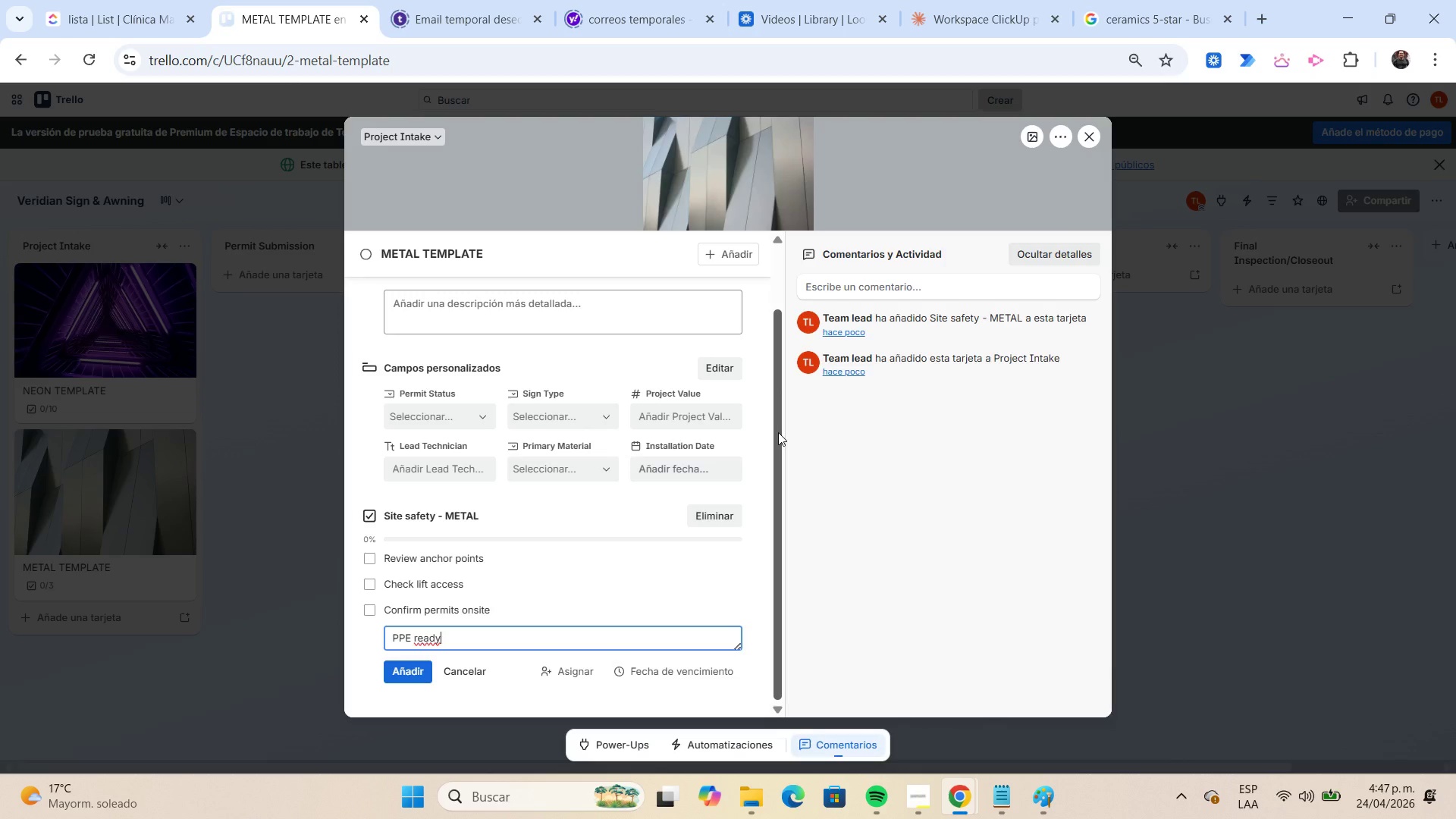 
key(Enter)
 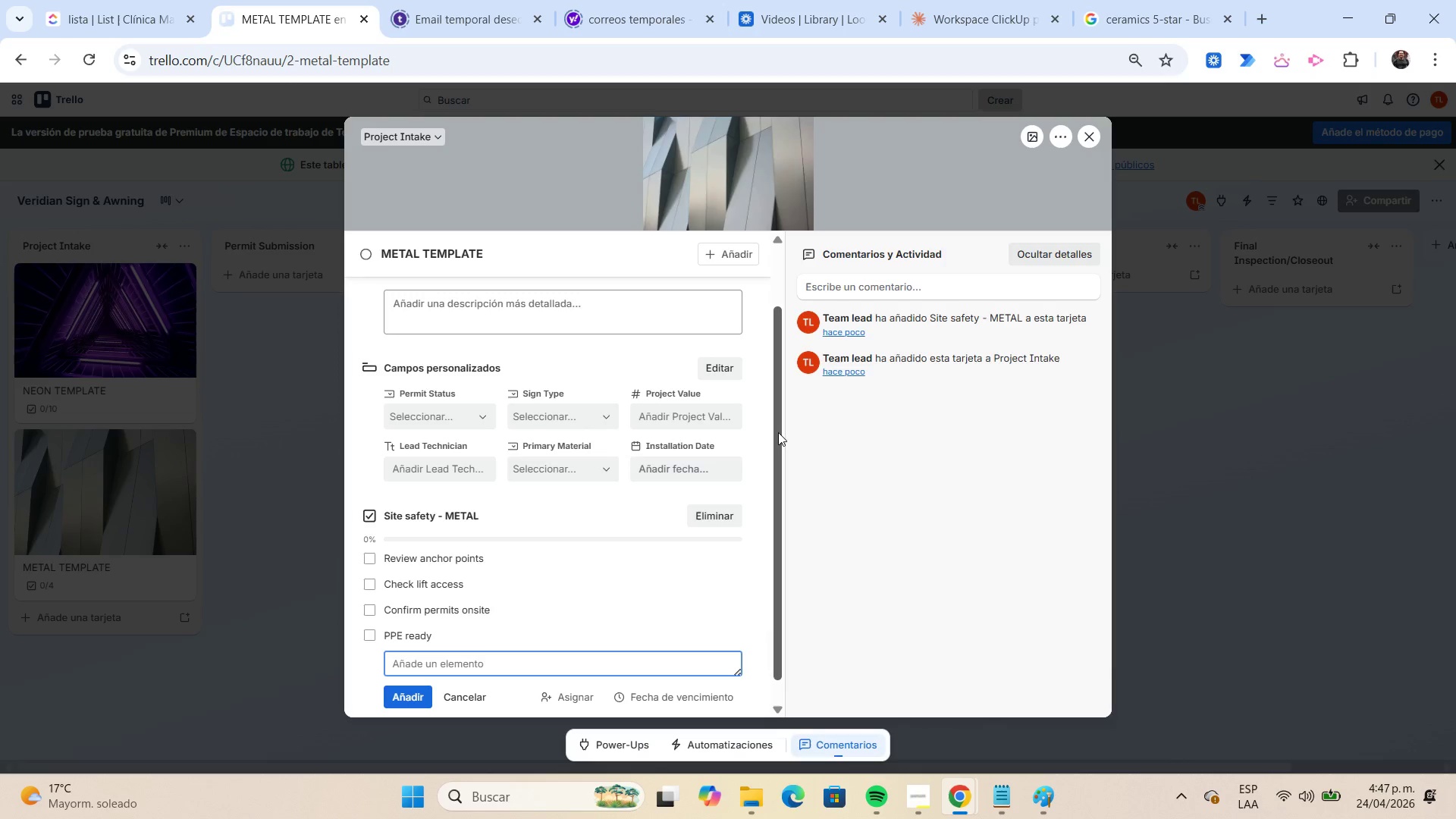 
type(Utility clearance verified)
 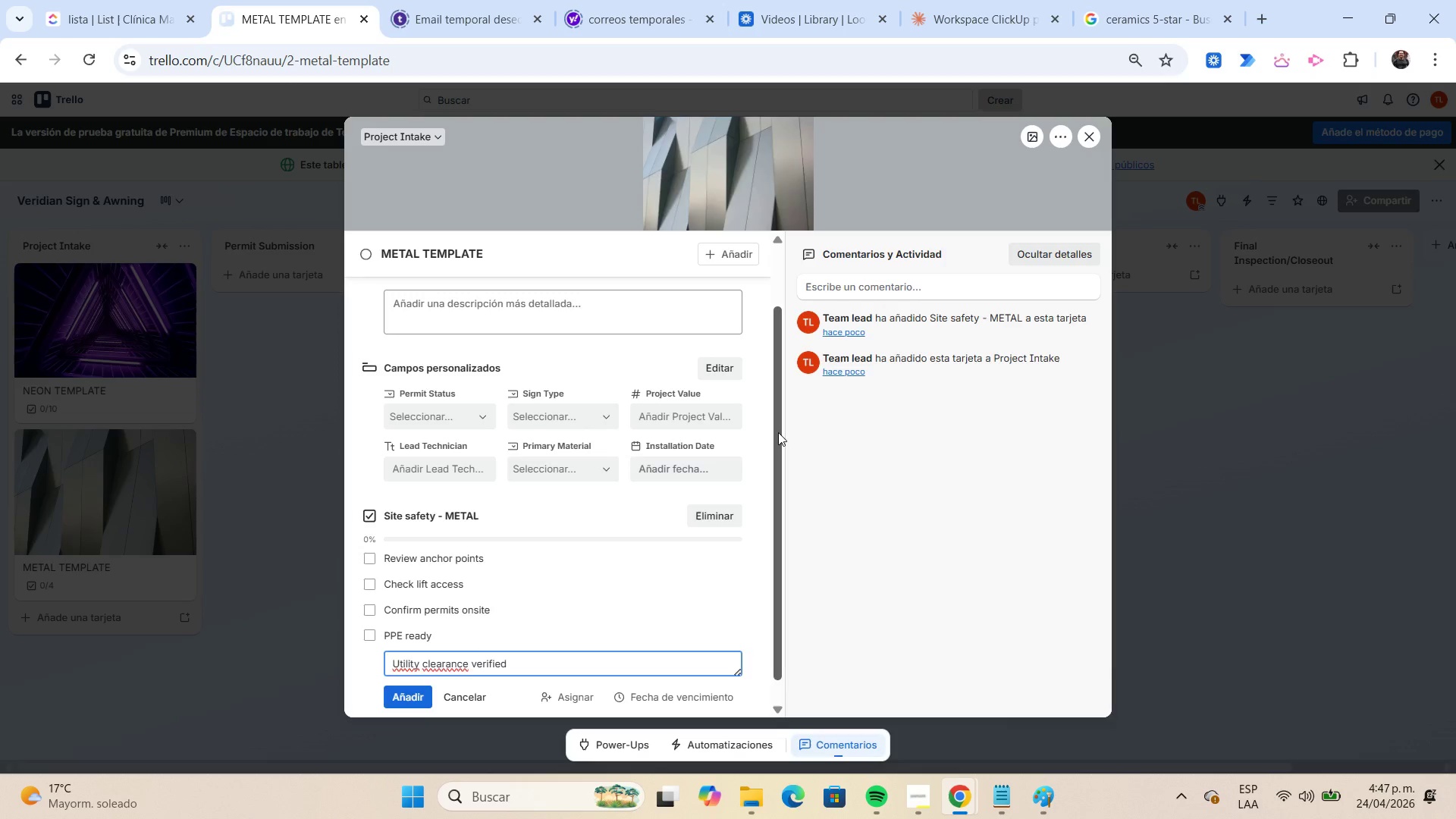 
key(Enter)
 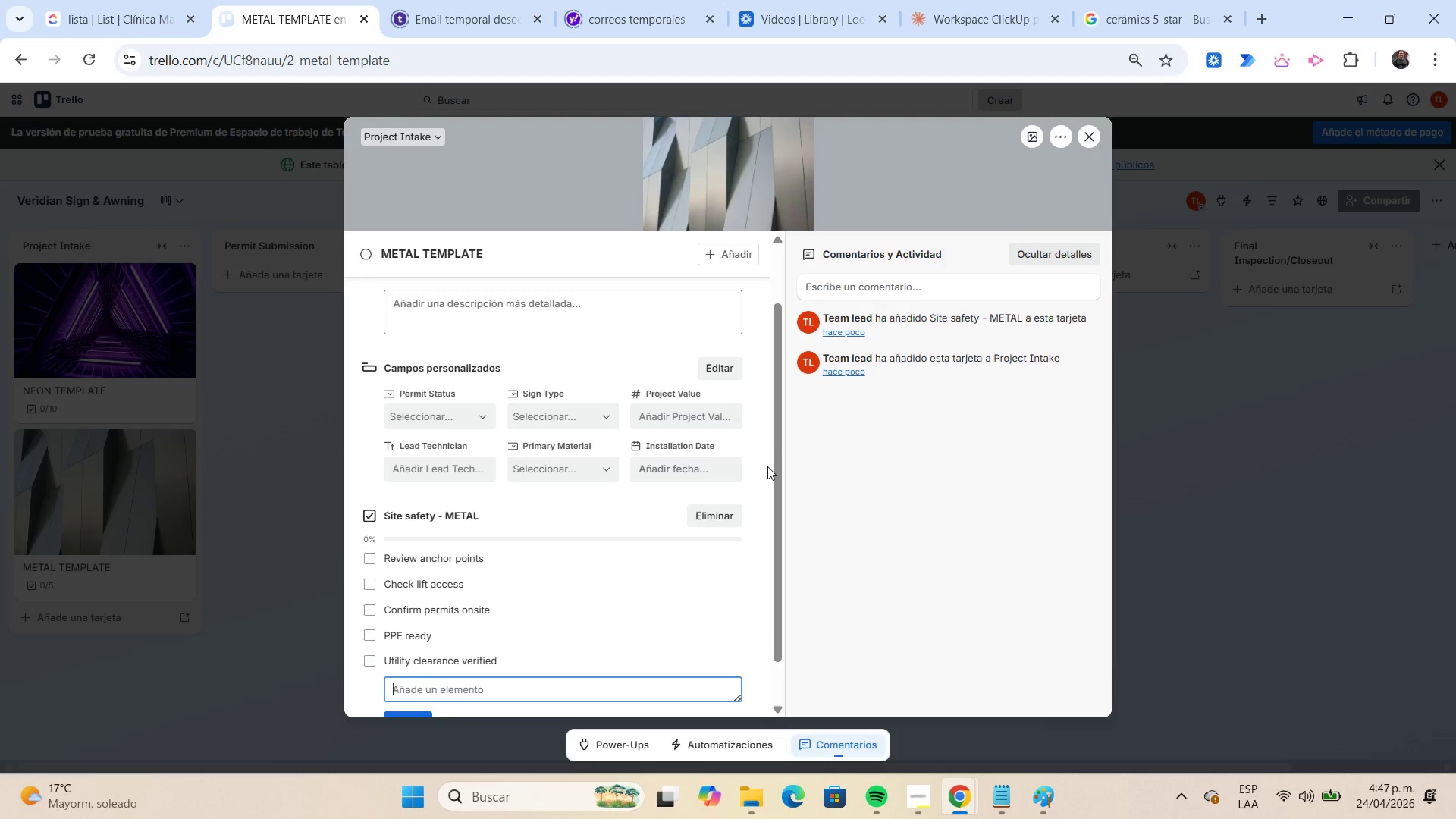 
left_click([764, 494])
 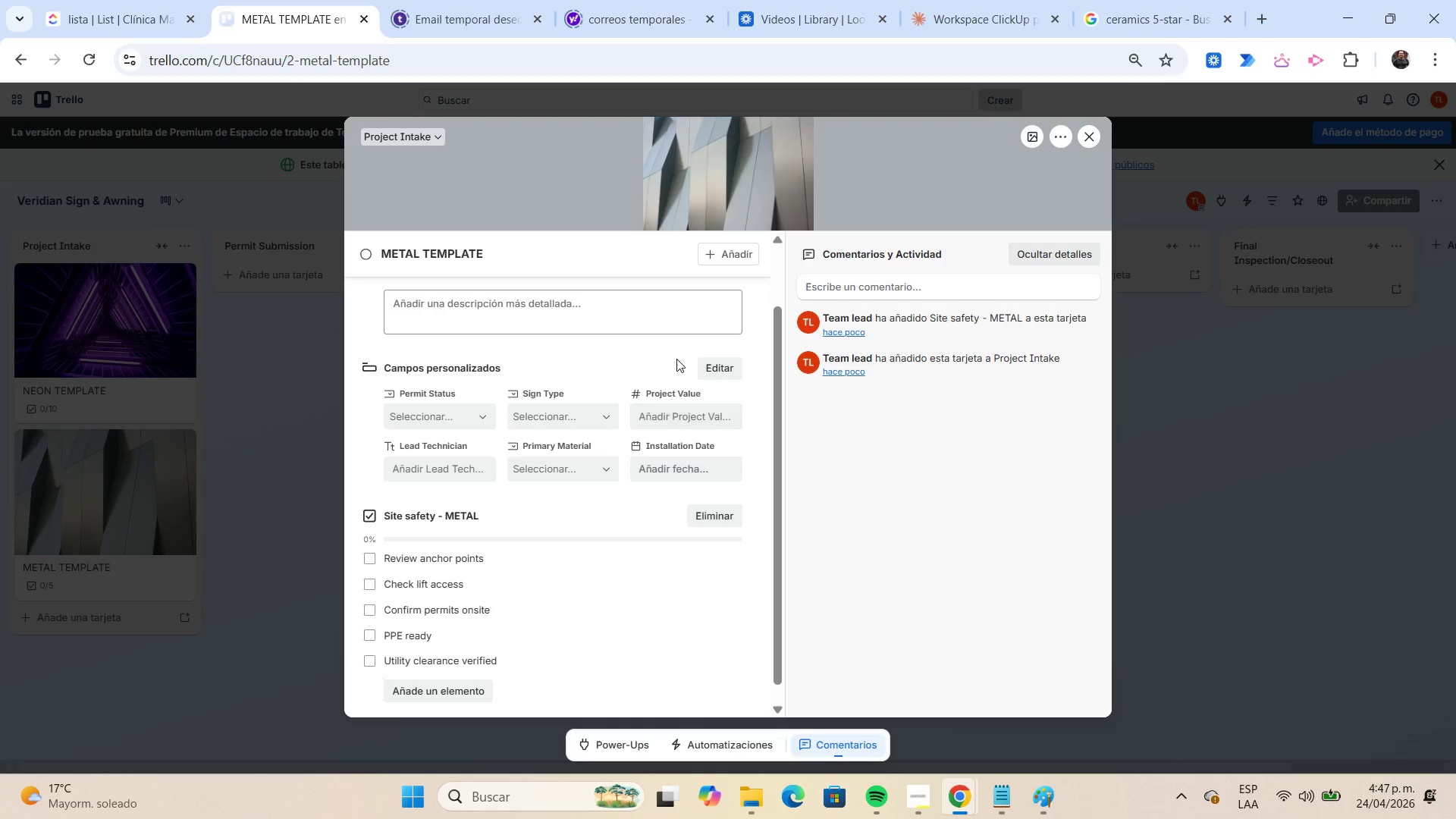 
scroll: coordinate [648, 340], scroll_direction: up, amount: 2.0
 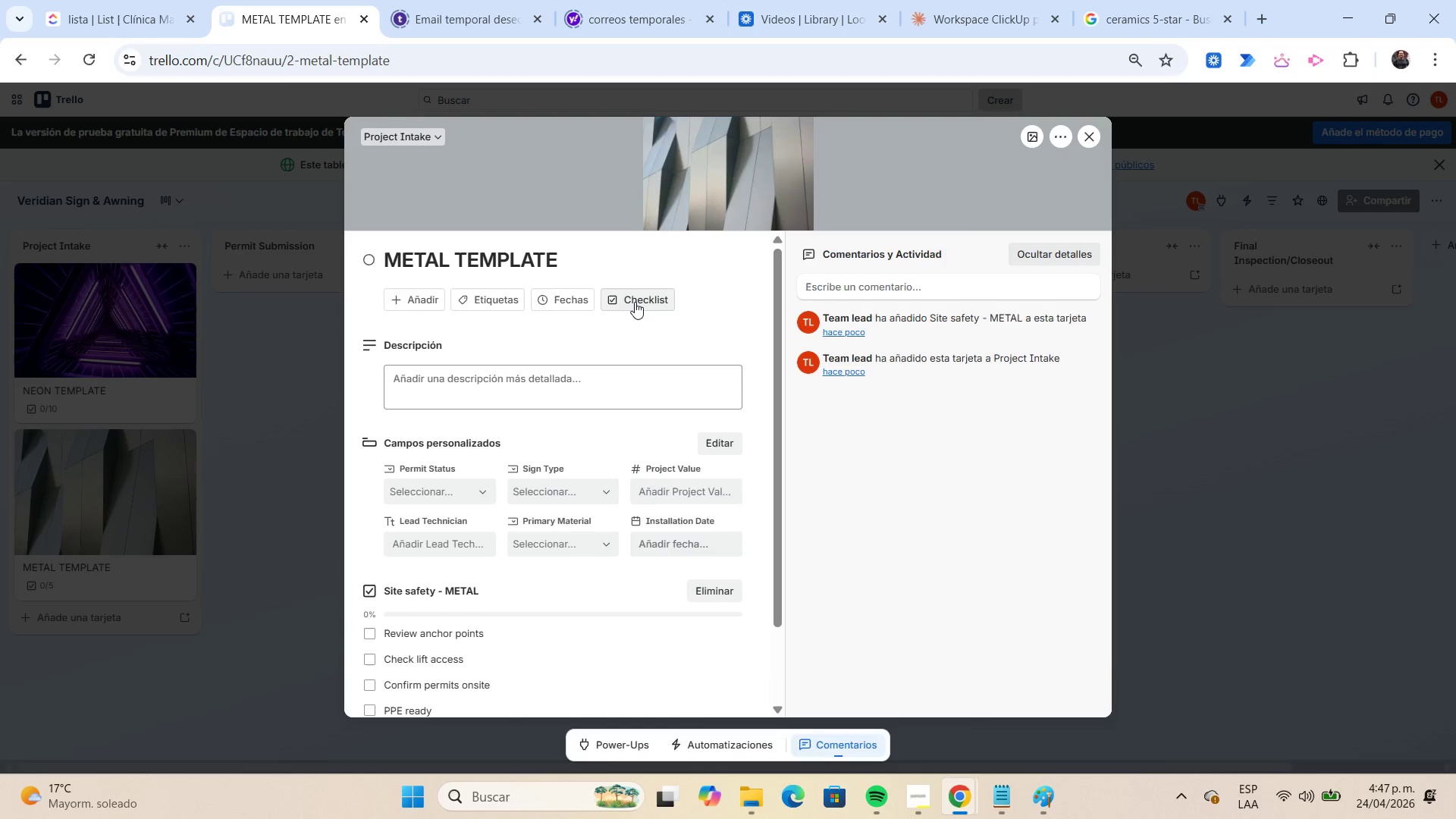 
left_click([635, 301])
 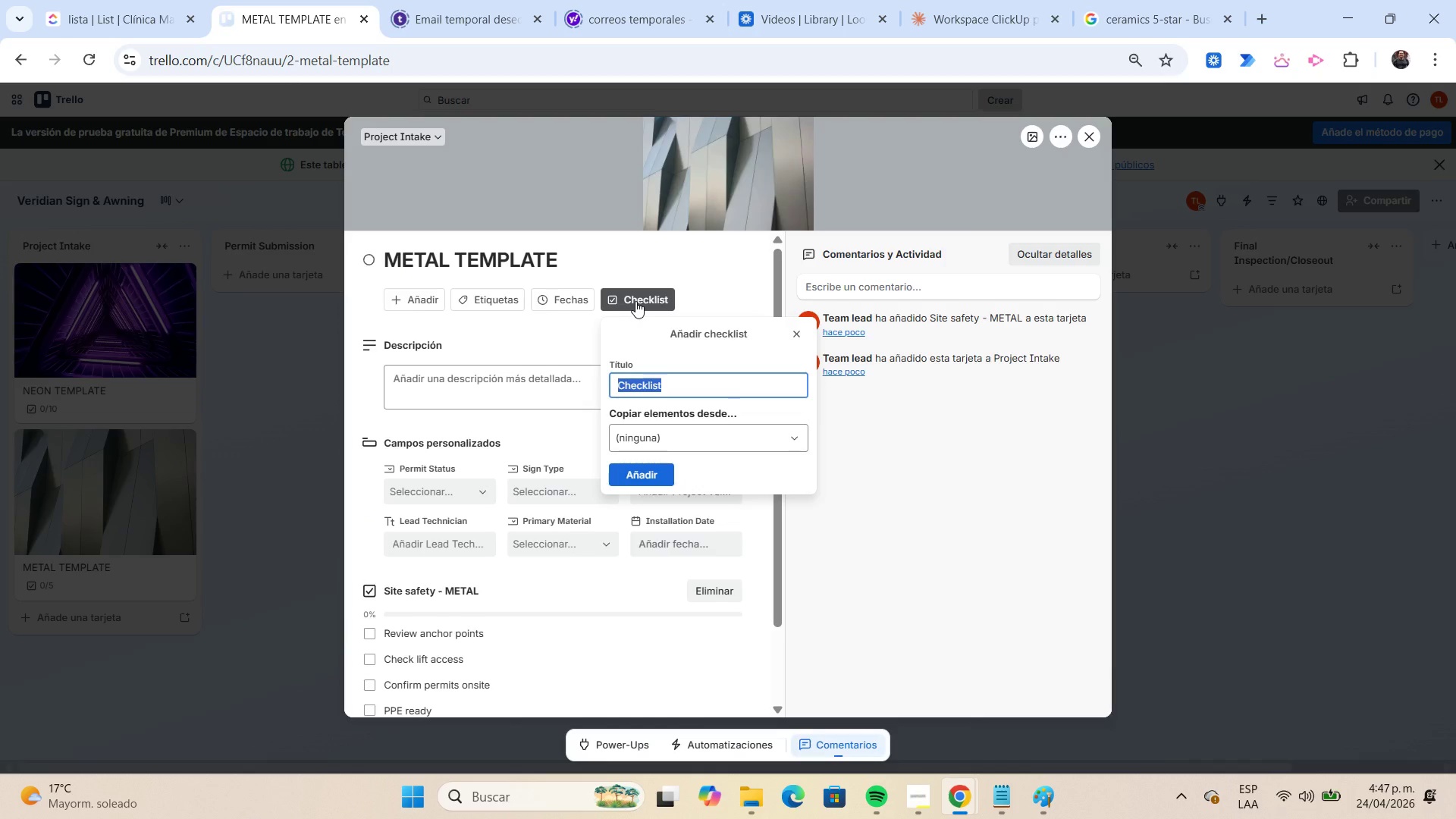 
type(Metal Quality[Home])
 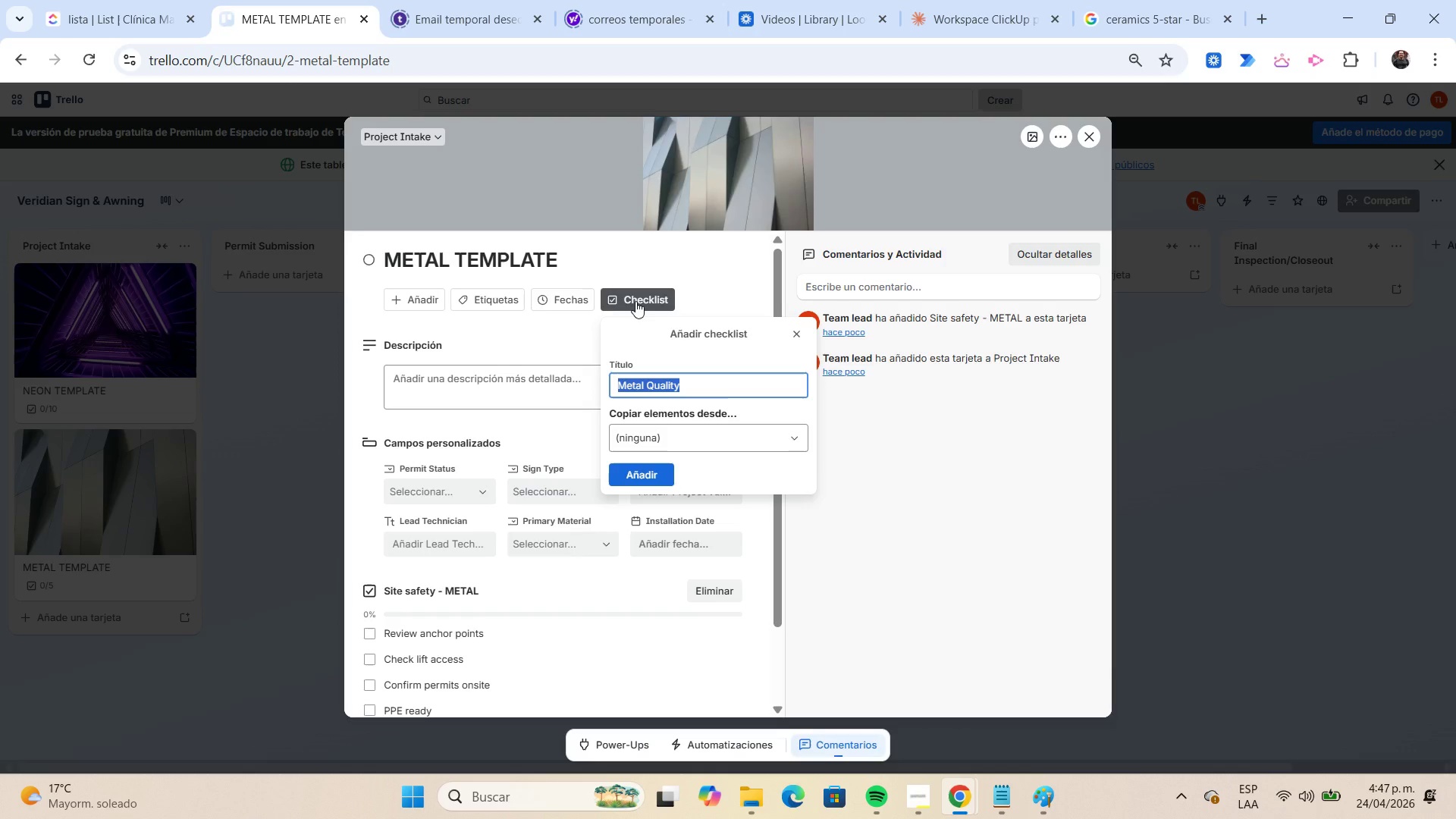 
key(Control+C)
 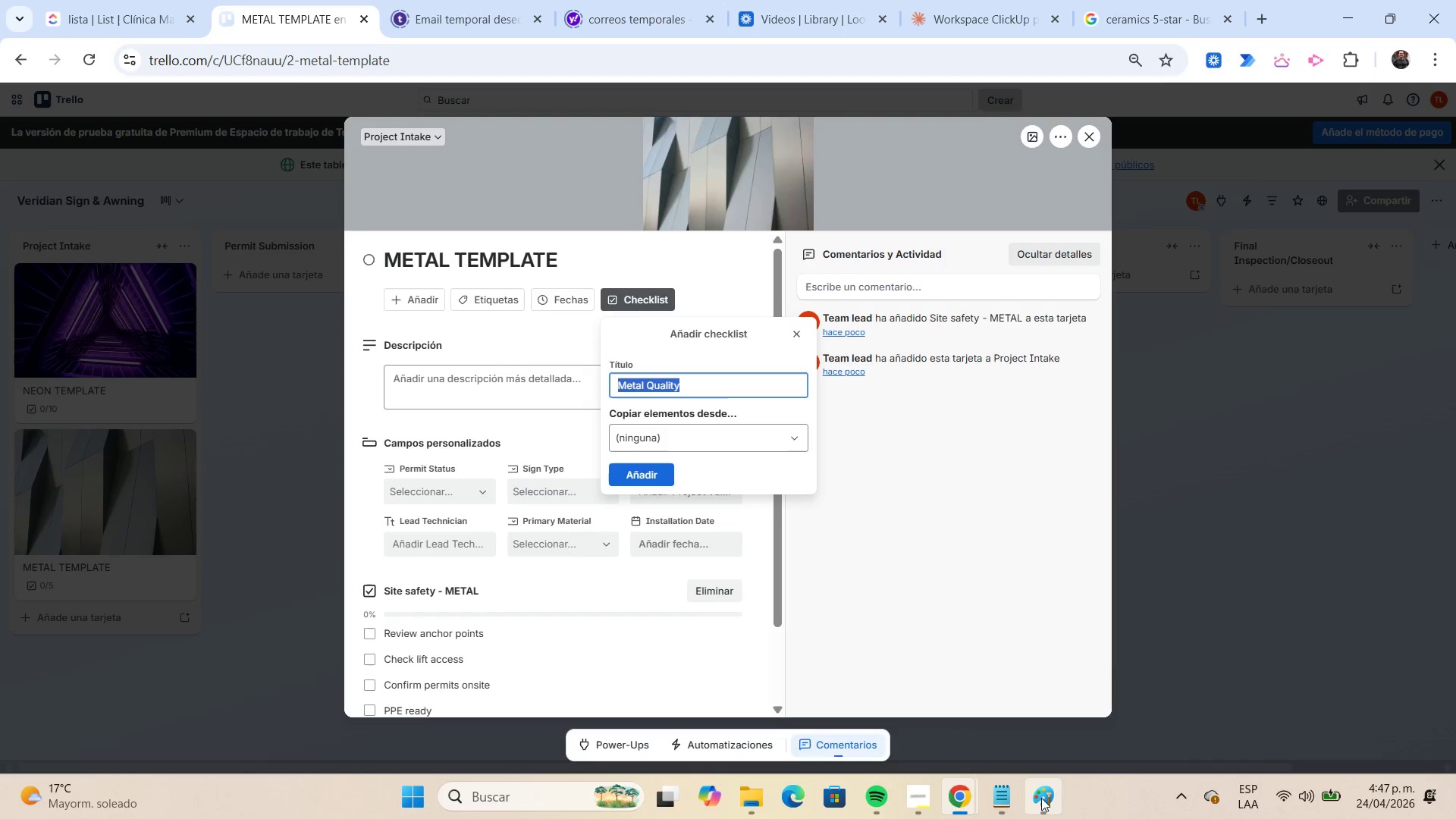 
left_click([1013, 805])
 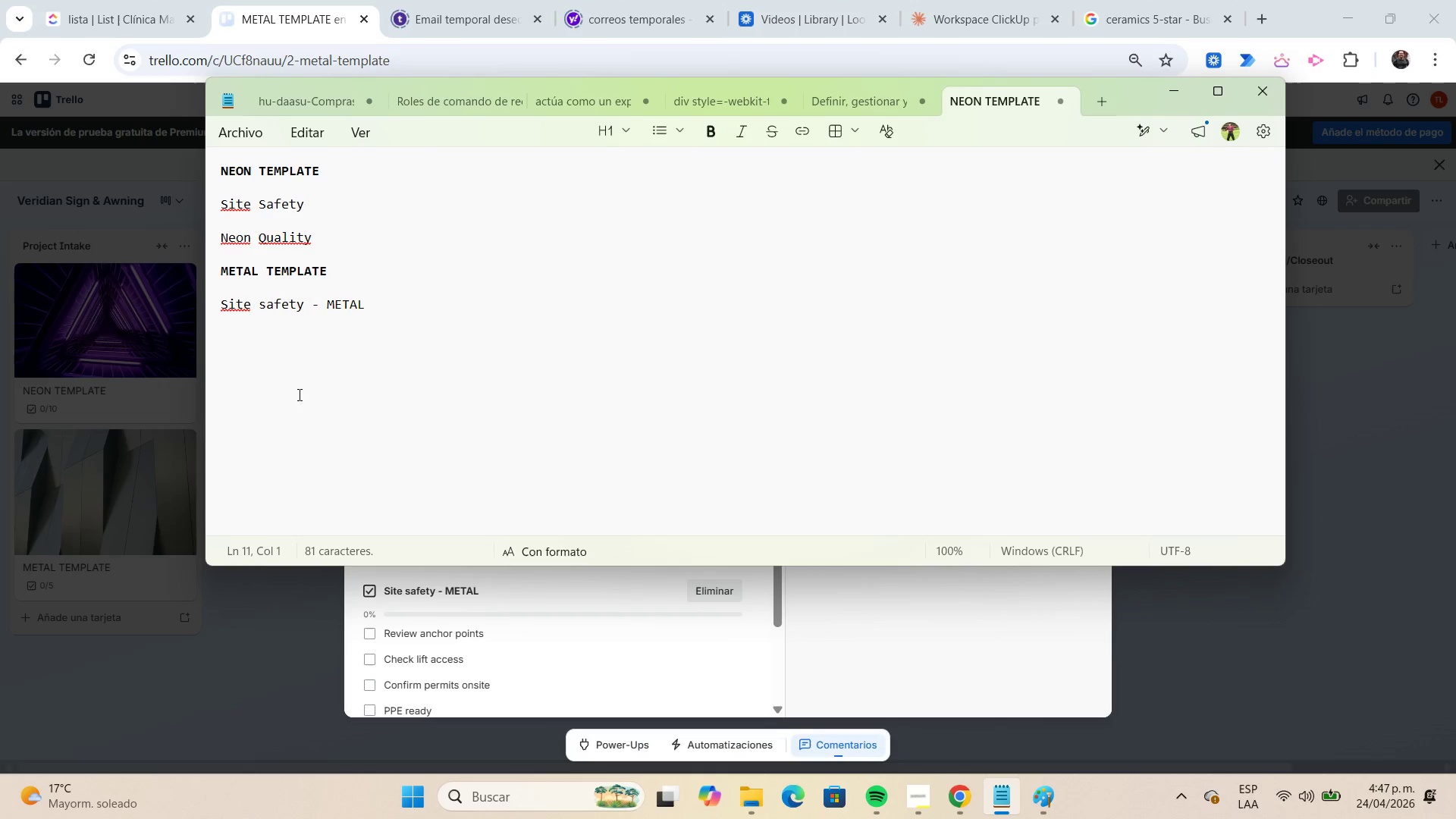 
key(Control+ControlLeft)
 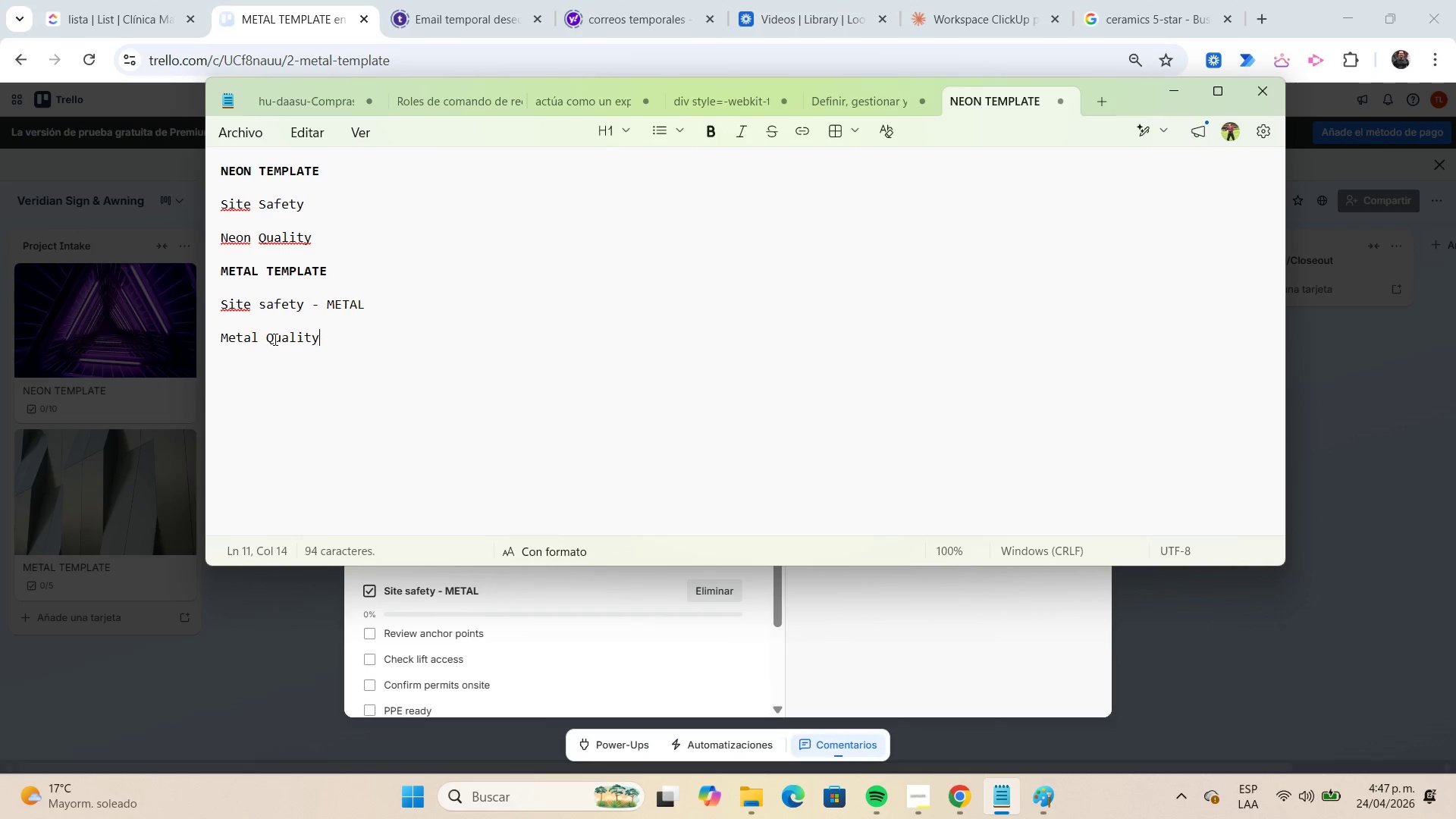 
key(Control+V)
 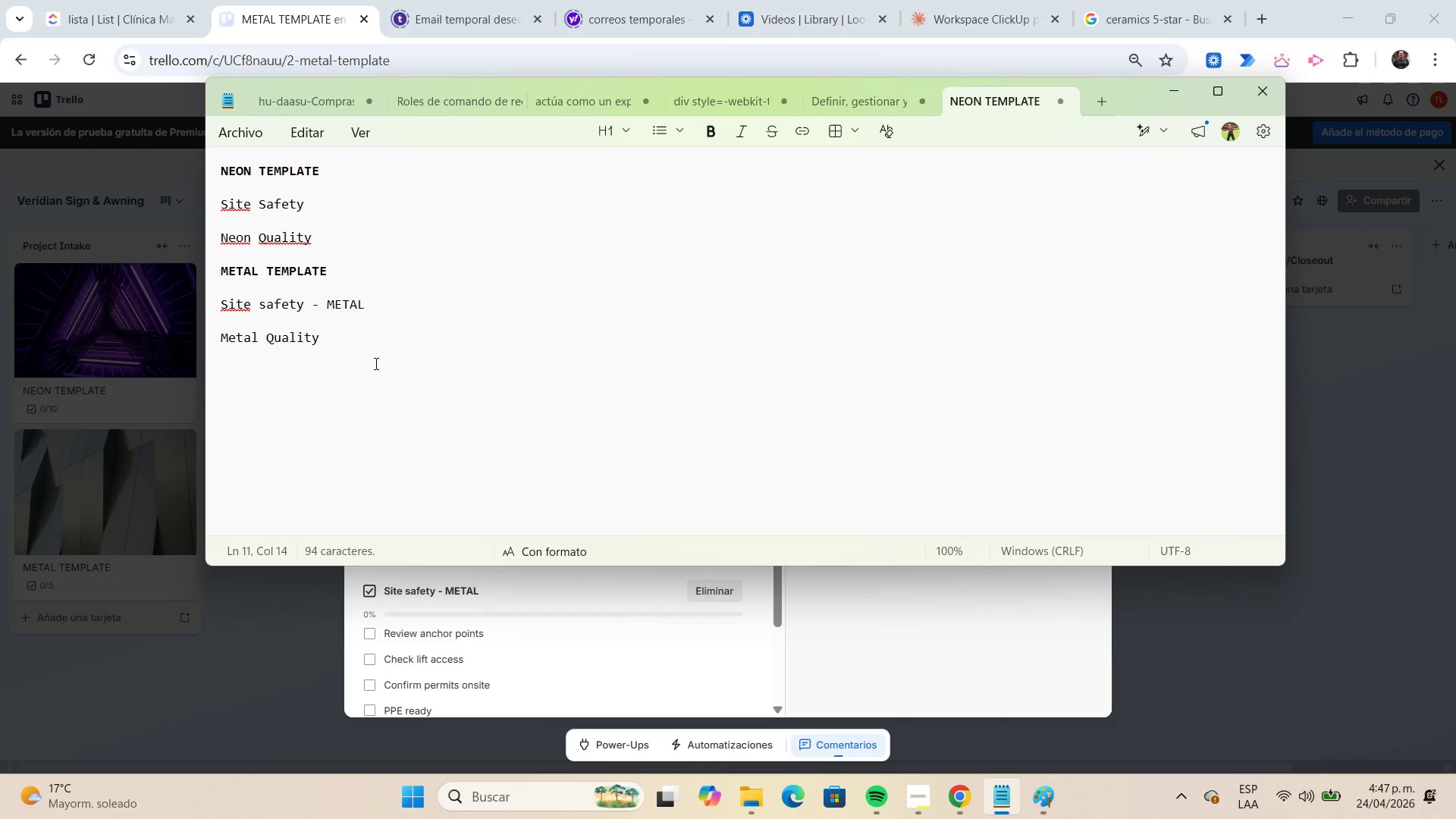 
key(Enter)
 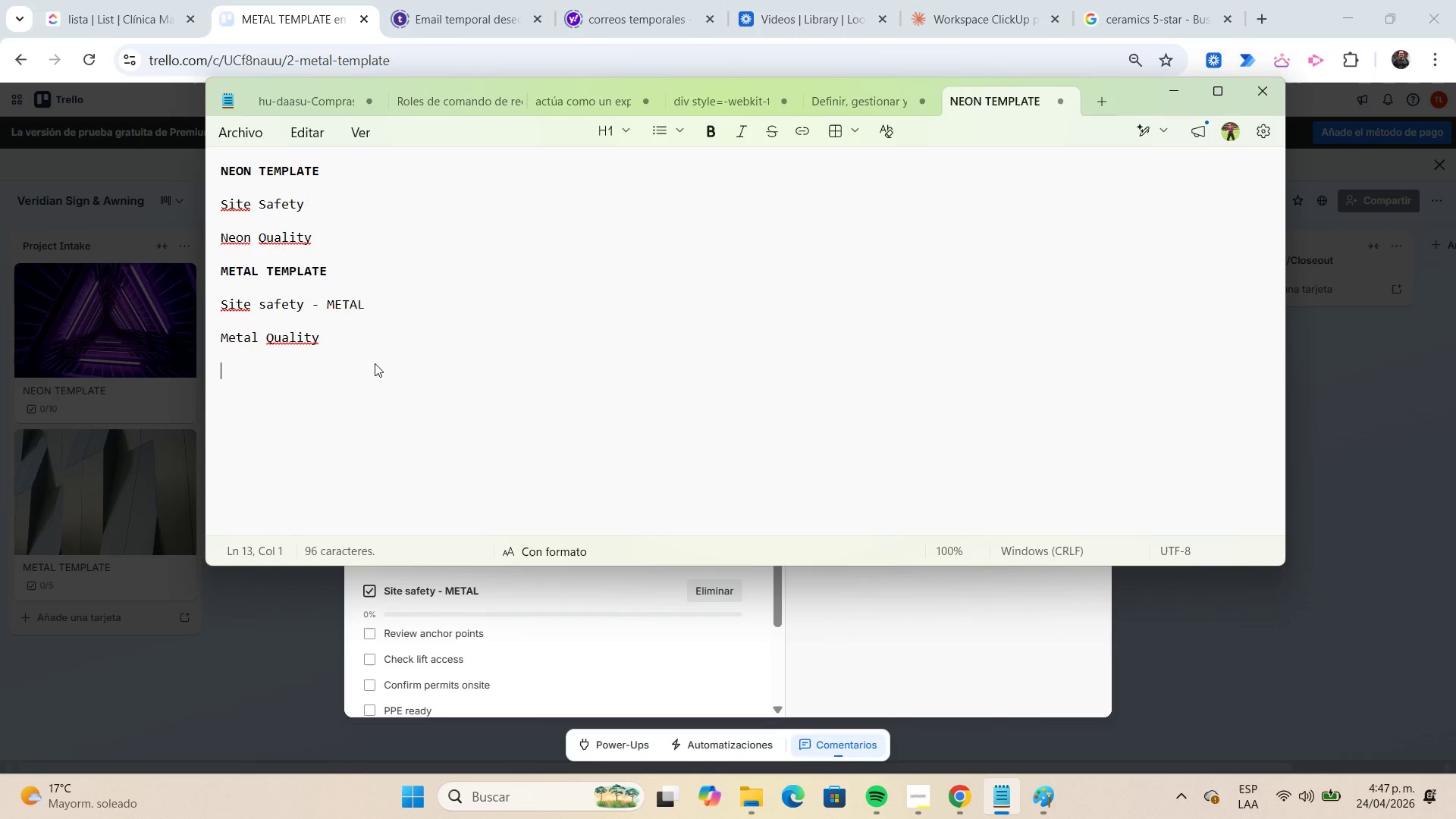 
key(Enter)
 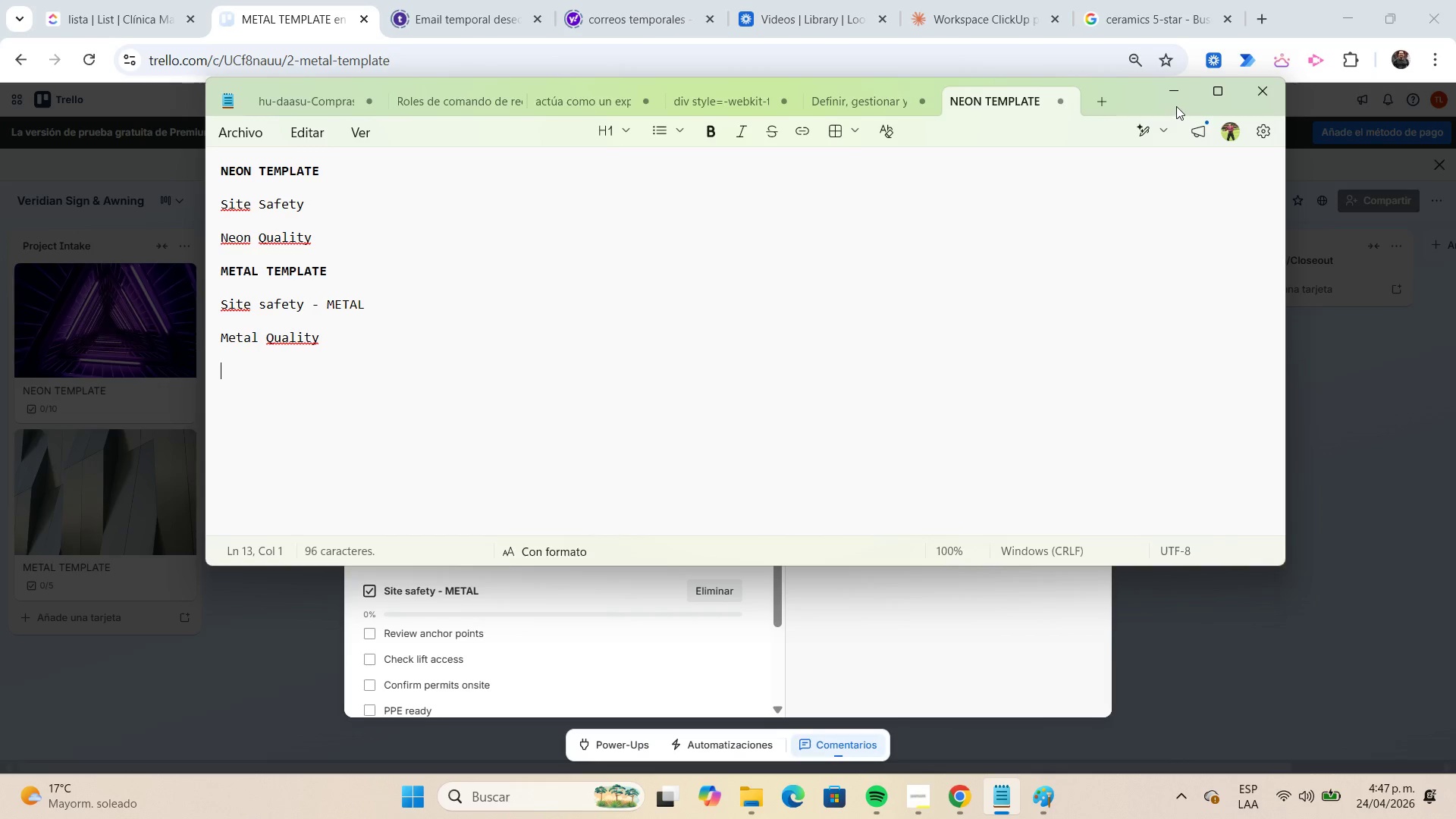 
left_click([1175, 99])
 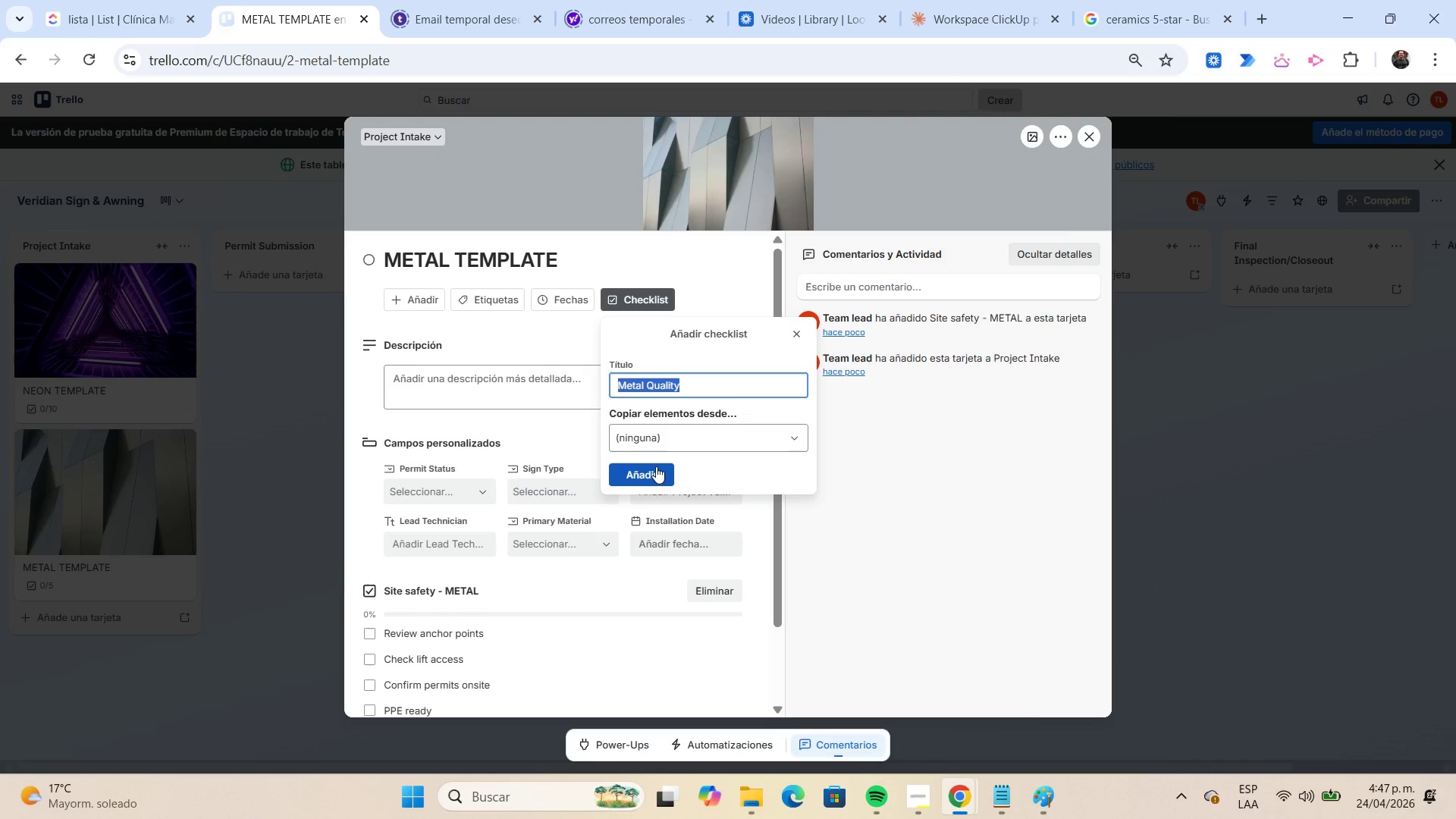 
left_click([656, 468])
 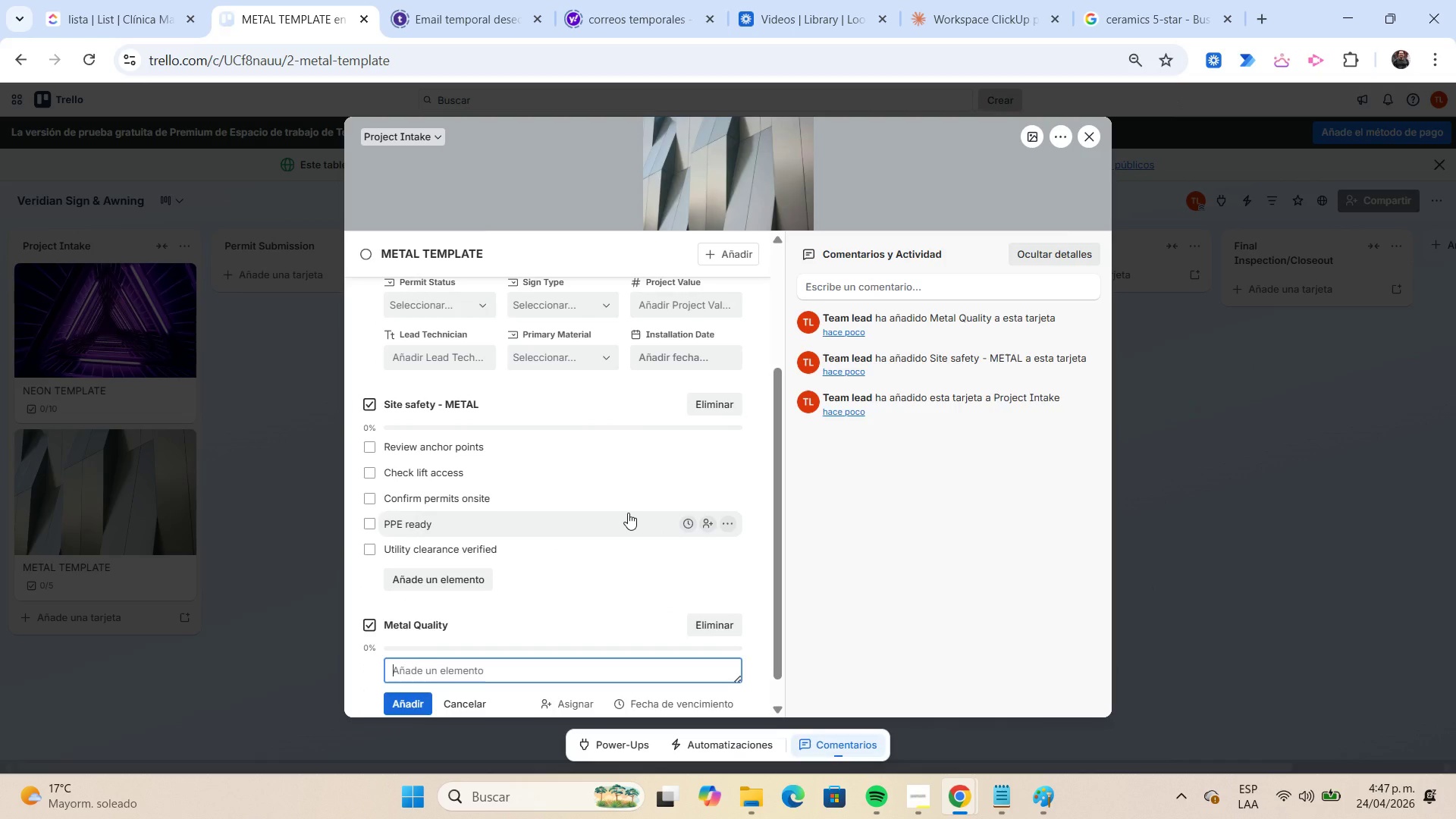 
type(Weld inspection)
 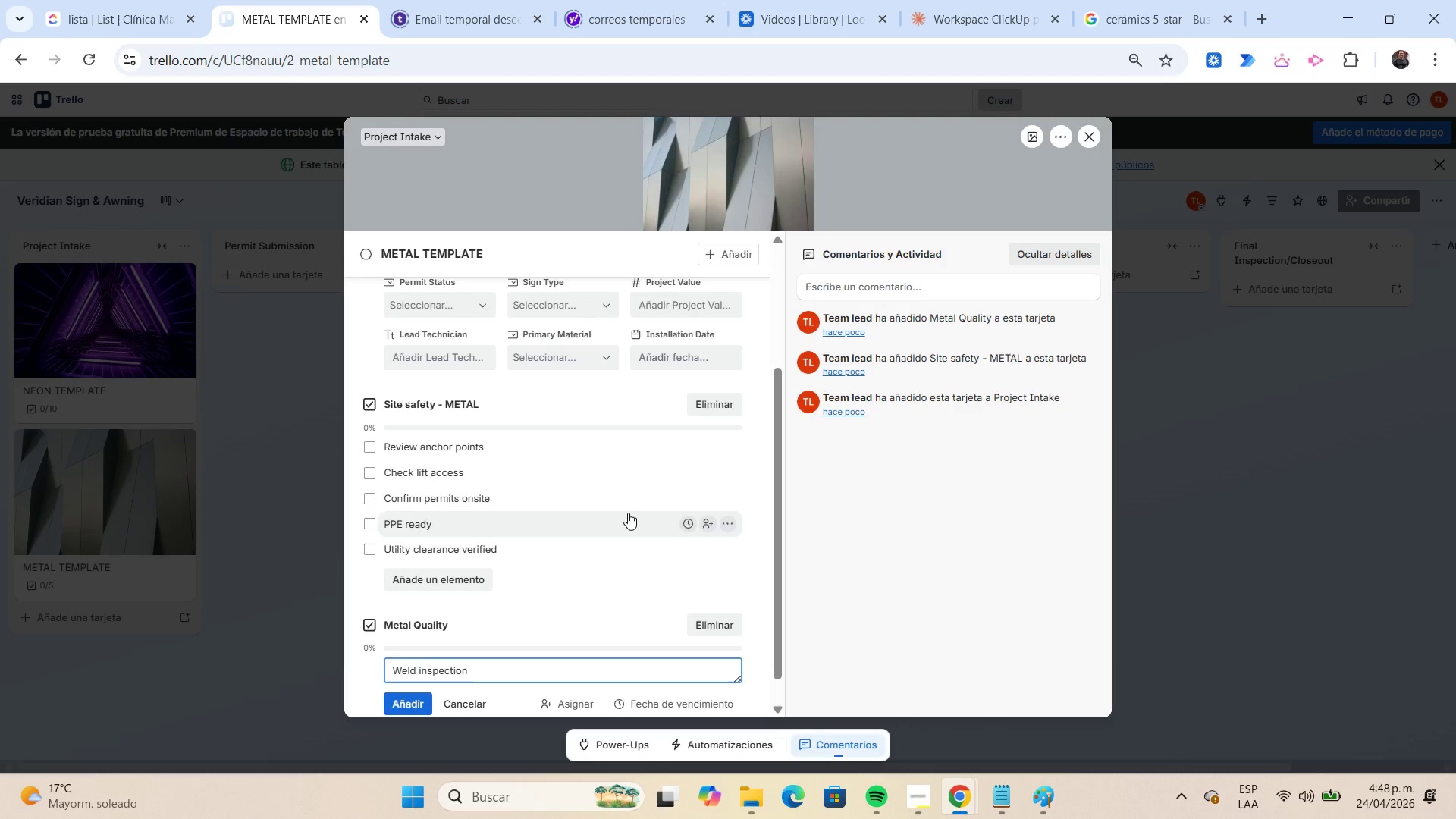 
key(Enter)
 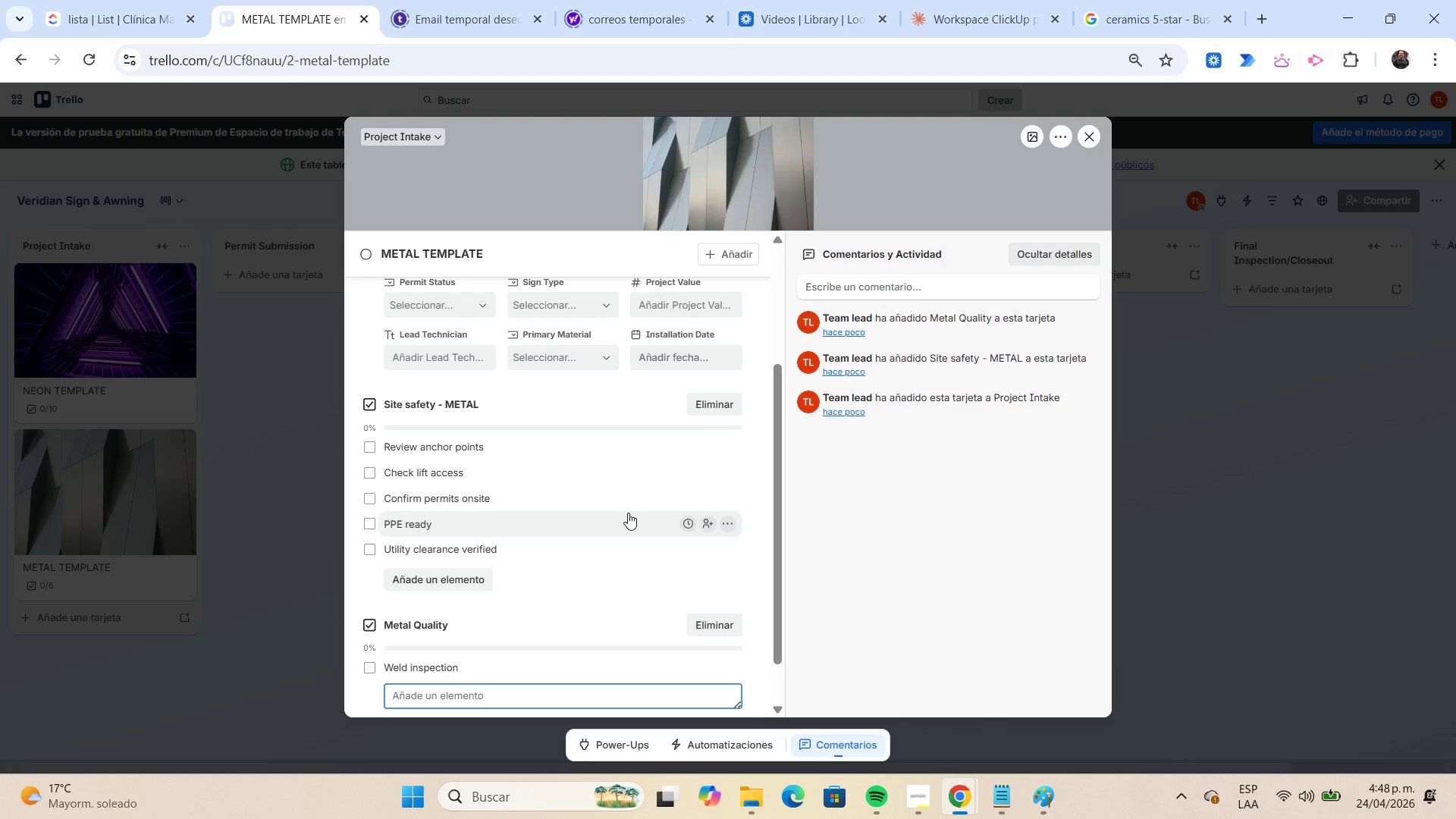 
type(Powder coat finish check)
 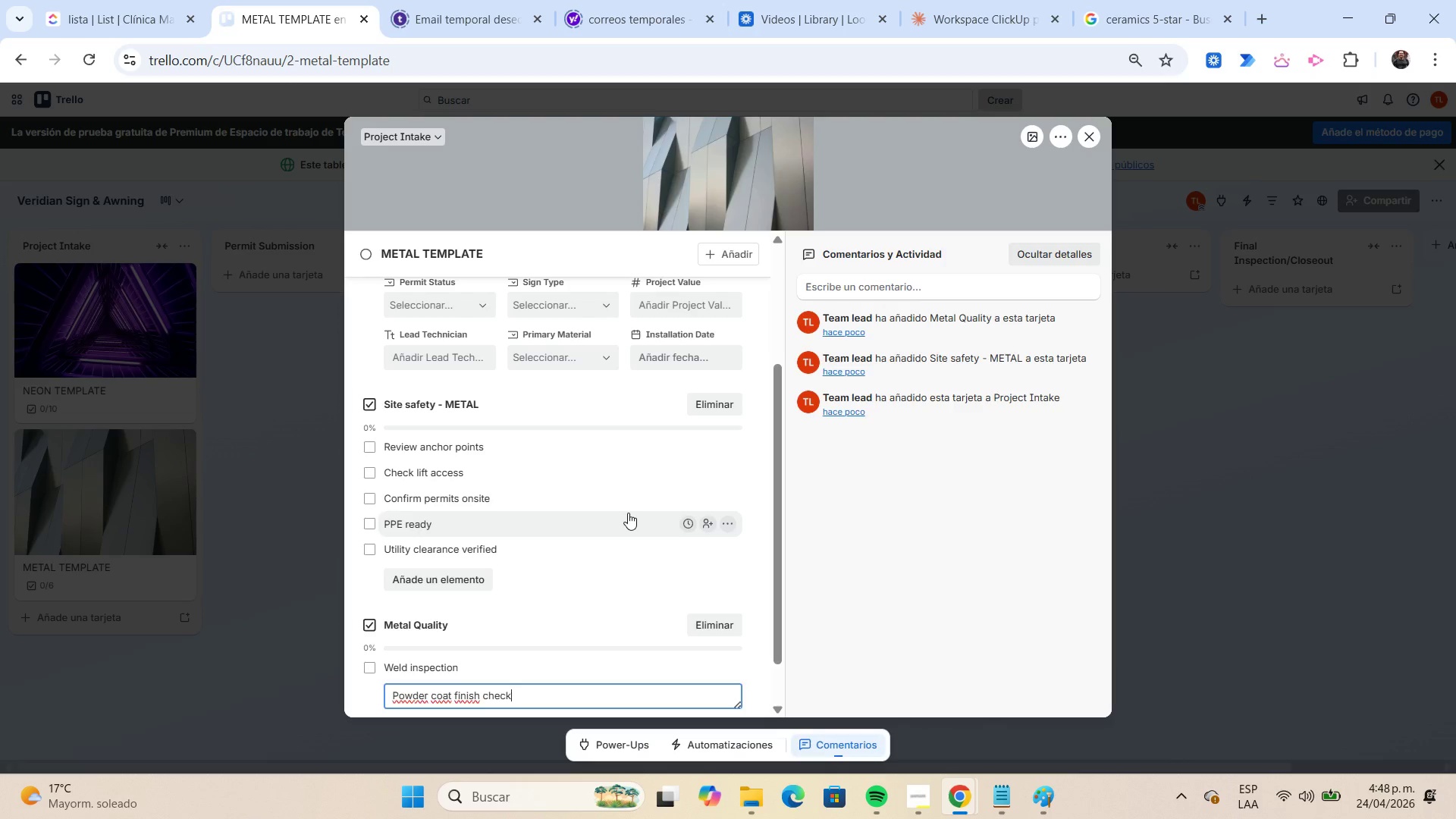 
key(Enter)
 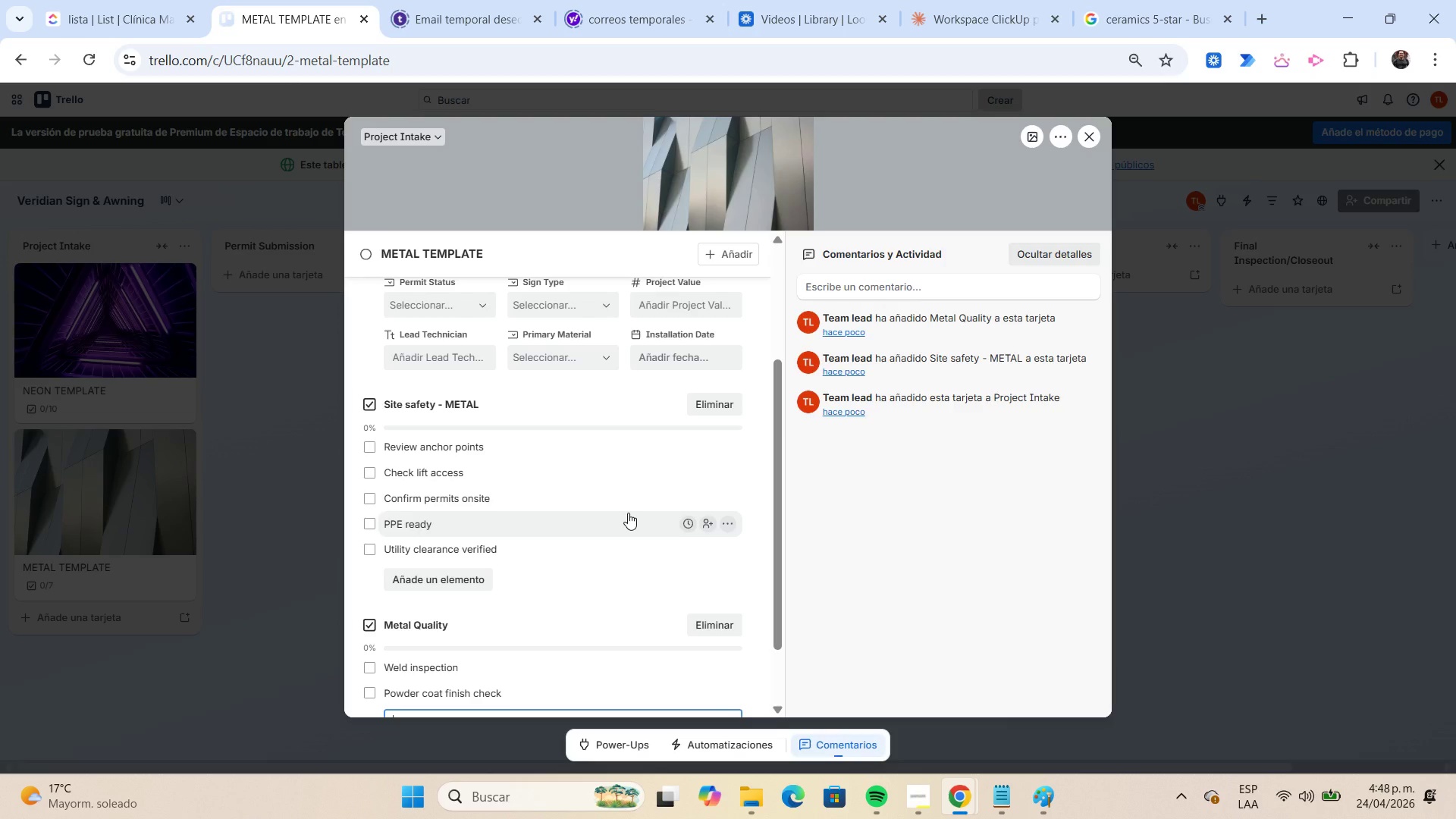 
scroll: coordinate [628, 513], scroll_direction: down, amount: 5.0
 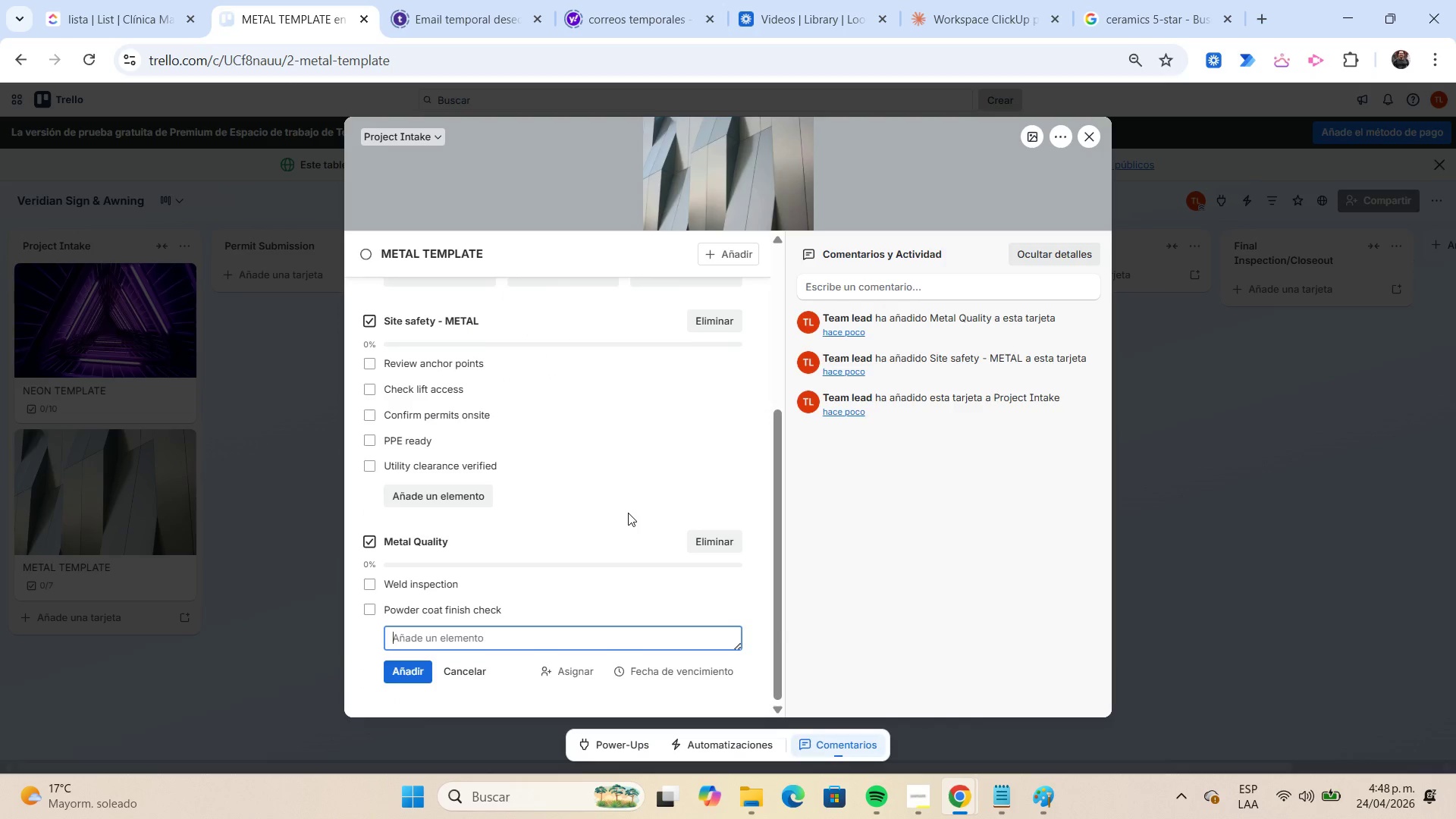 
type(b)
key(Backspace)
type(Bolt kit ready)
 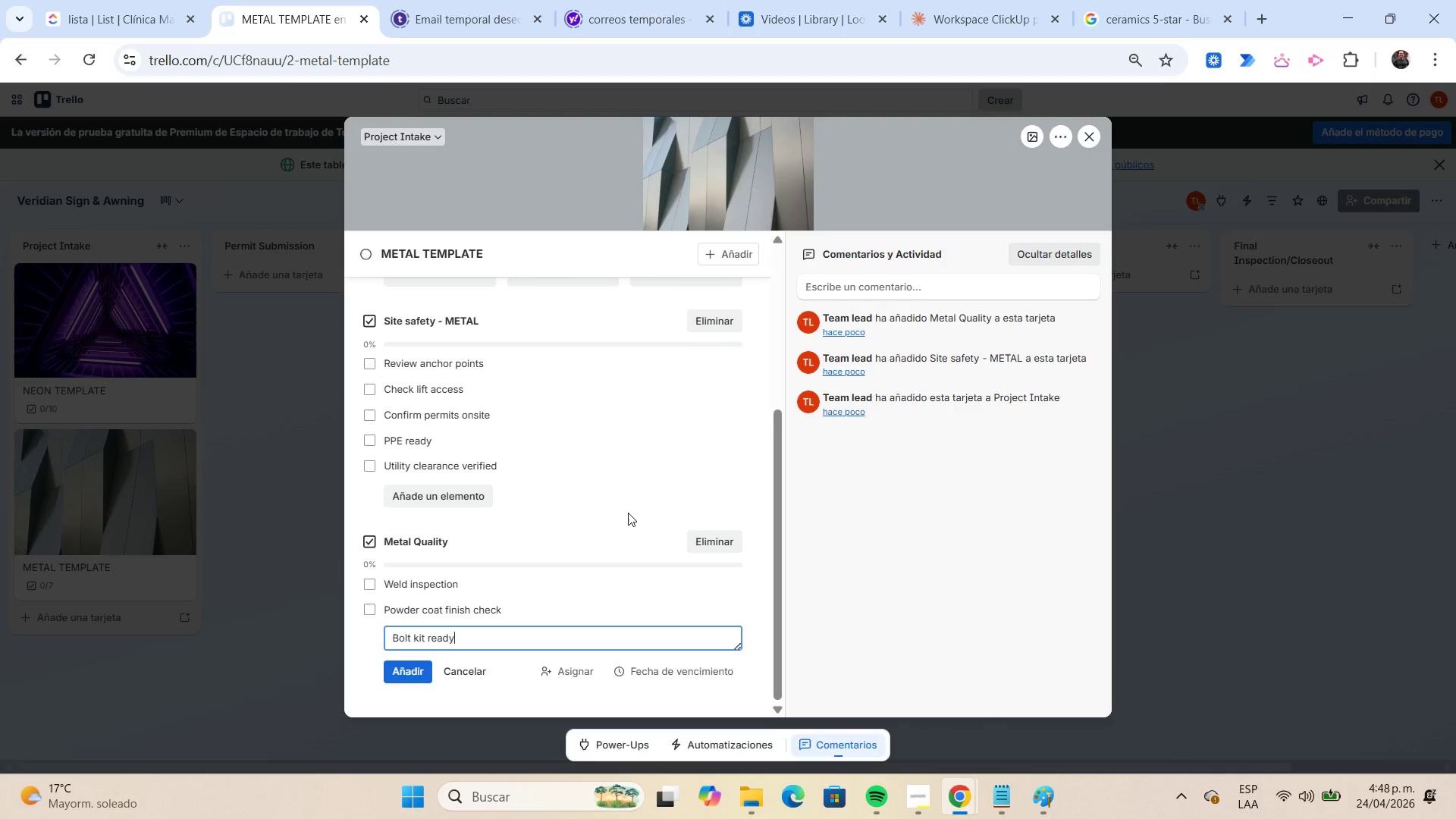 
key(Enter)
 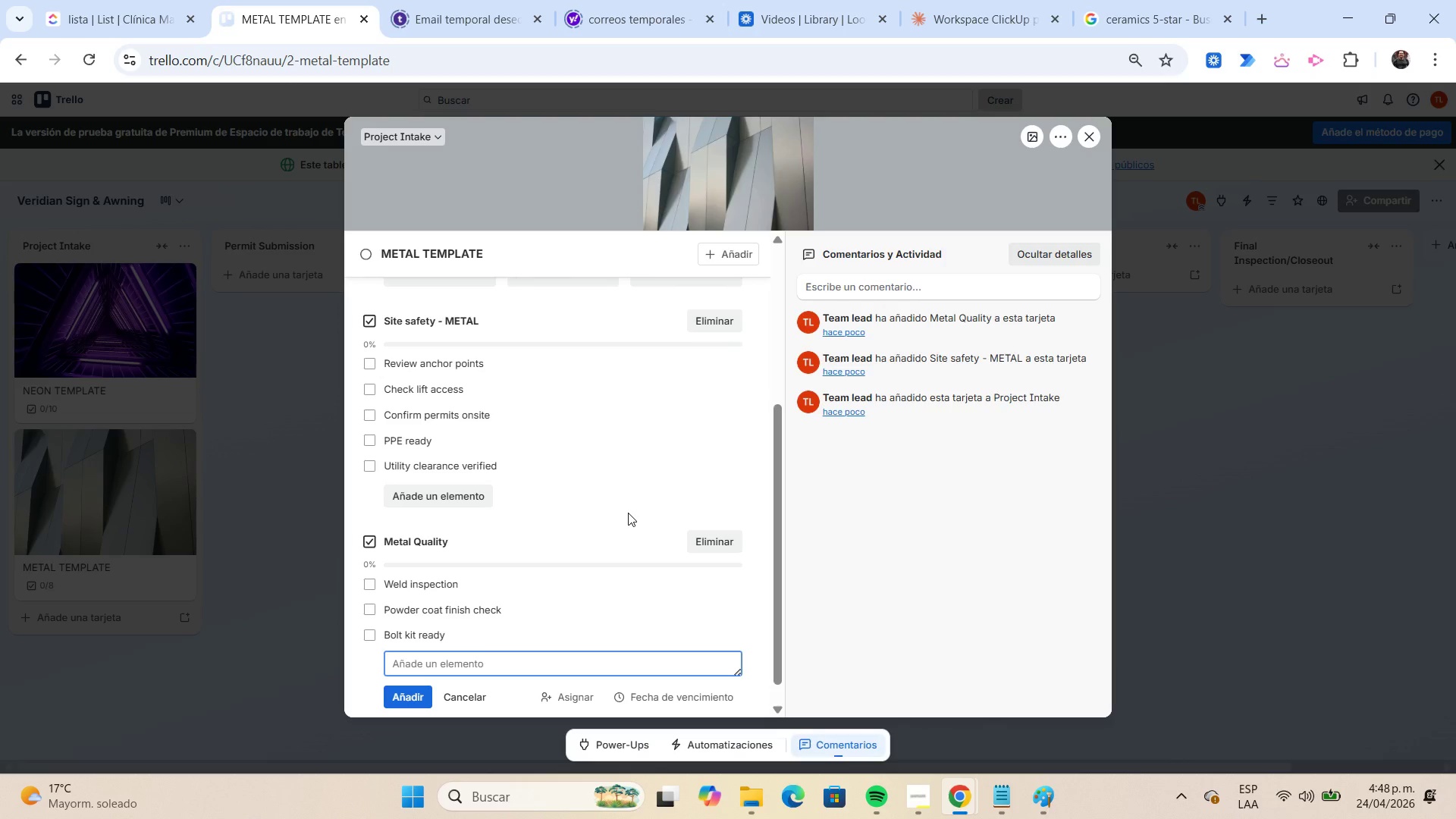 
type(Dimensions verified)
 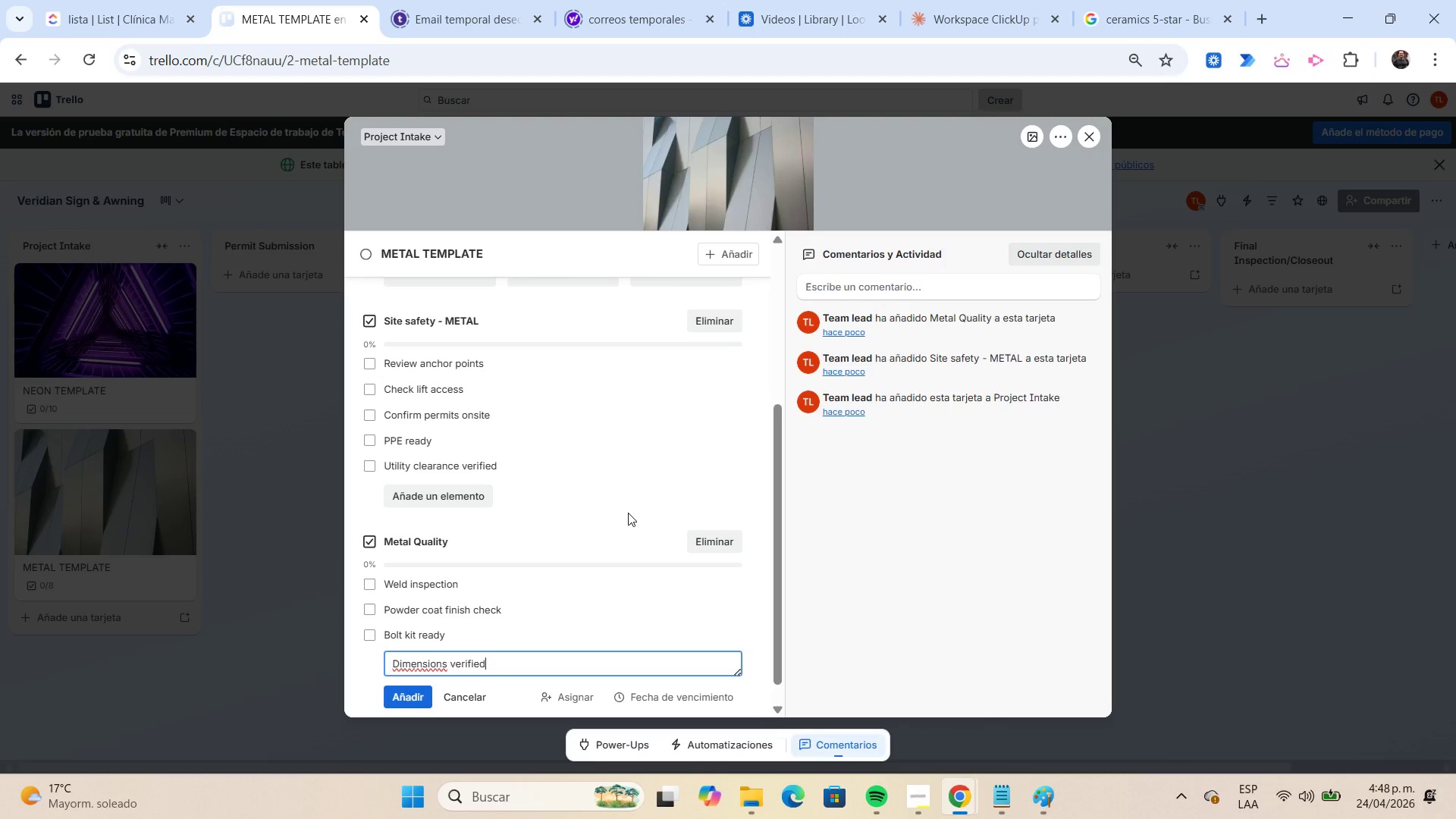 
key(Enter)
 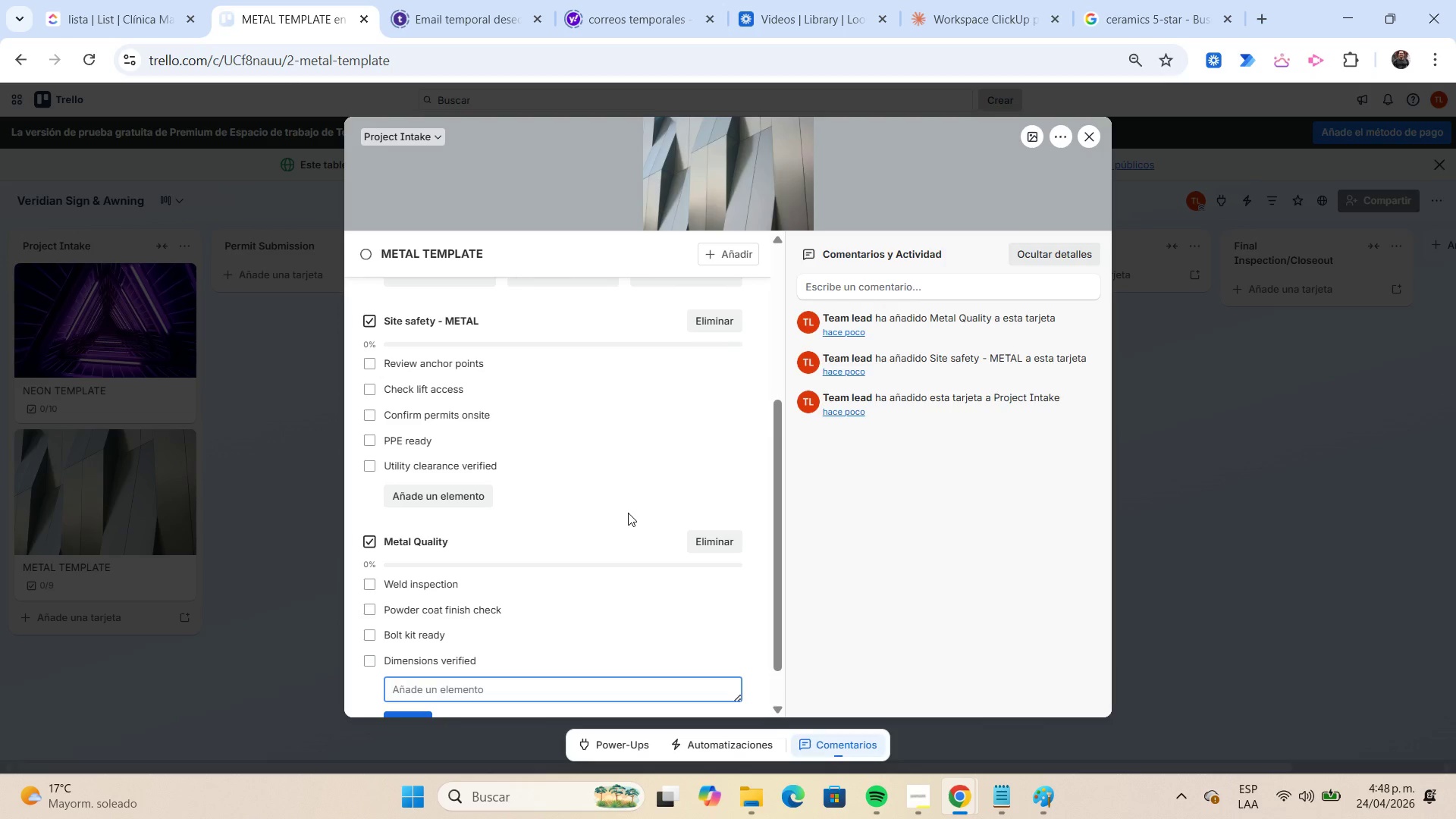 
type(Edge polishing complete)
 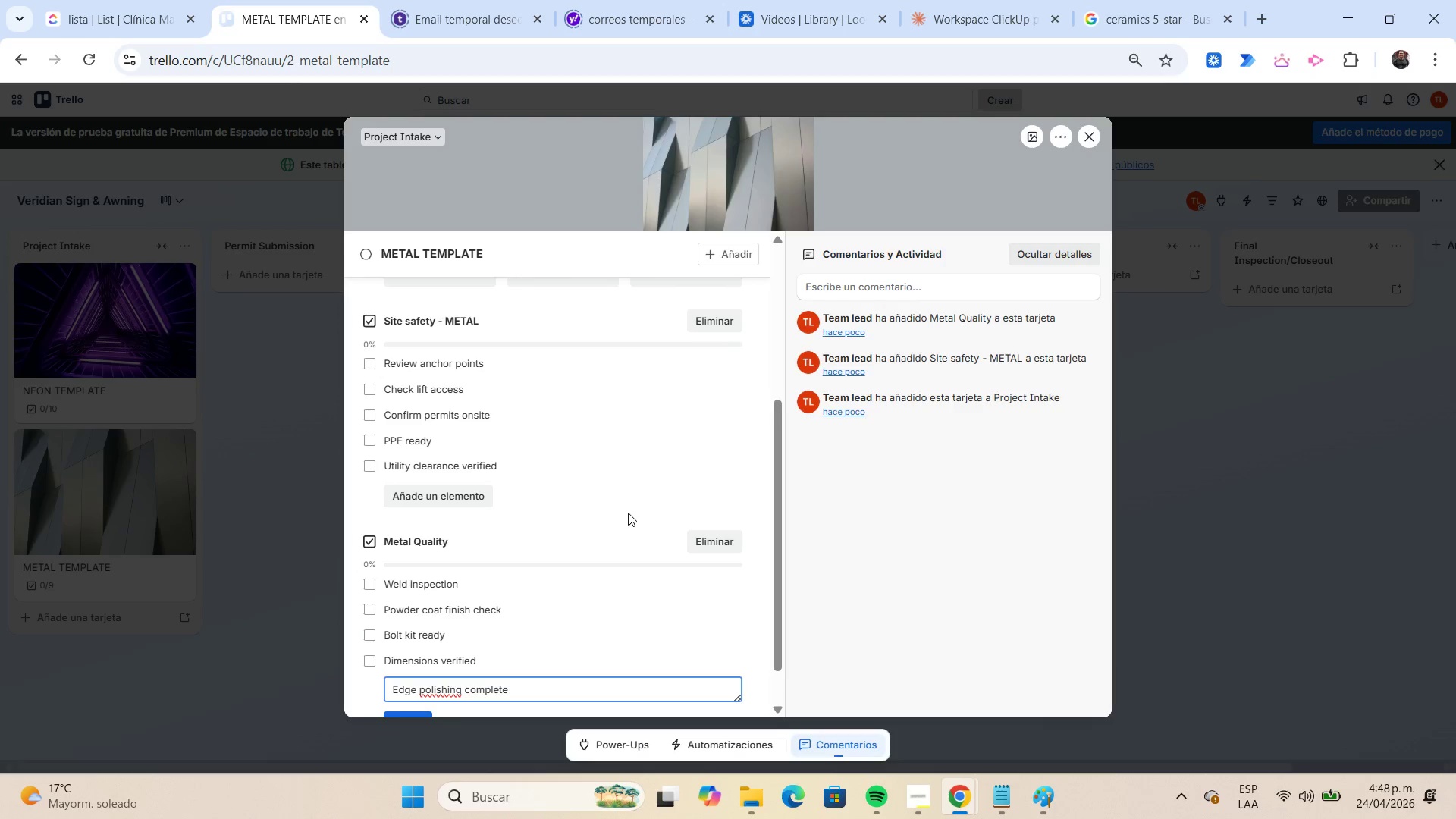 
key(Enter)
 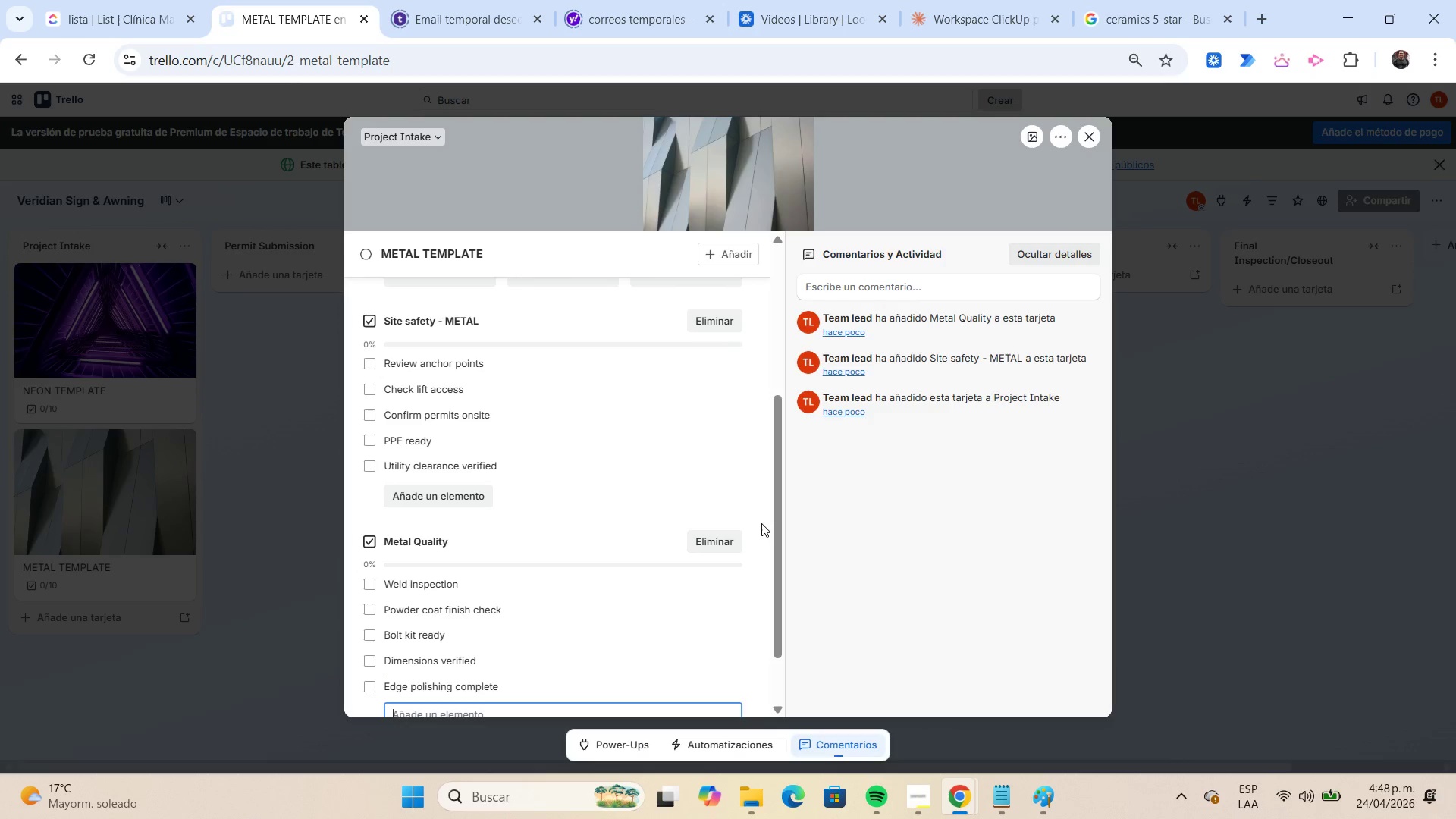 
left_click([761, 522])
 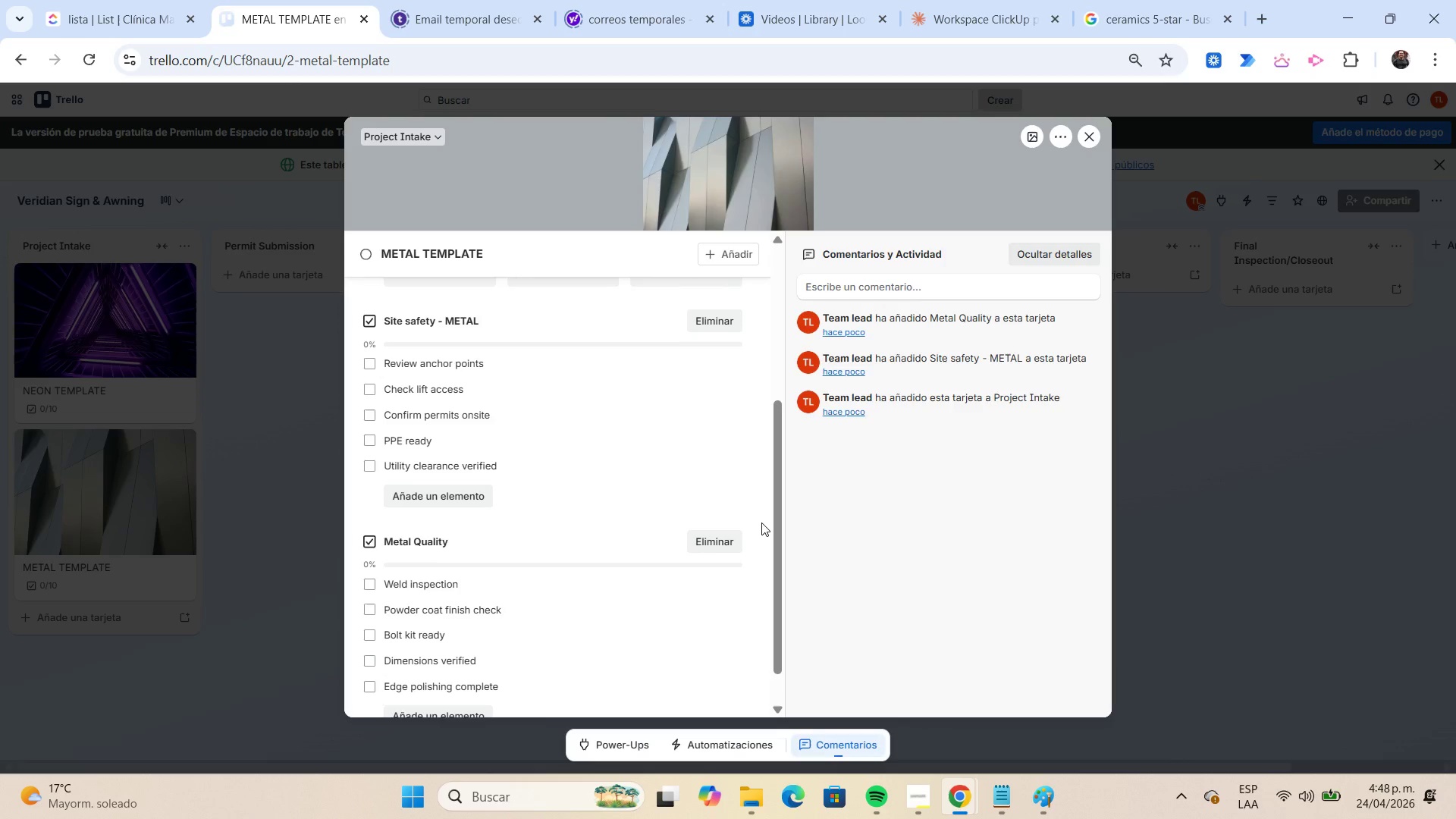 
scroll: coordinate [761, 522], scroll_direction: down, amount: 1.0
 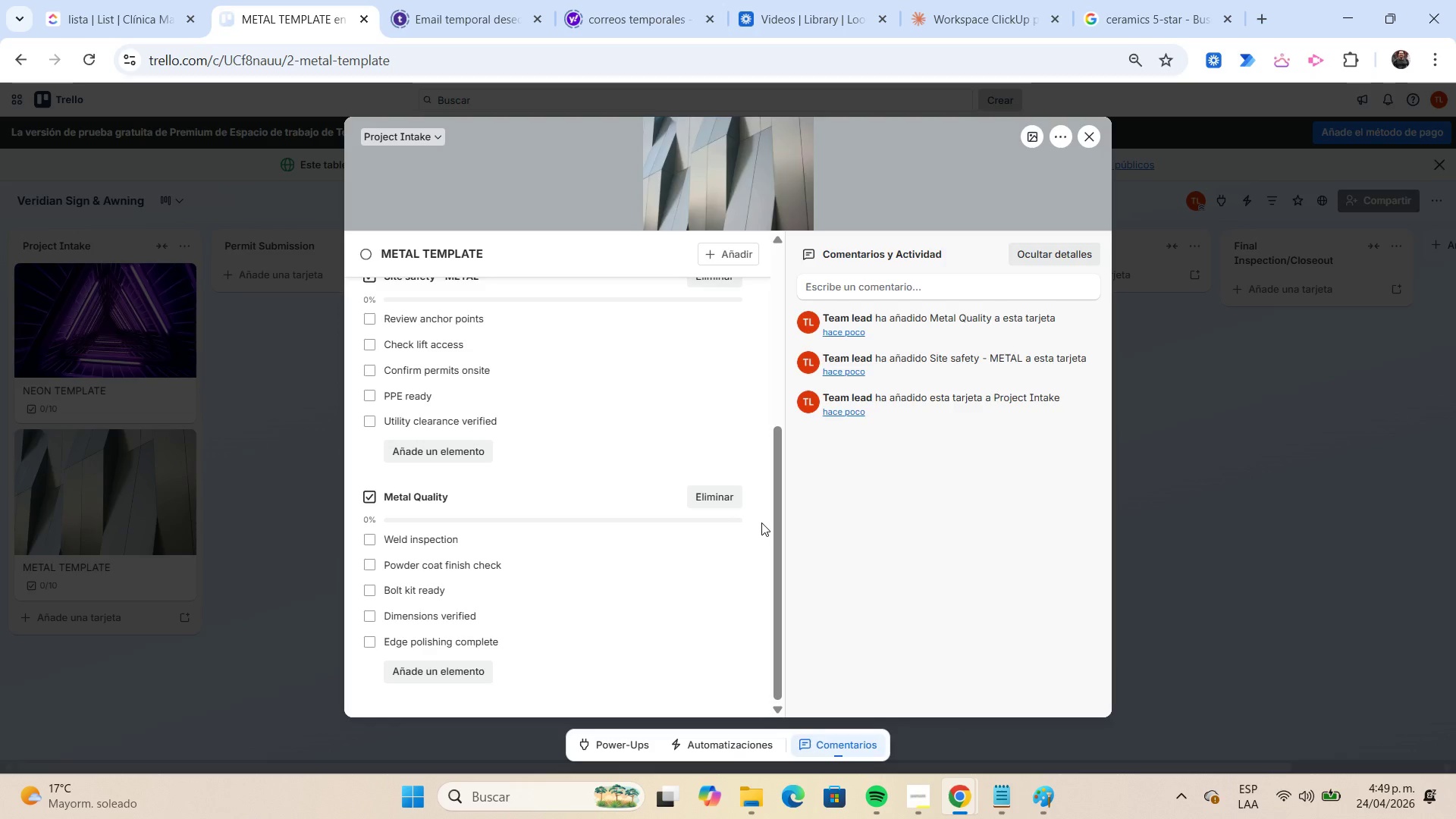 
wait(17.07)
 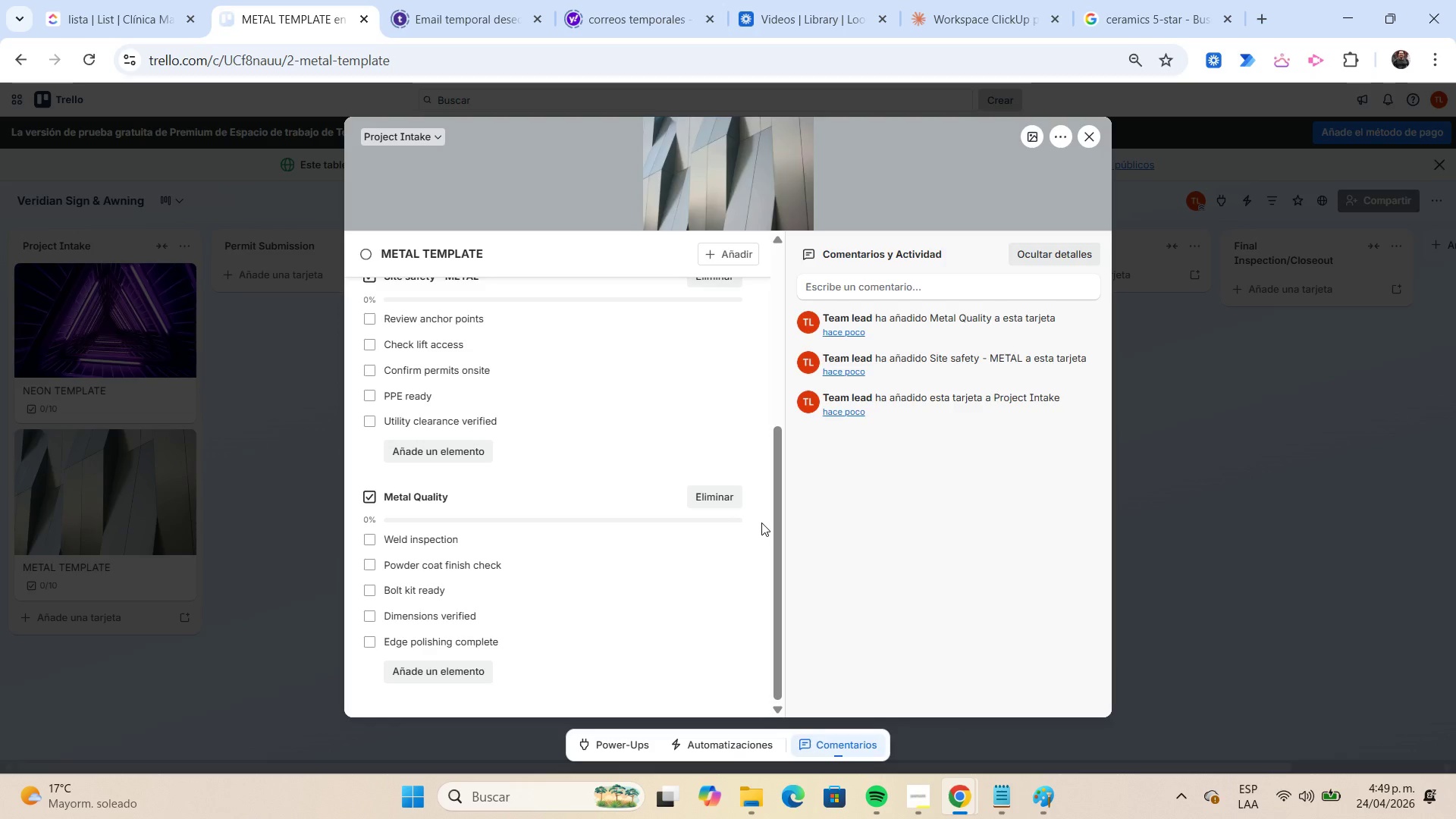 
left_click([1090, 142])
 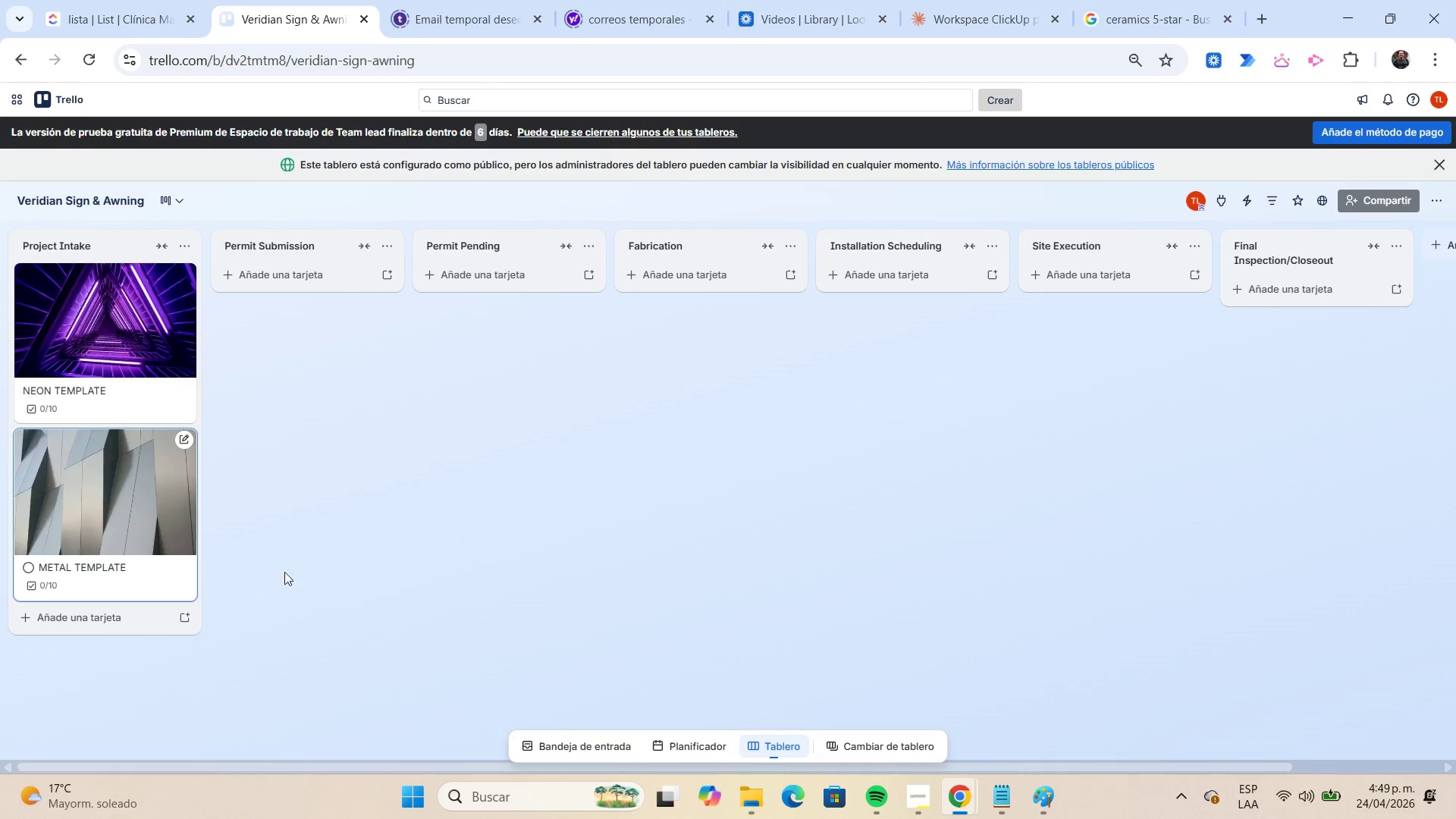 
left_click([115, 622])
 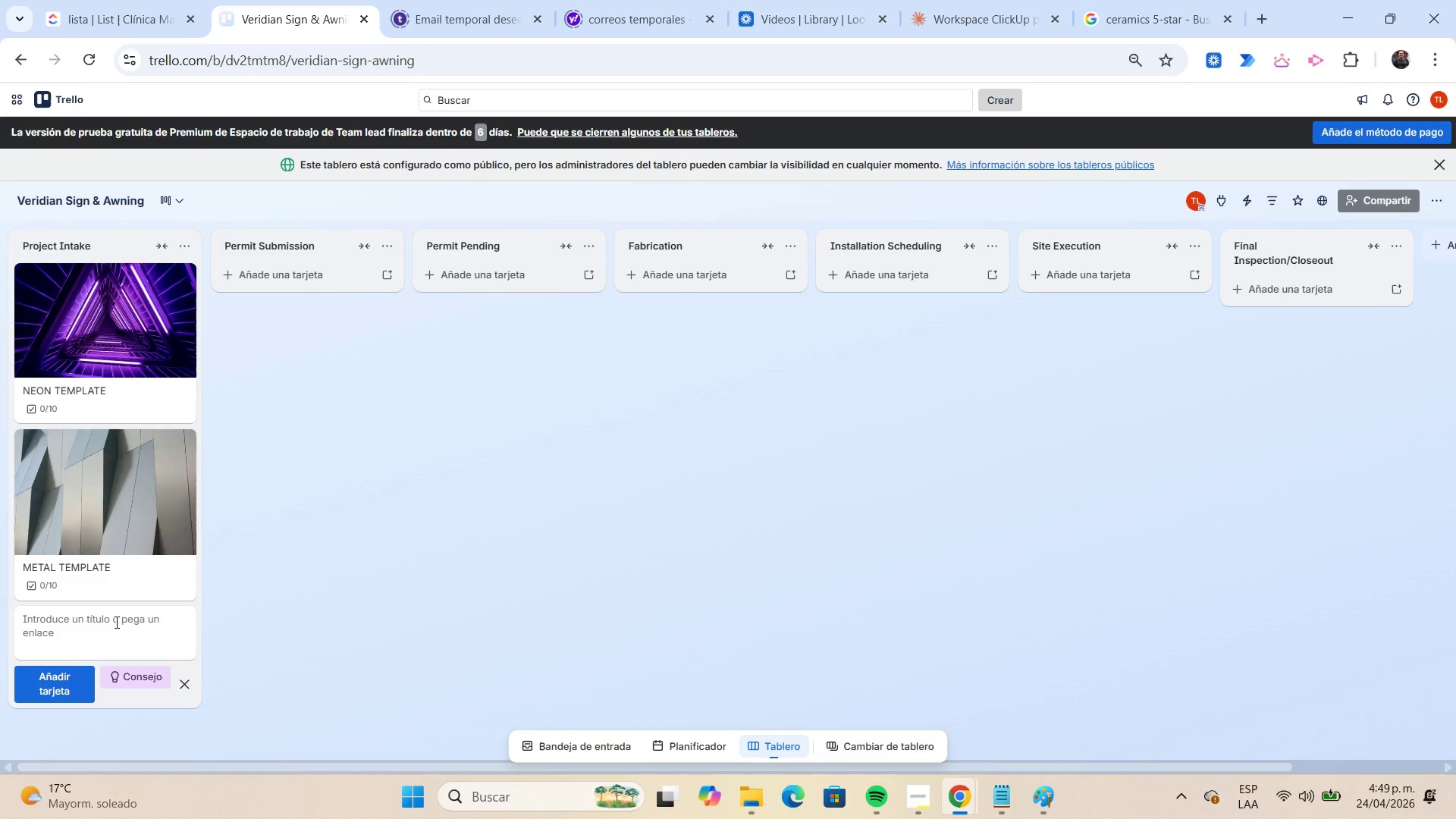 
type(VINYL TEMPLATE)
 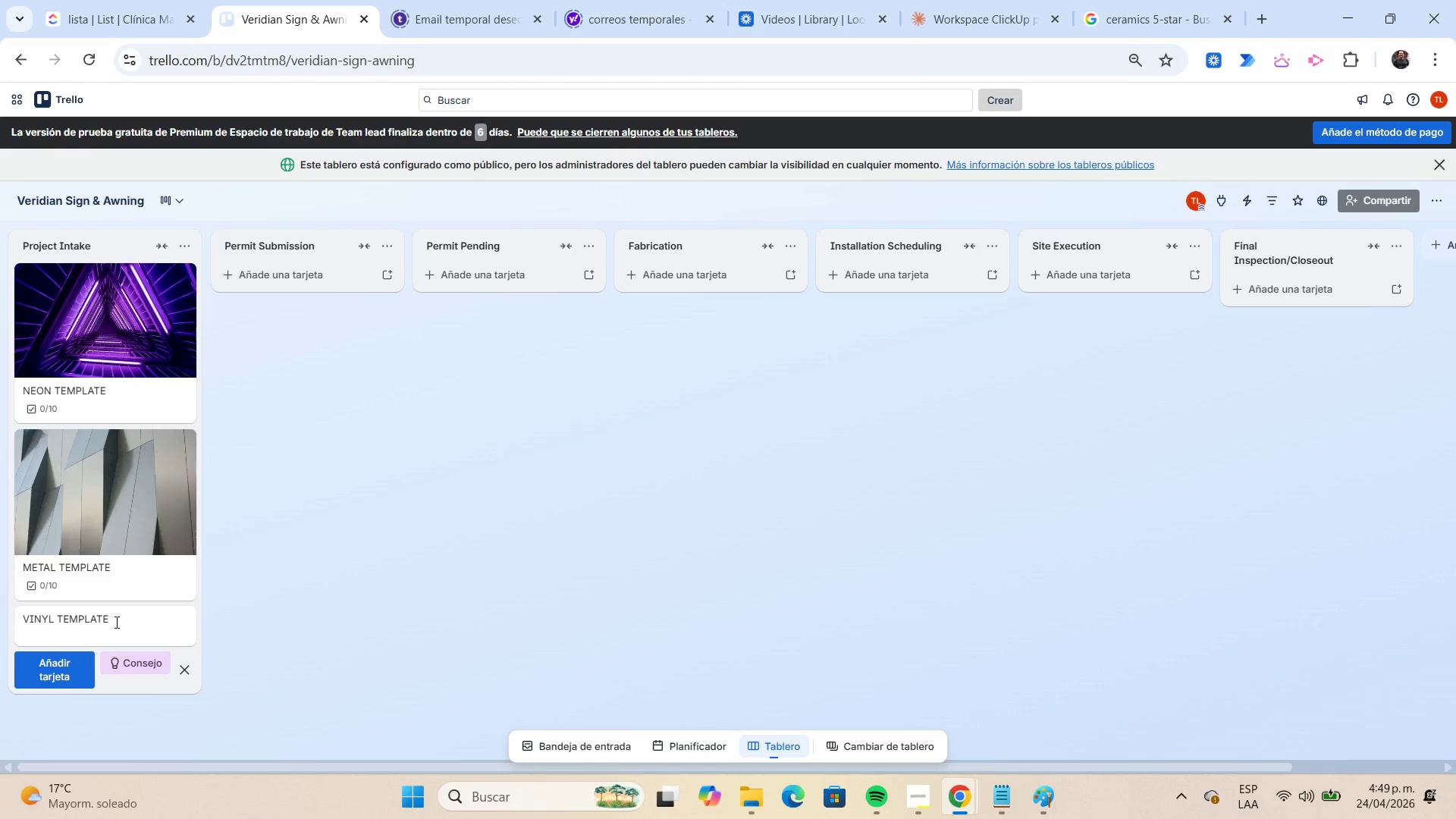 
key(Enter)
 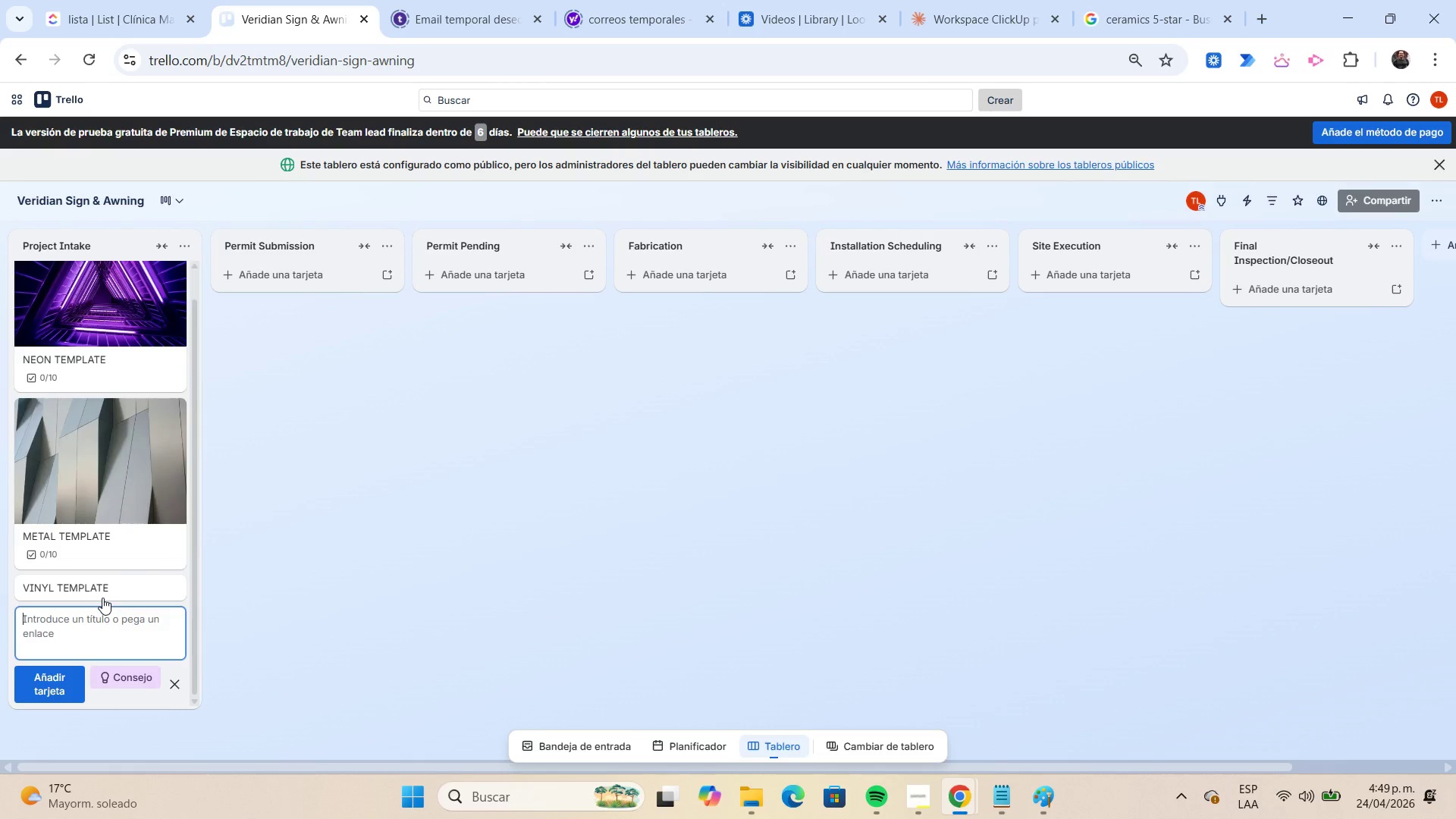 
left_click([96, 591])
 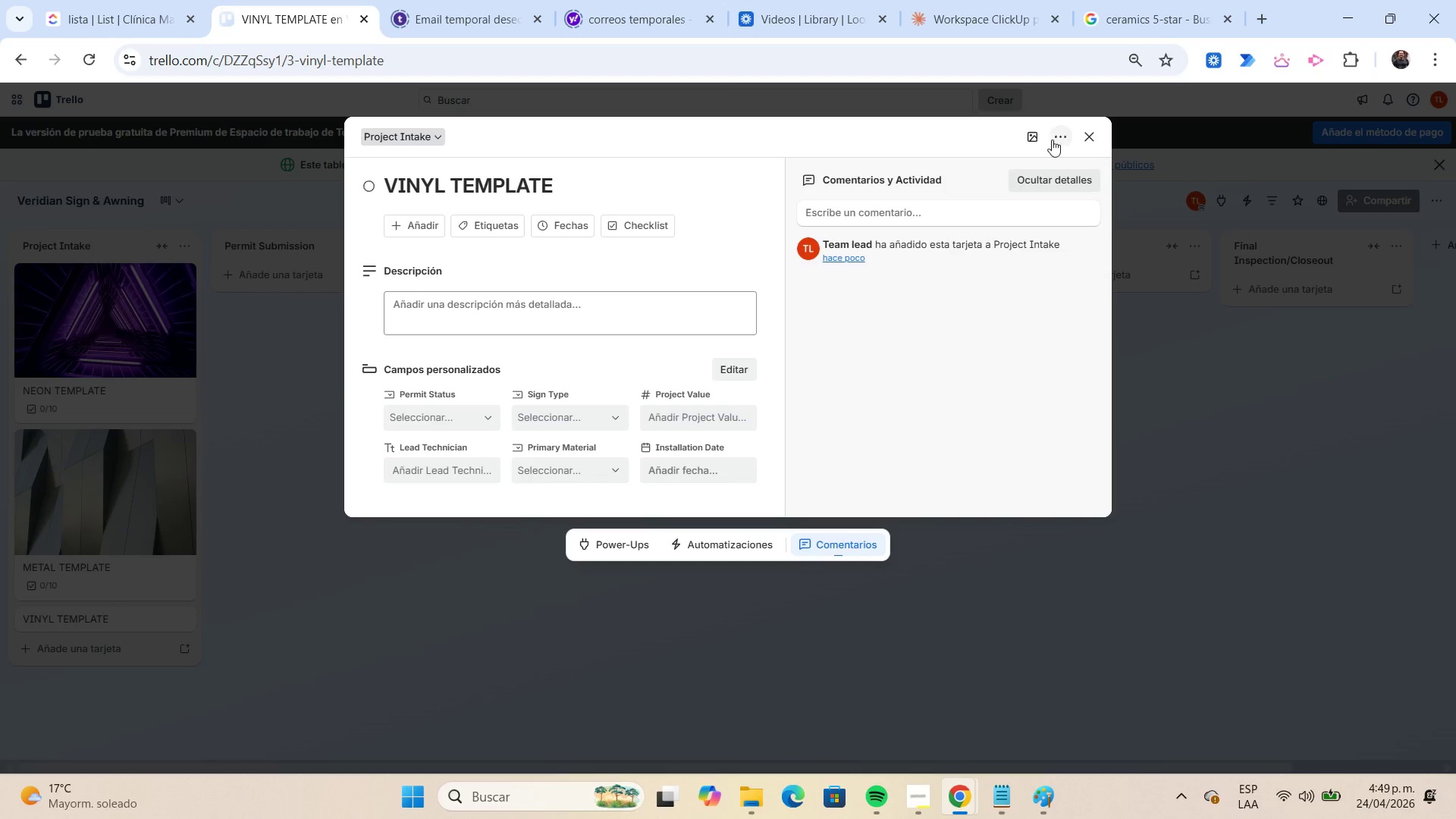 
left_click([1040, 134])
 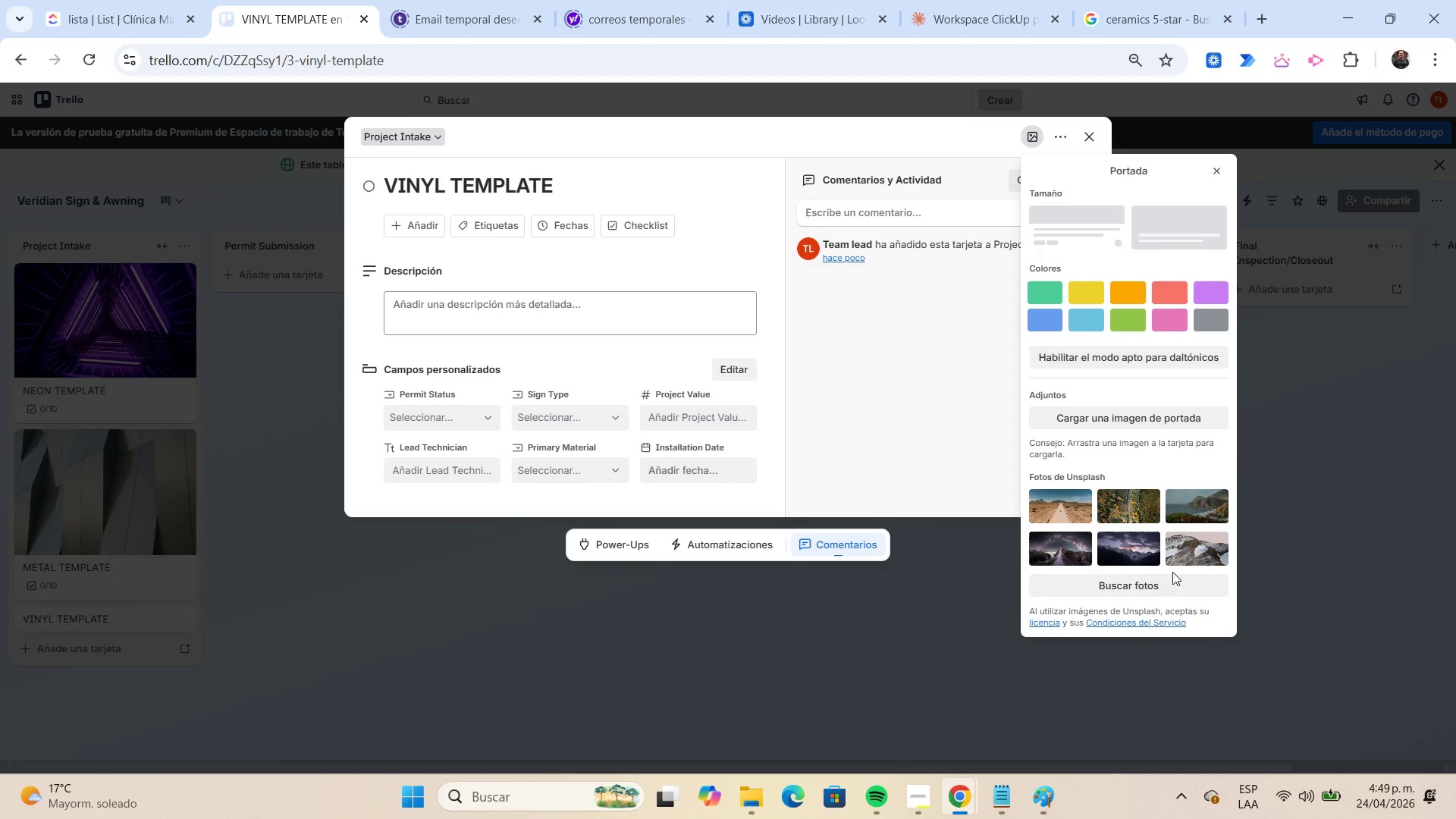 
left_click([1171, 582])
 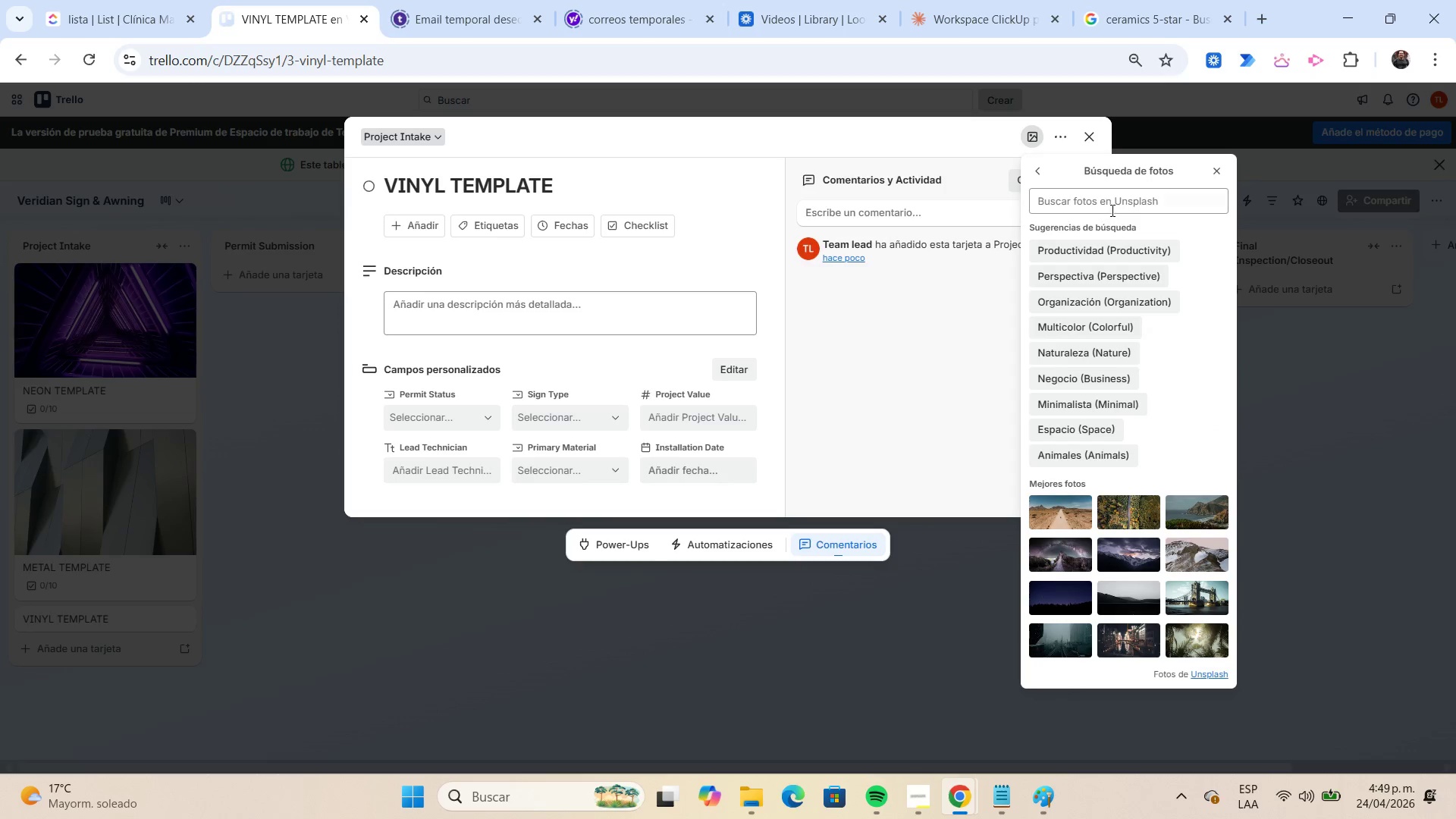 
left_click([1104, 208])
 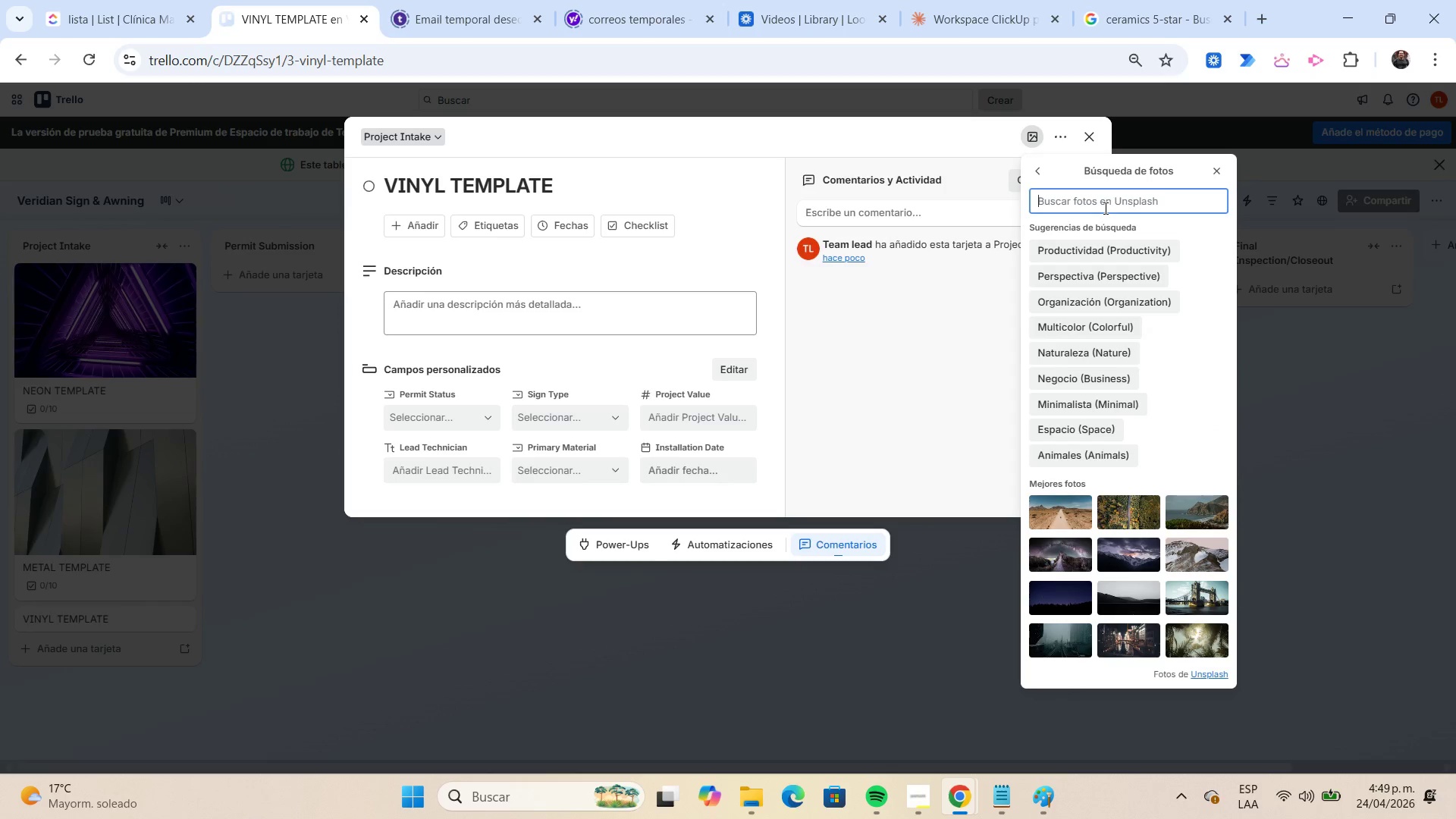 
type(VINYL)
 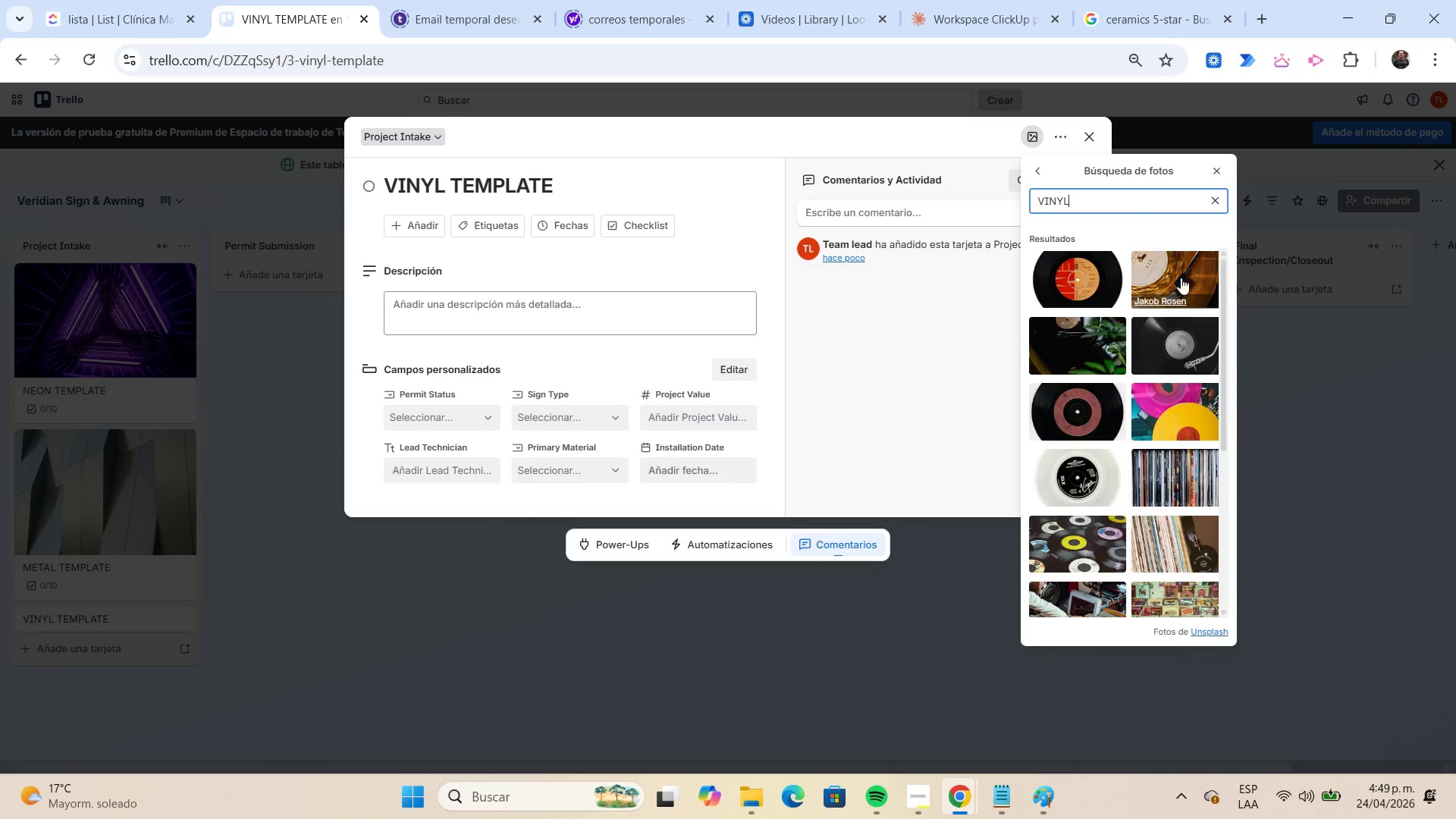 
scroll: coordinate [1165, 349], scroll_direction: down, amount: 8.0
 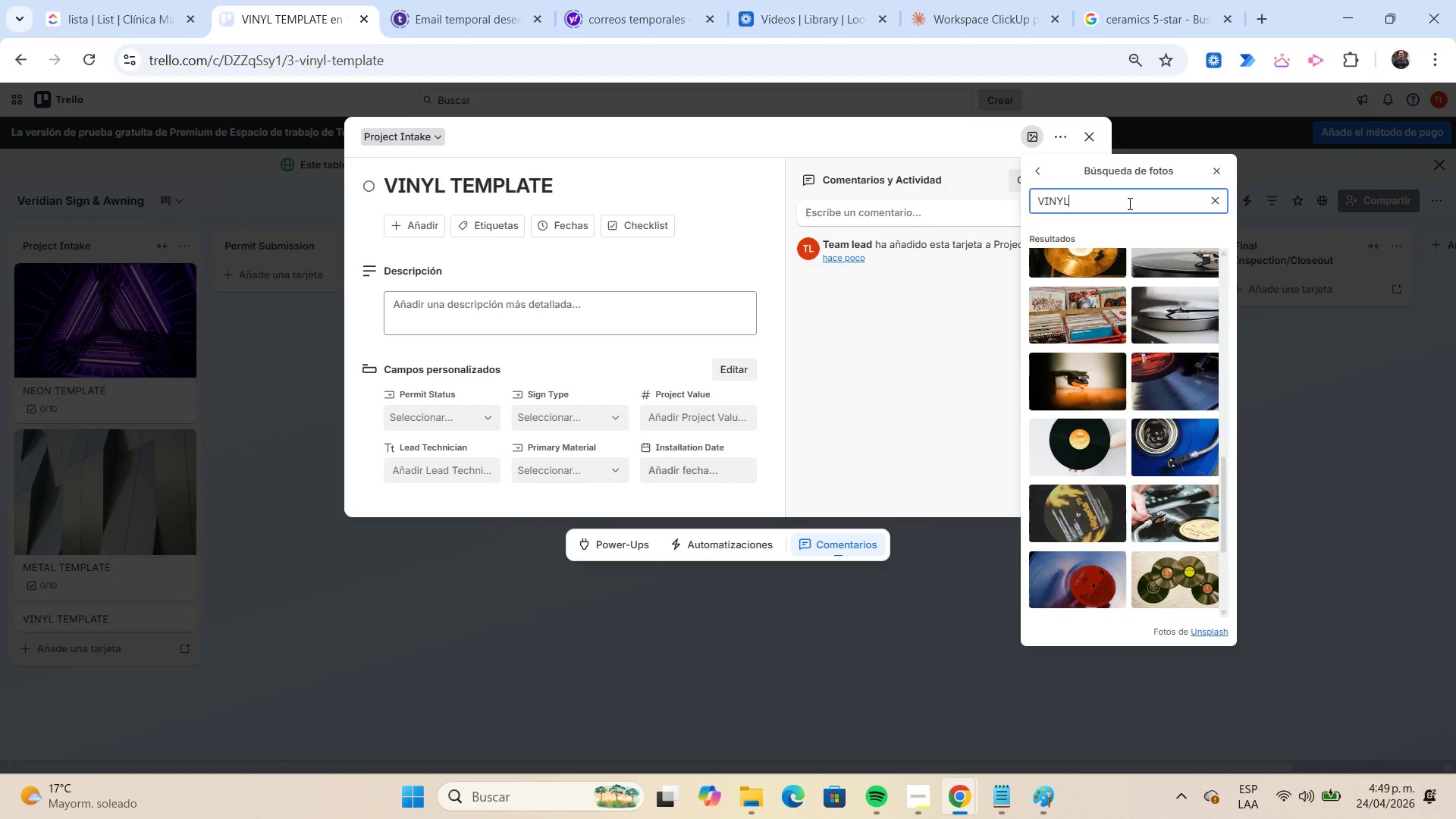 
type( TEXT)
 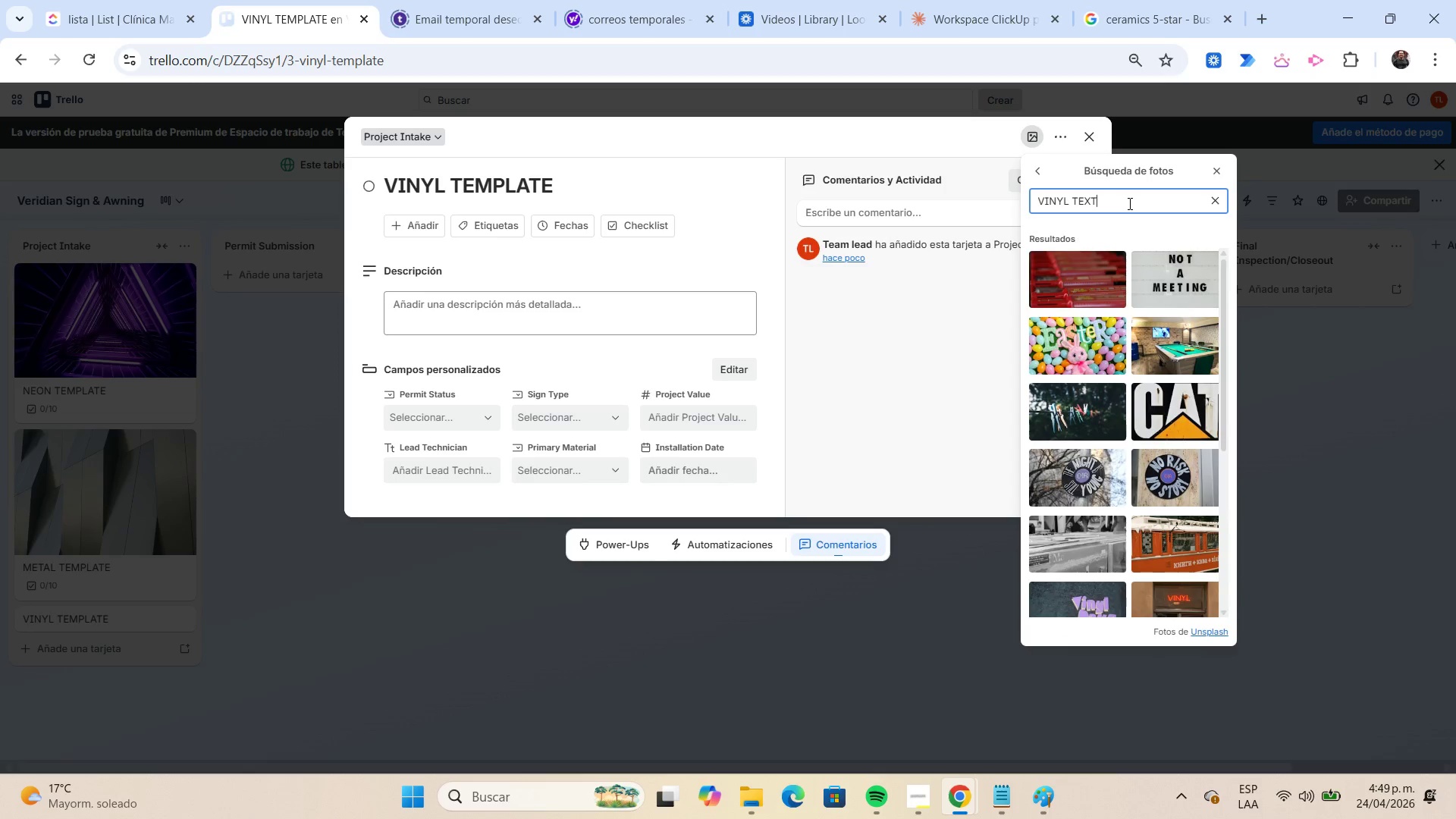 
wait(5.58)
 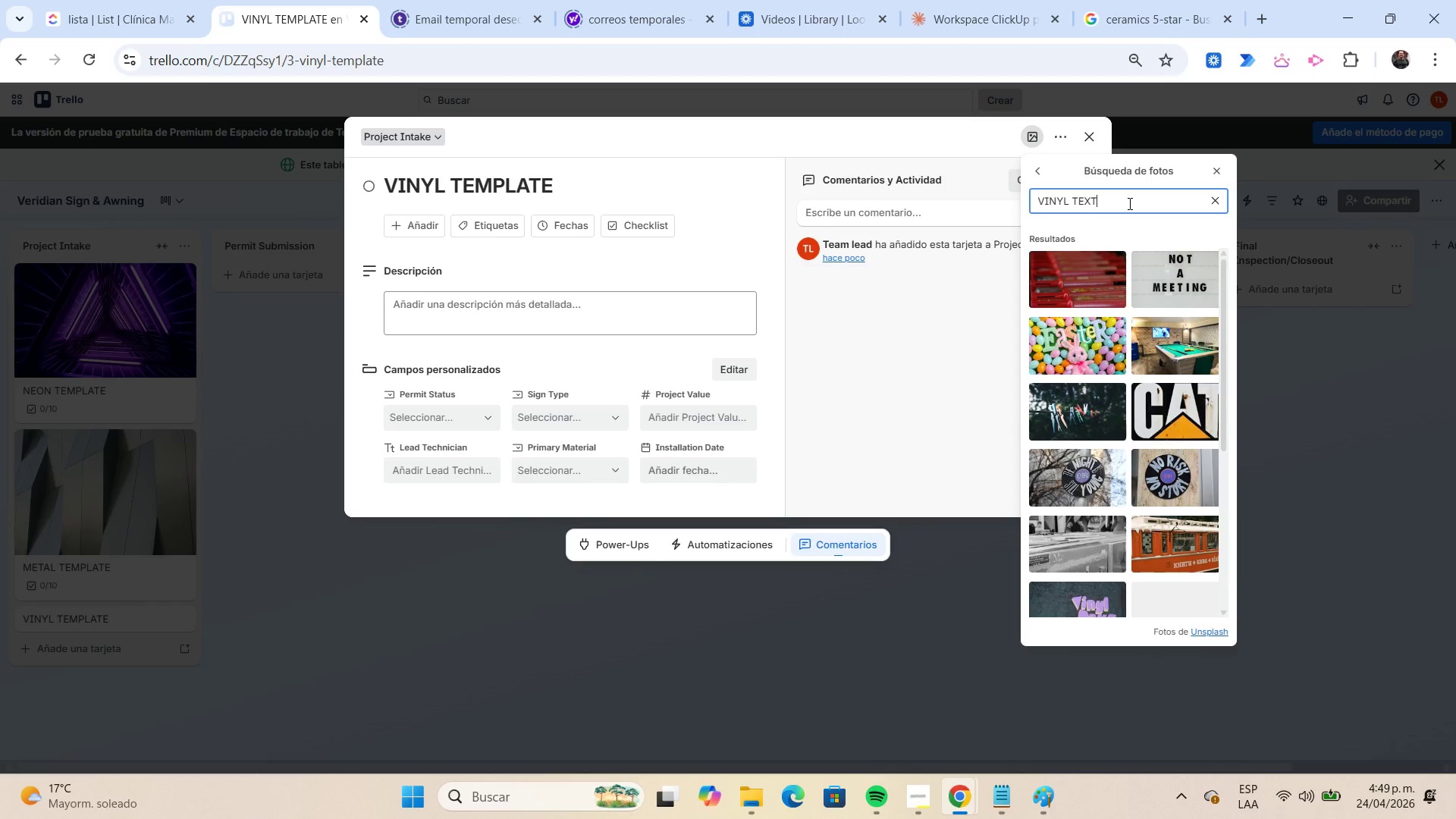 
key(Backspace)
key(Backspace)
key(Backspace)
key(Backspace)
type(PAINT)
 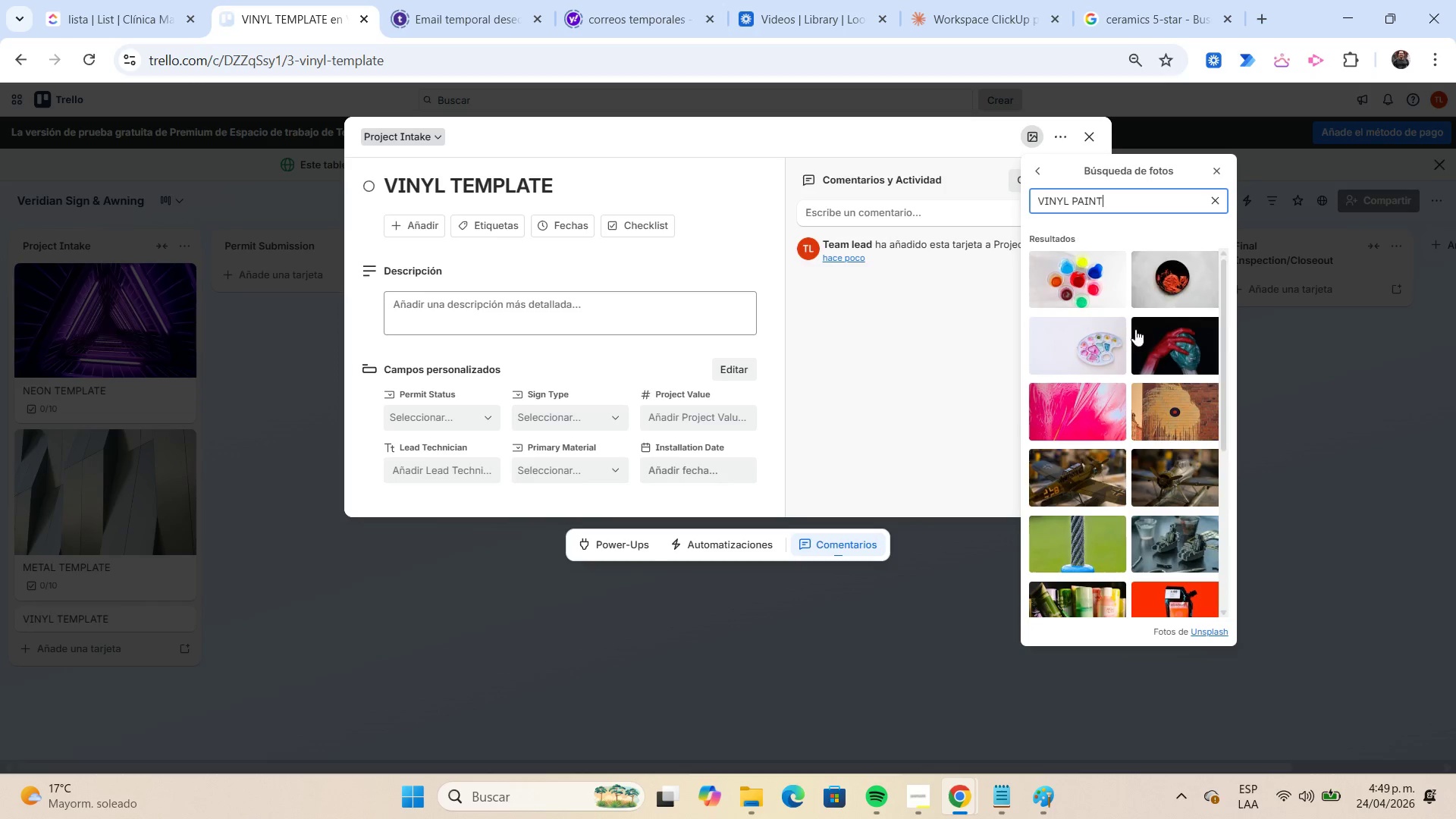 
left_click([1090, 403])
 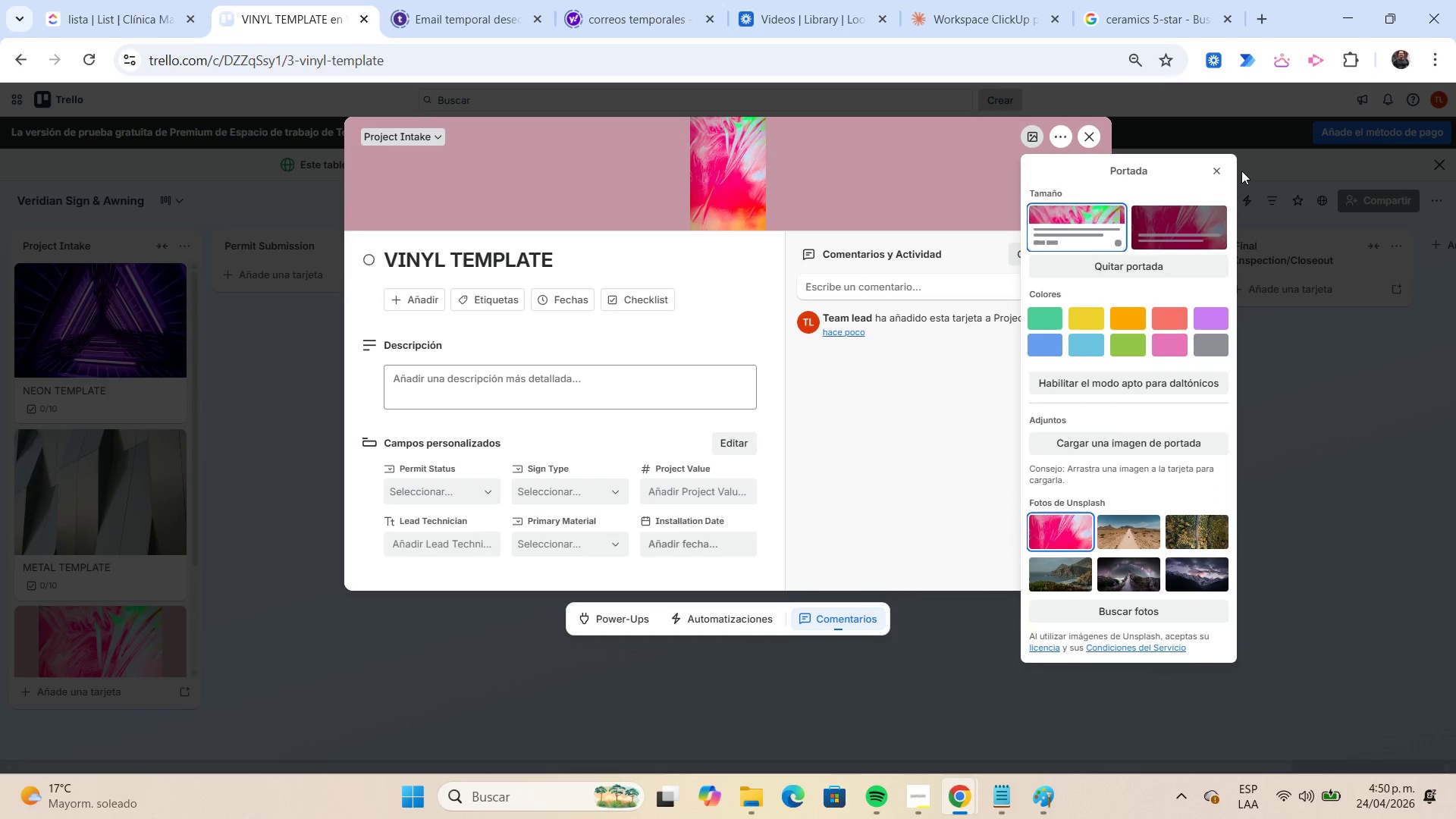 
wait(5.83)
 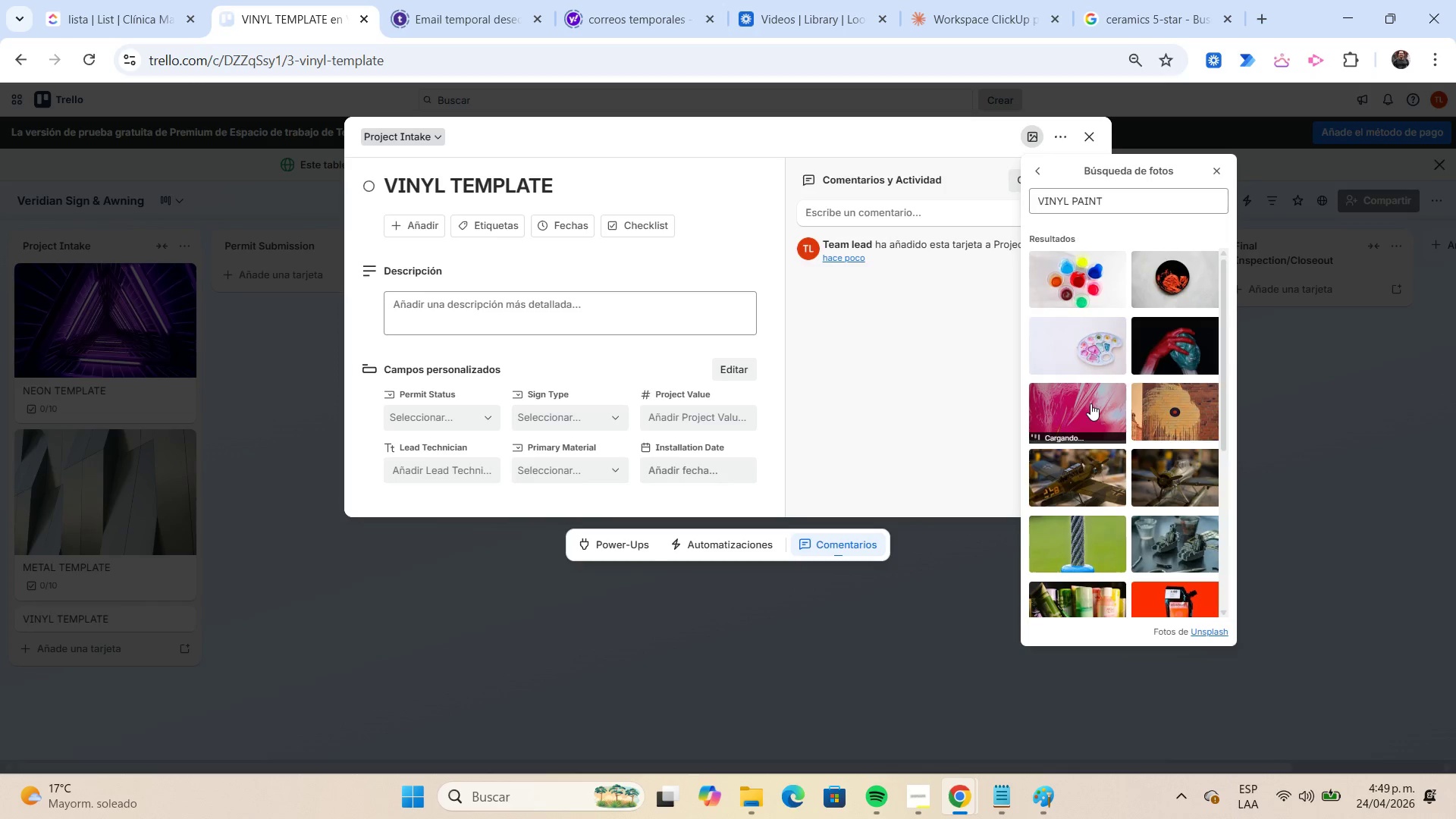 
left_click([1225, 170])
 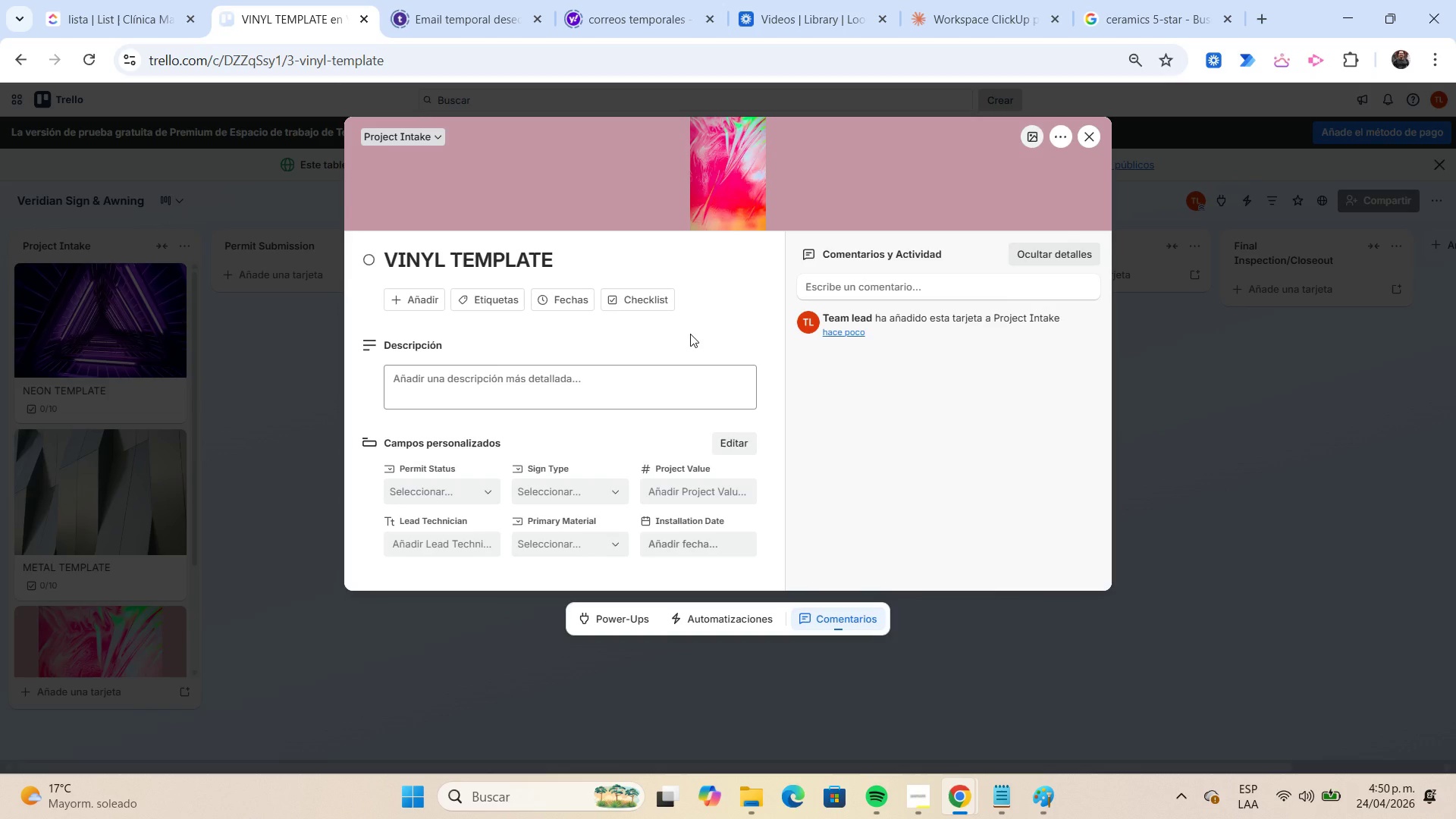 
wait(5.45)
 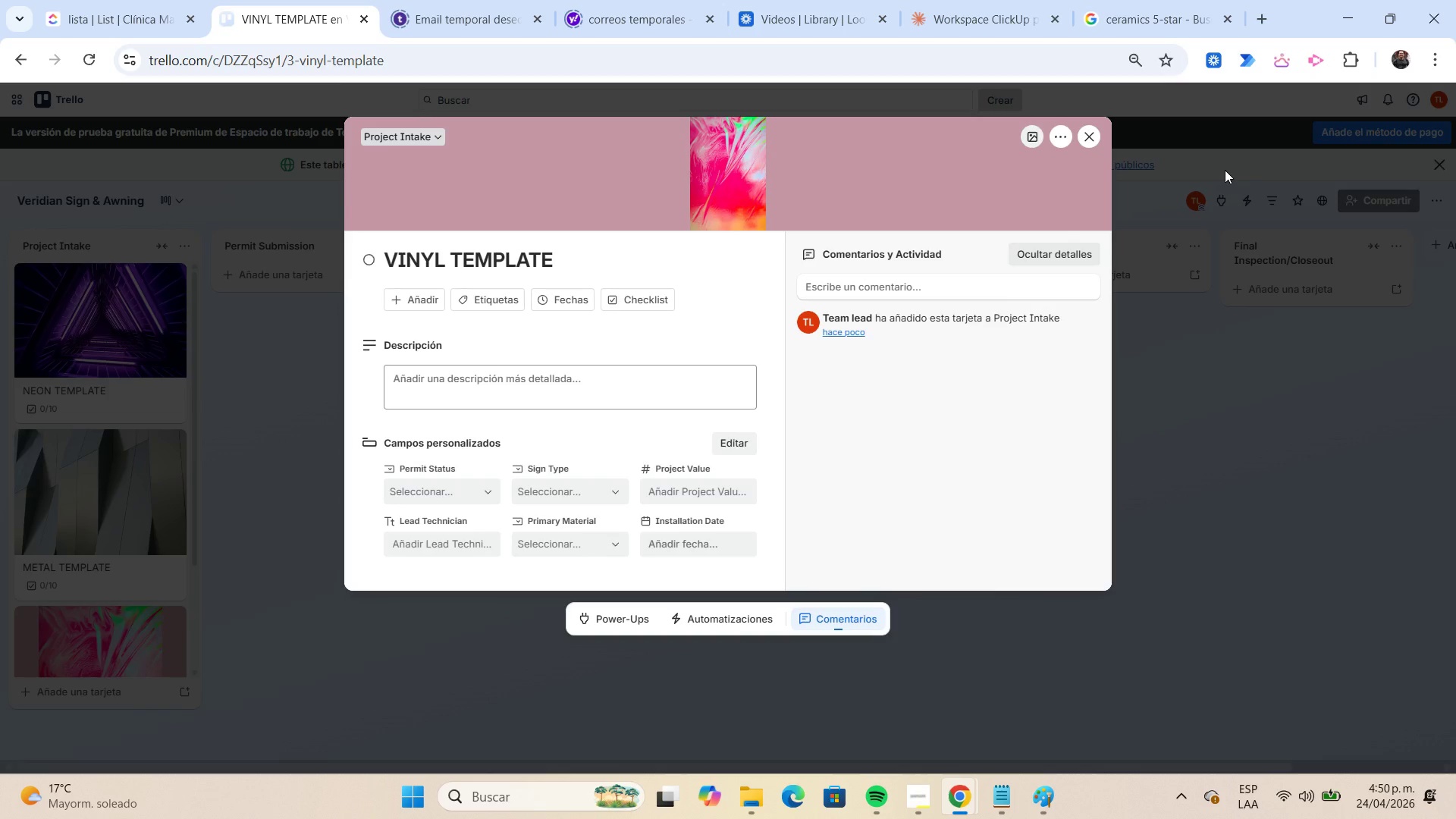 
left_click([654, 306])
 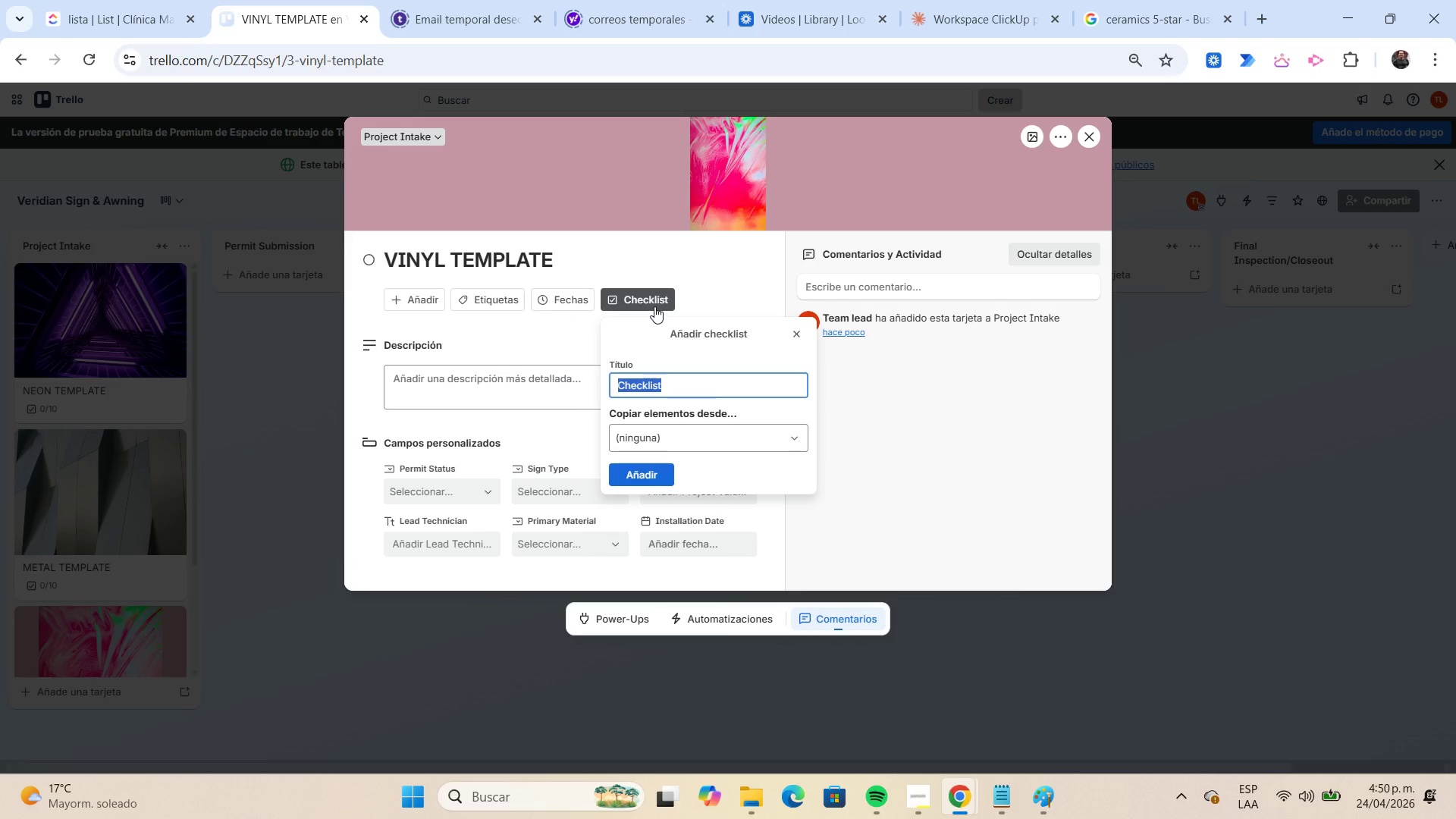 
wait(5.31)
 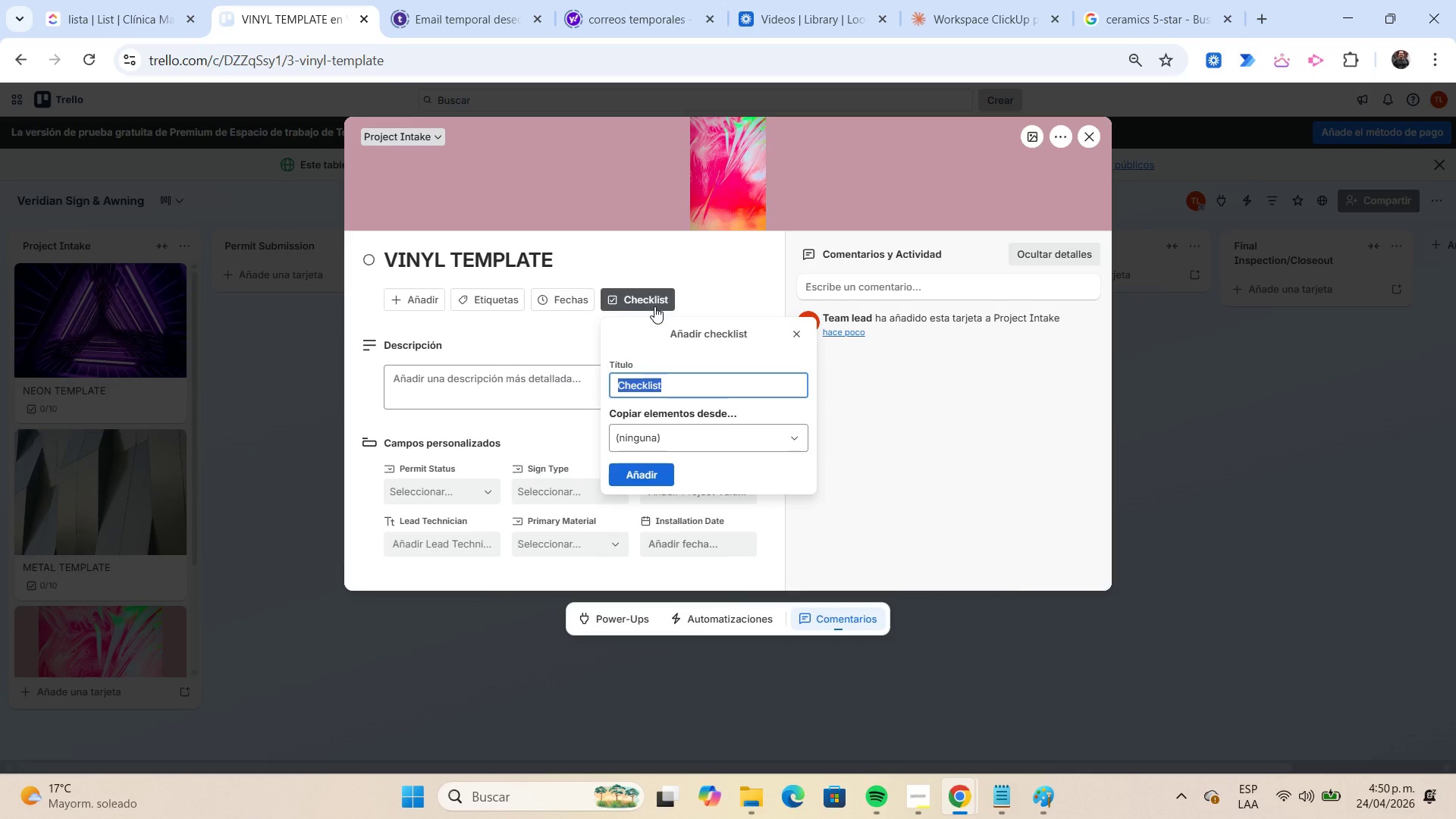 
type(Site Safety - VINYL)
 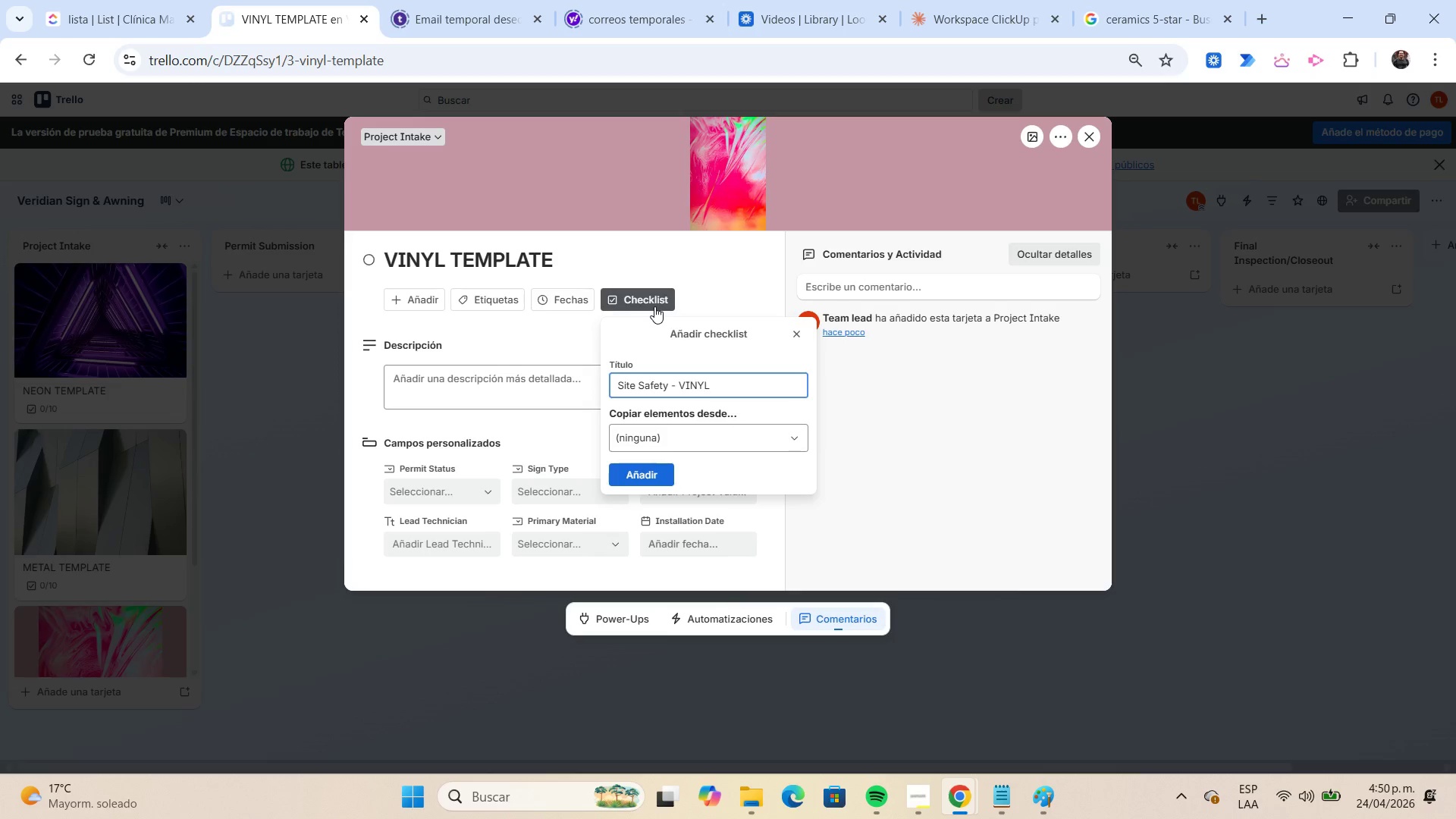 
key(Shift+Home)
 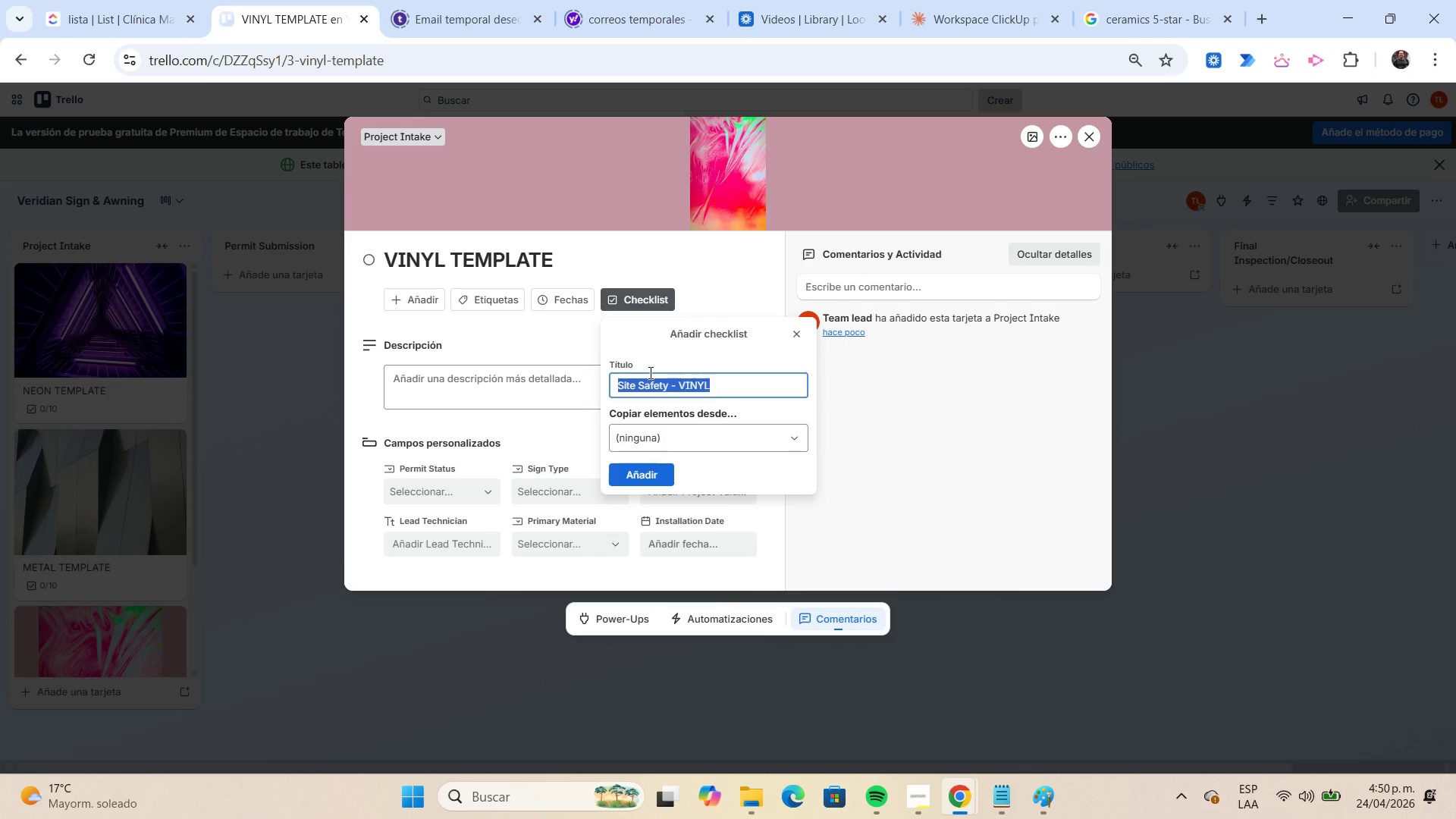 
key(Control+C)
 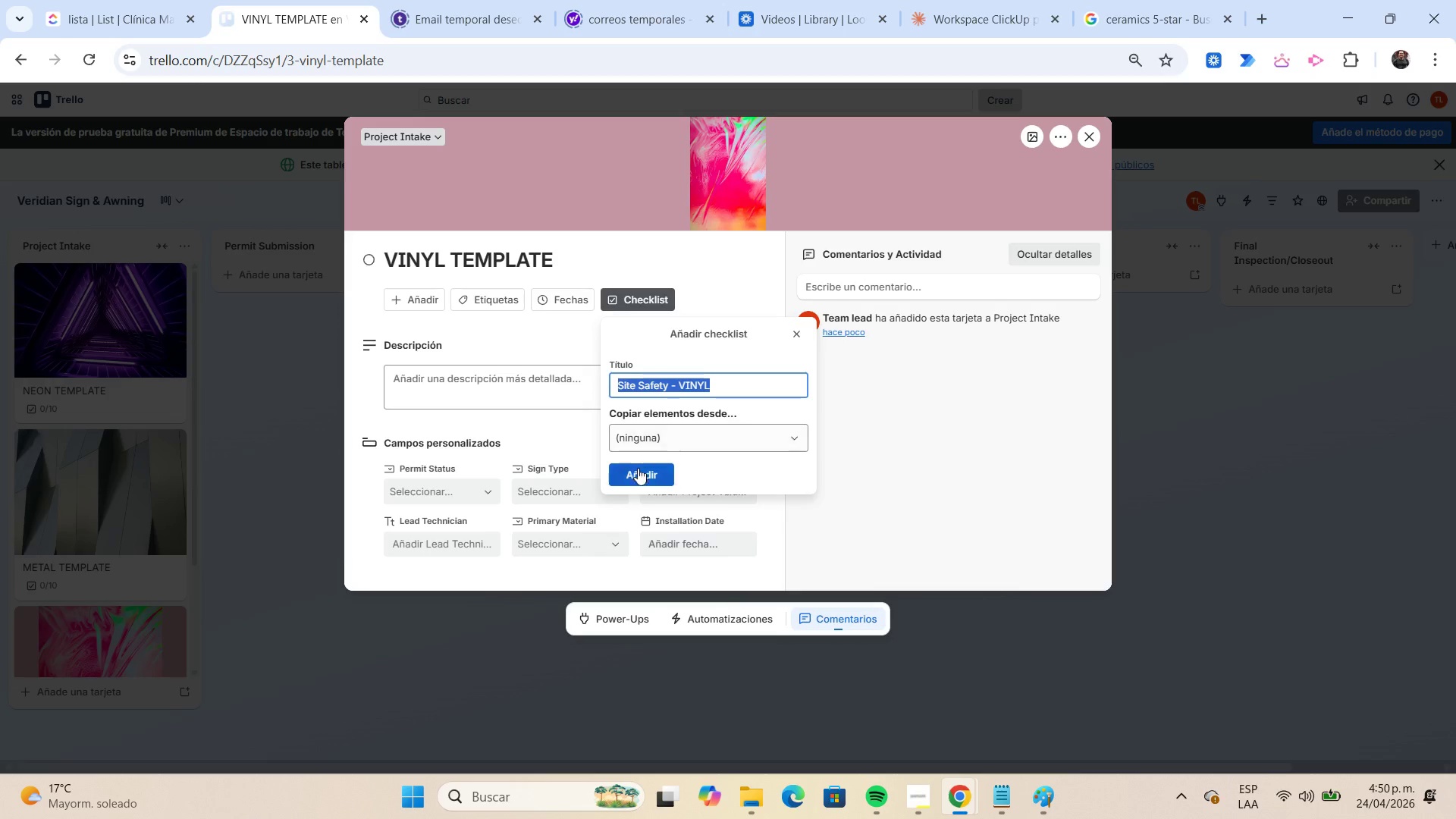 
left_click([642, 471])
 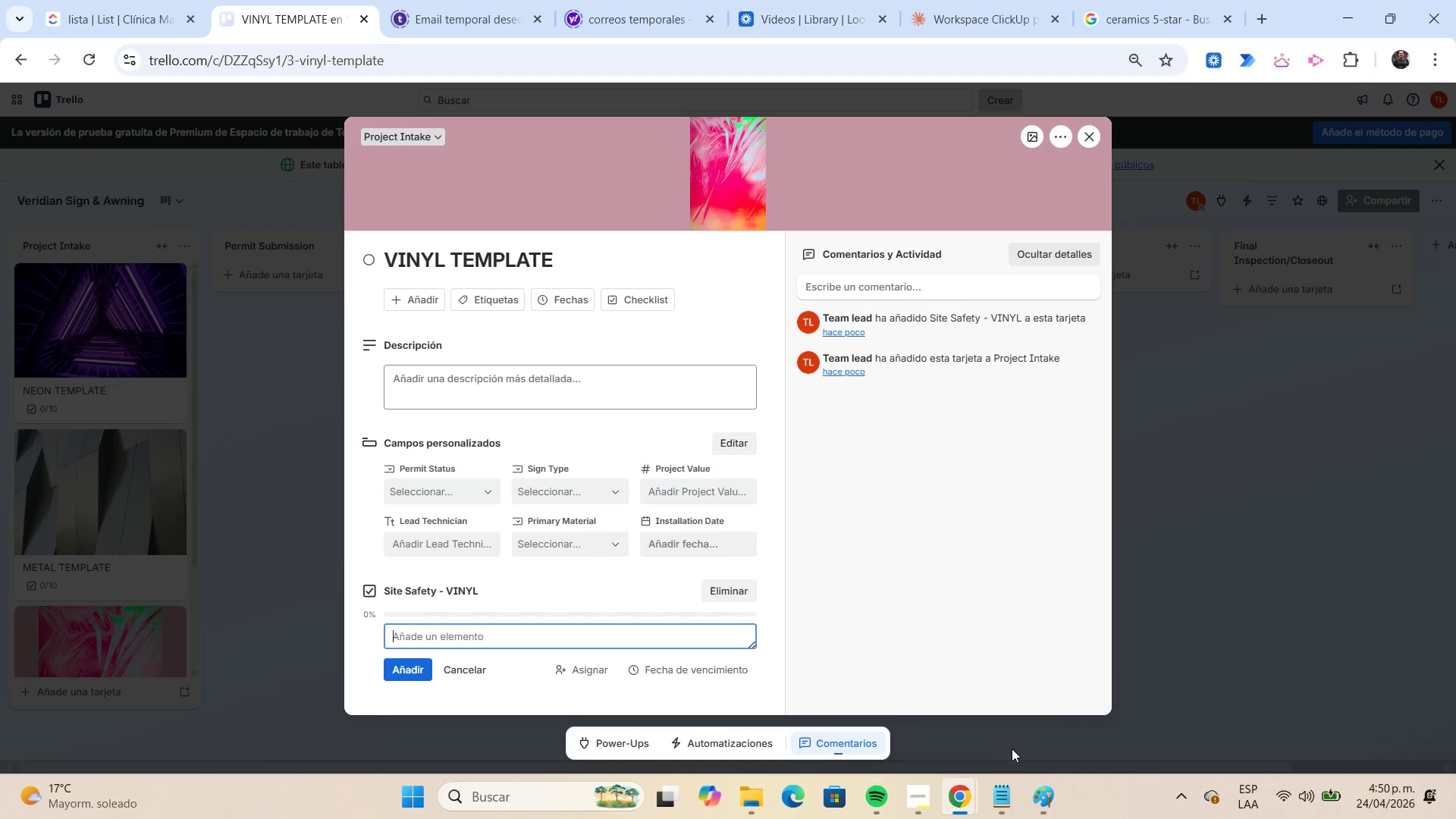 
left_click([1012, 789])
 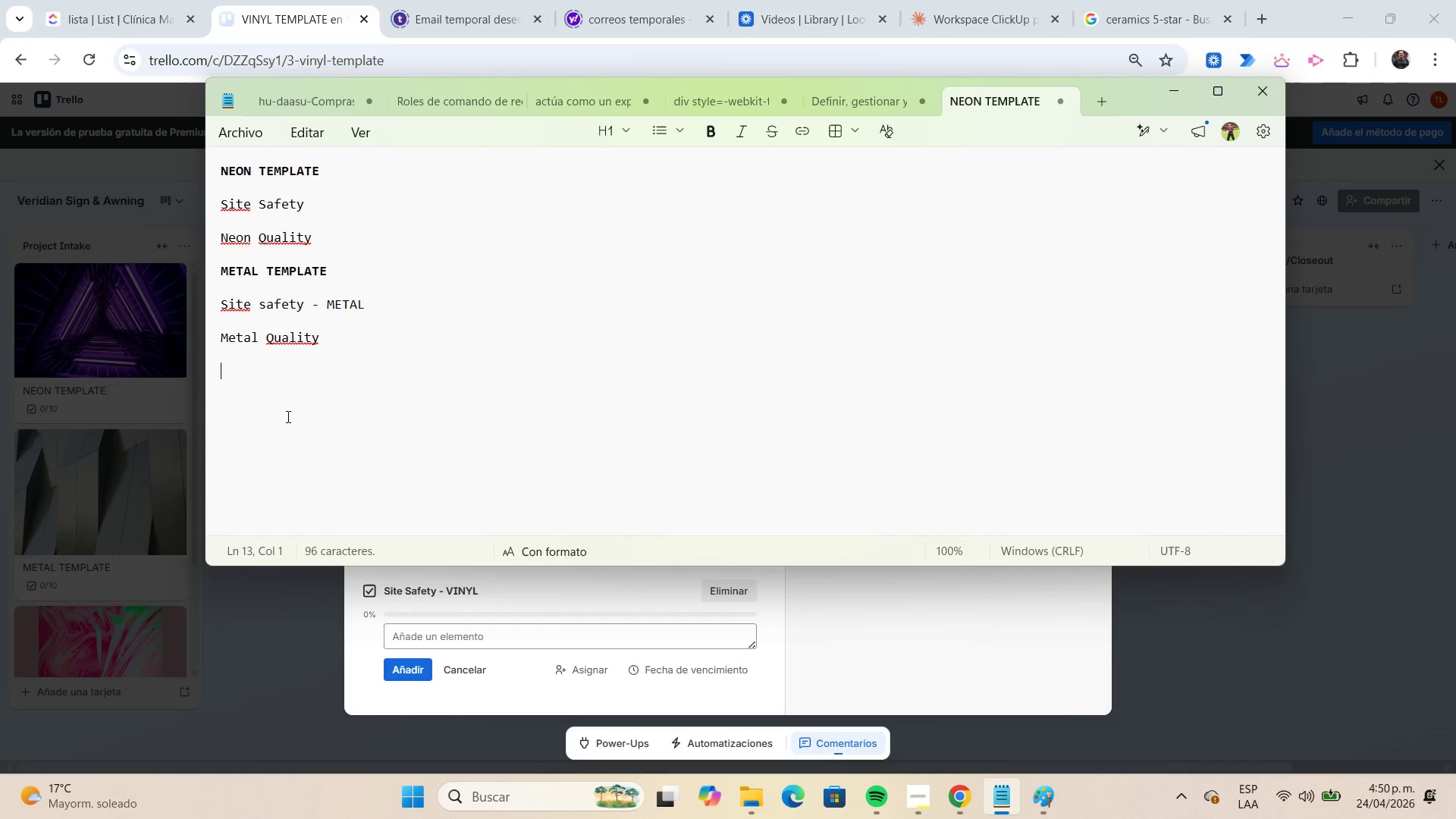 
key(Enter)
 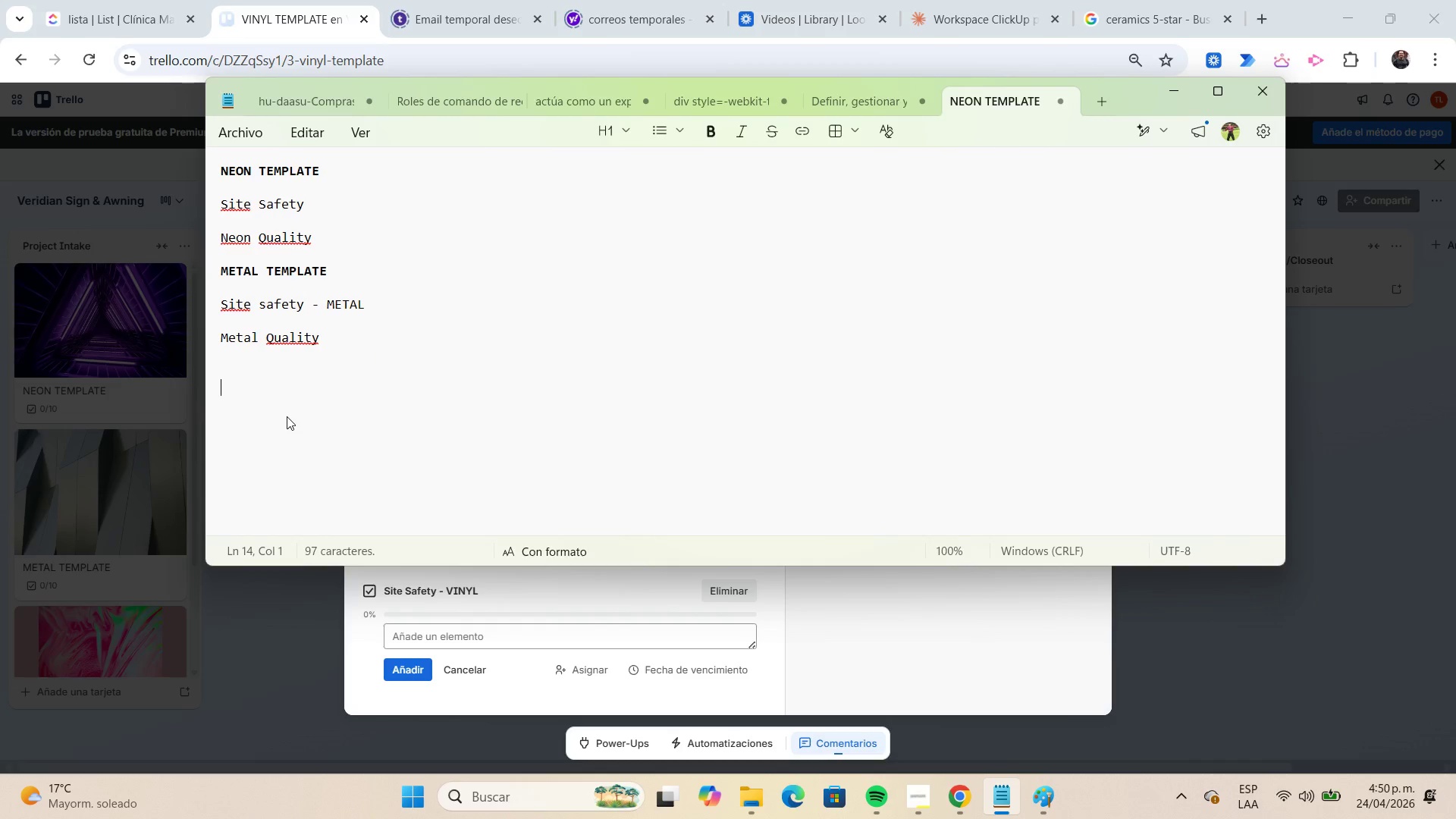 
key(Control+ControlLeft)
 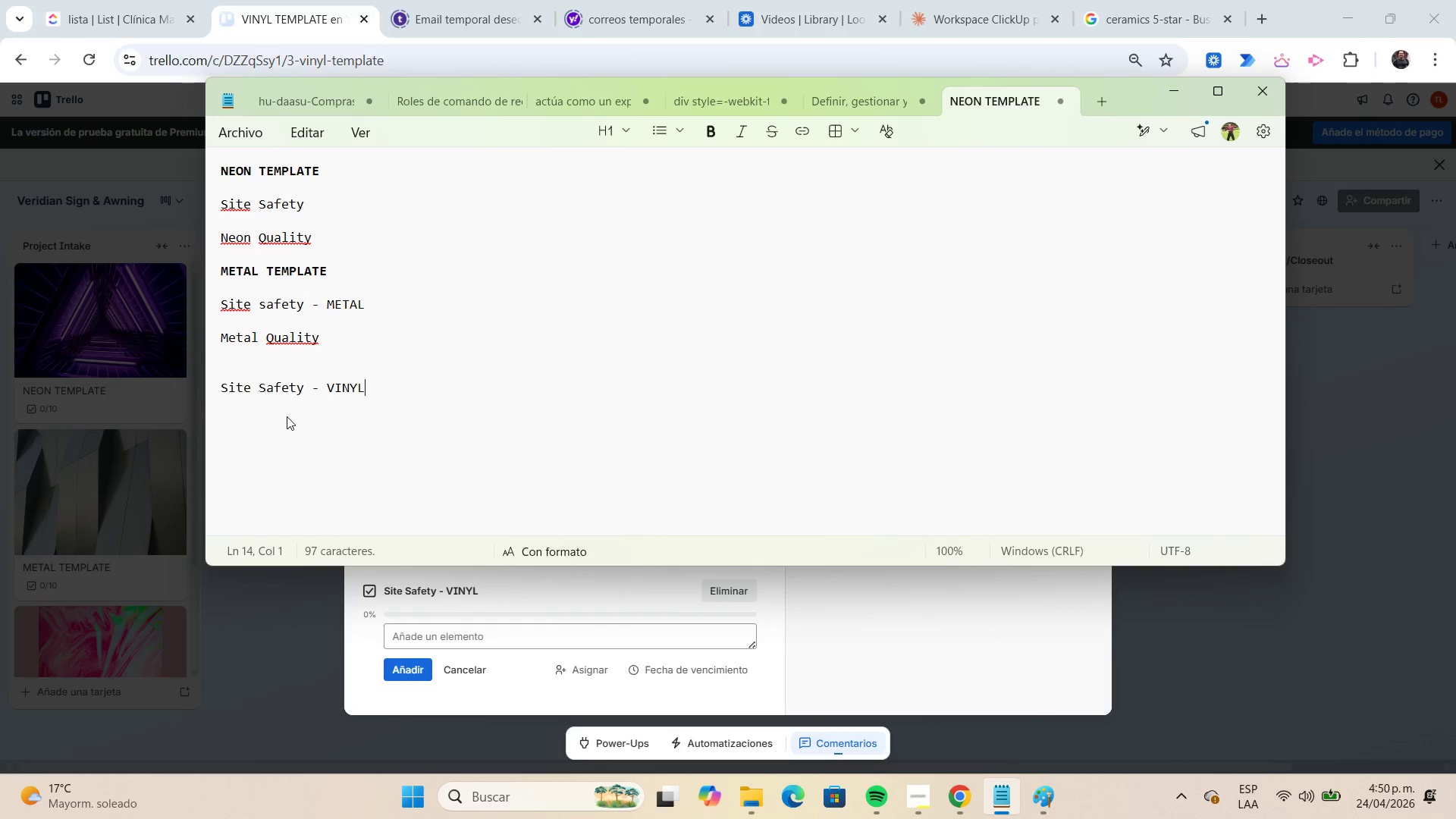 
key(Control+V)
 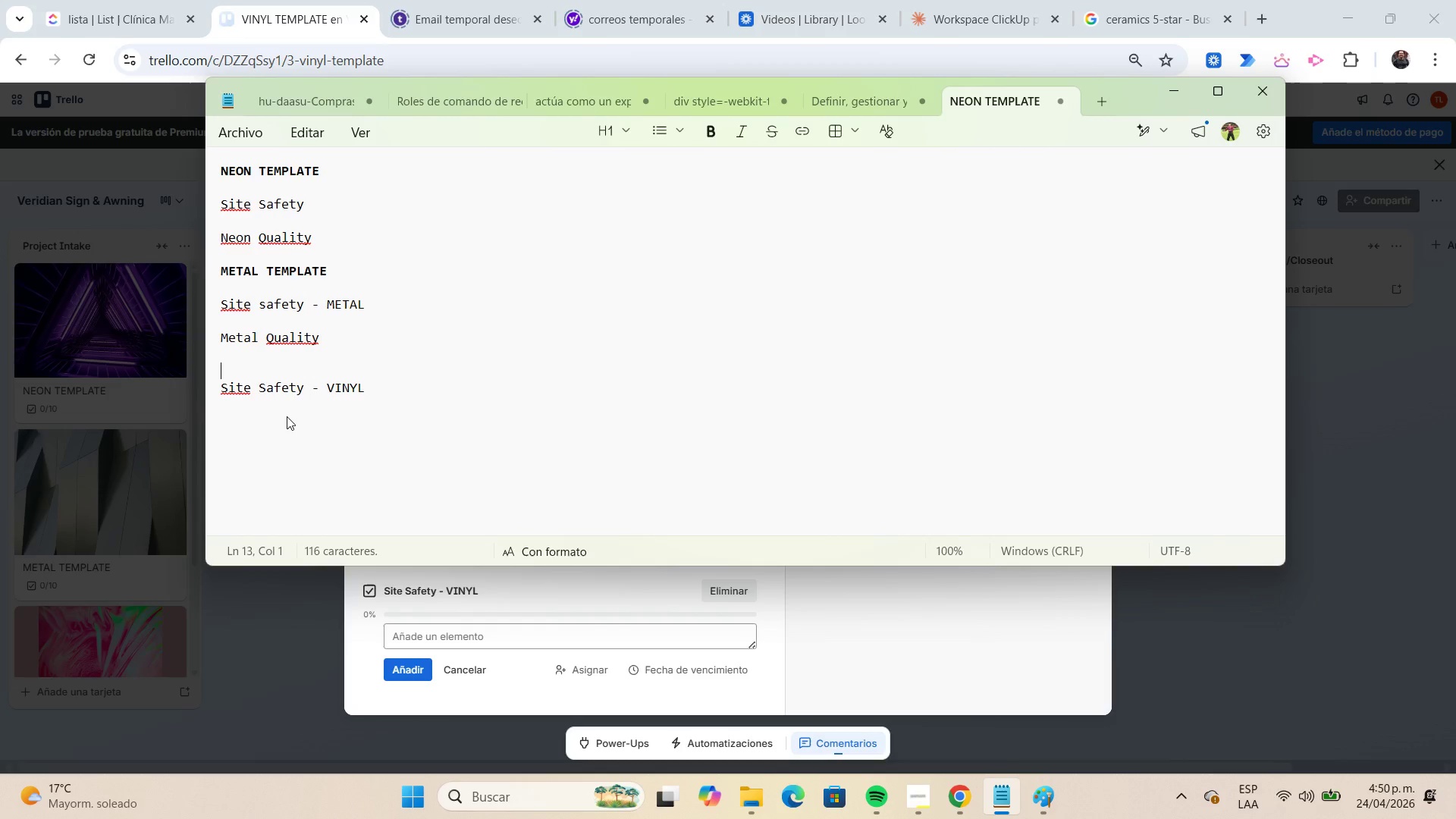 
key(ArrowUp)
 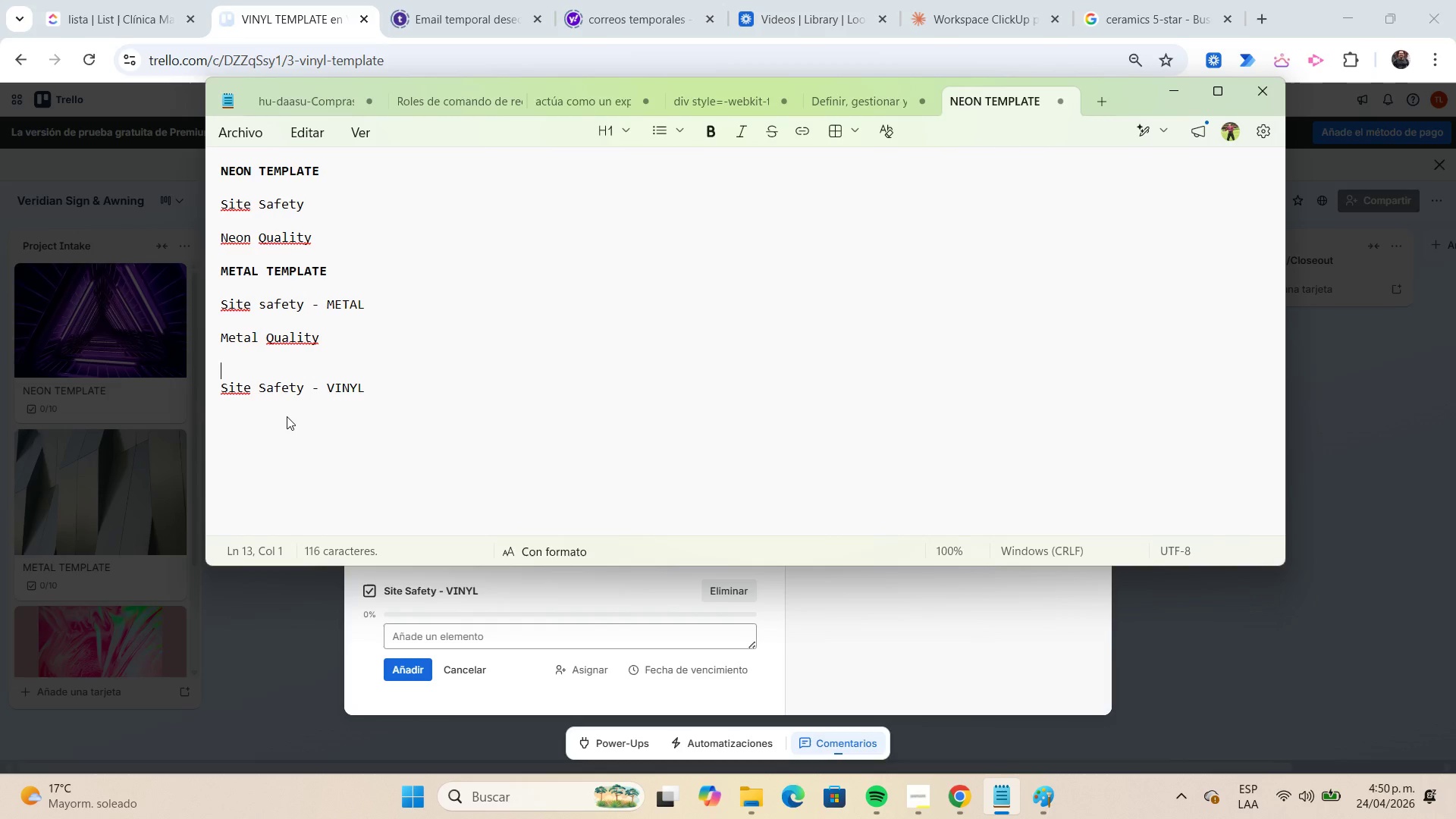 
type(VINYL TEMPLATE[Home])
 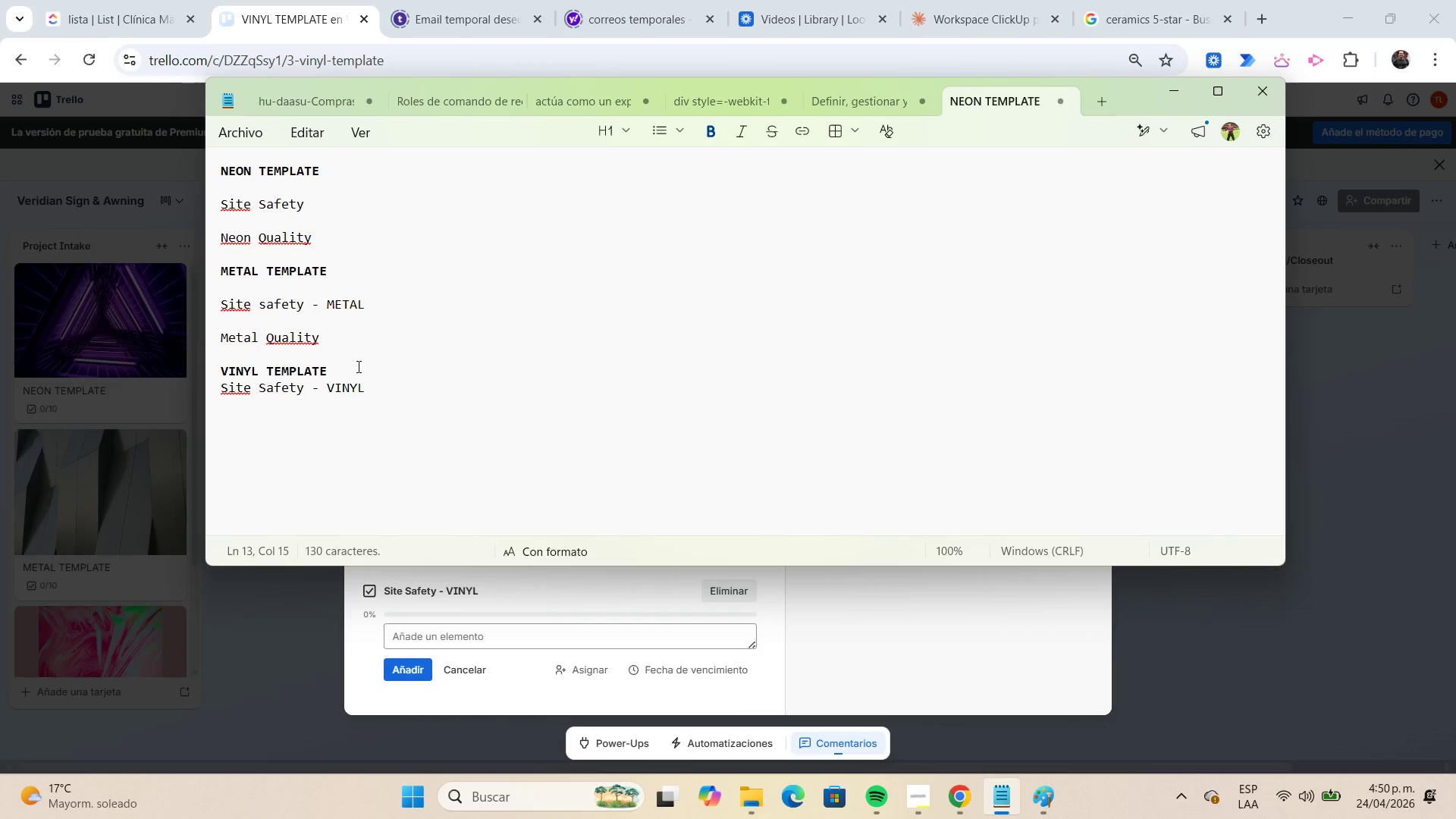 
key(Enter)
 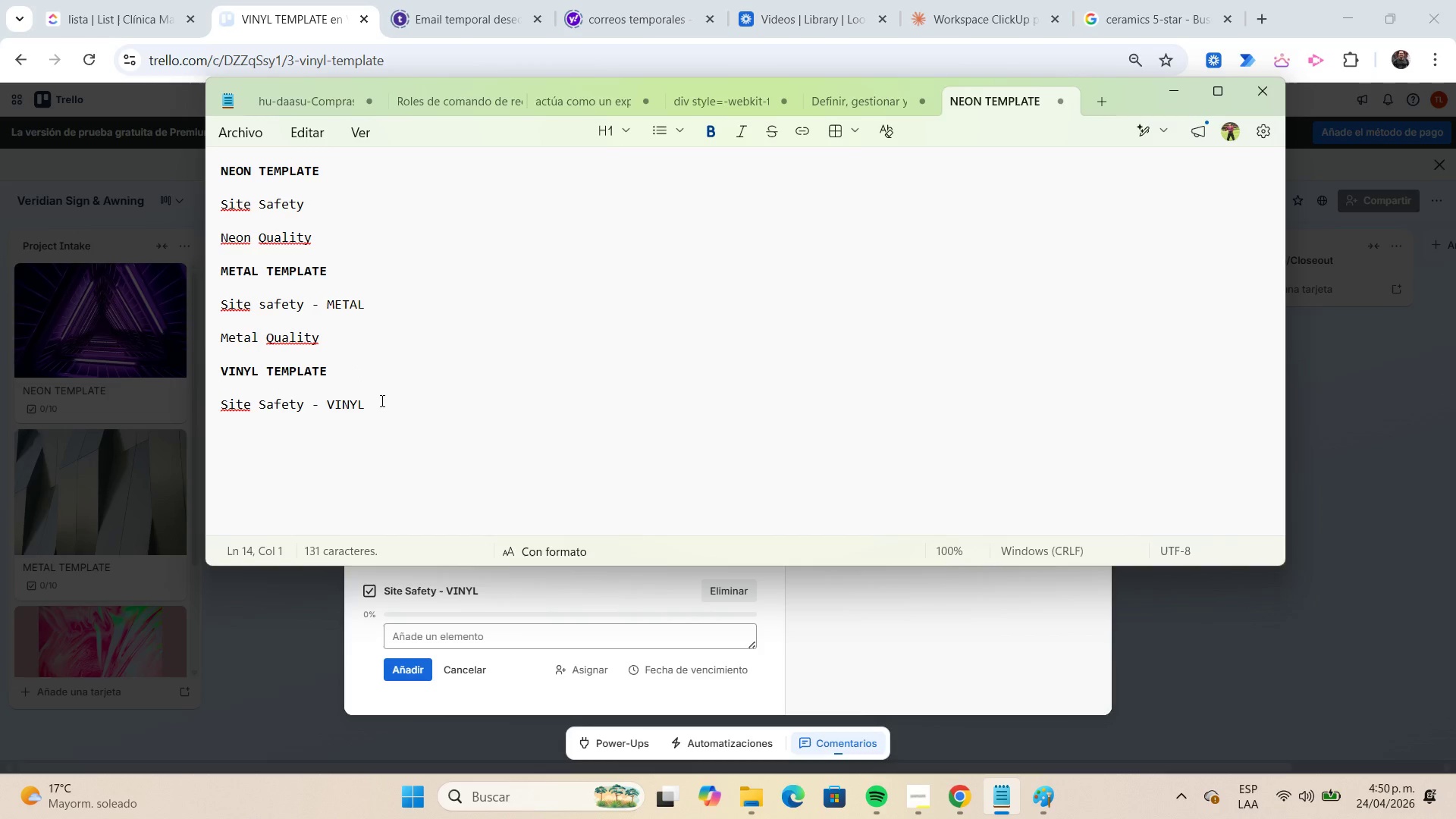 
left_click([380, 400])
 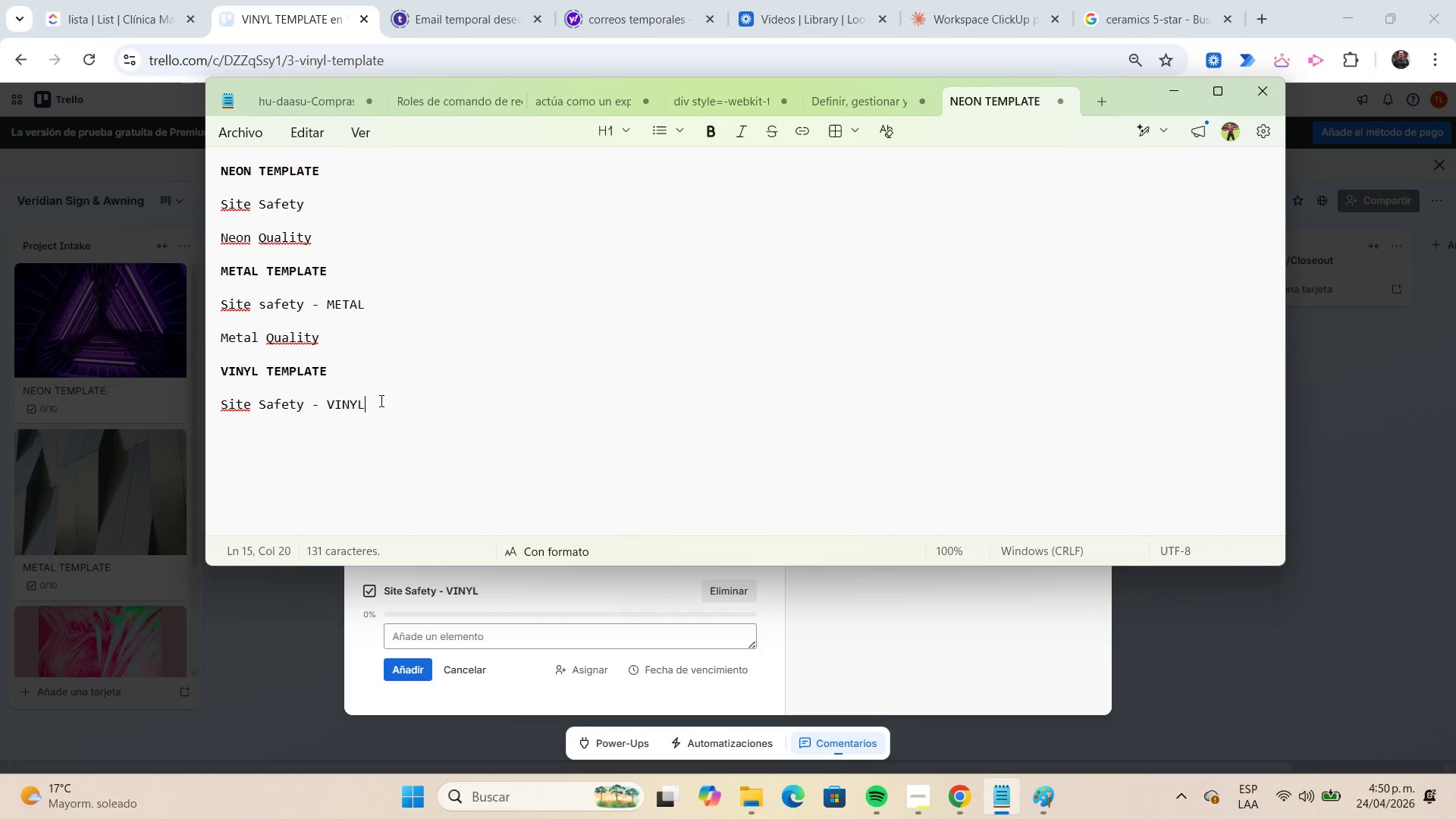 
key(Enter)
 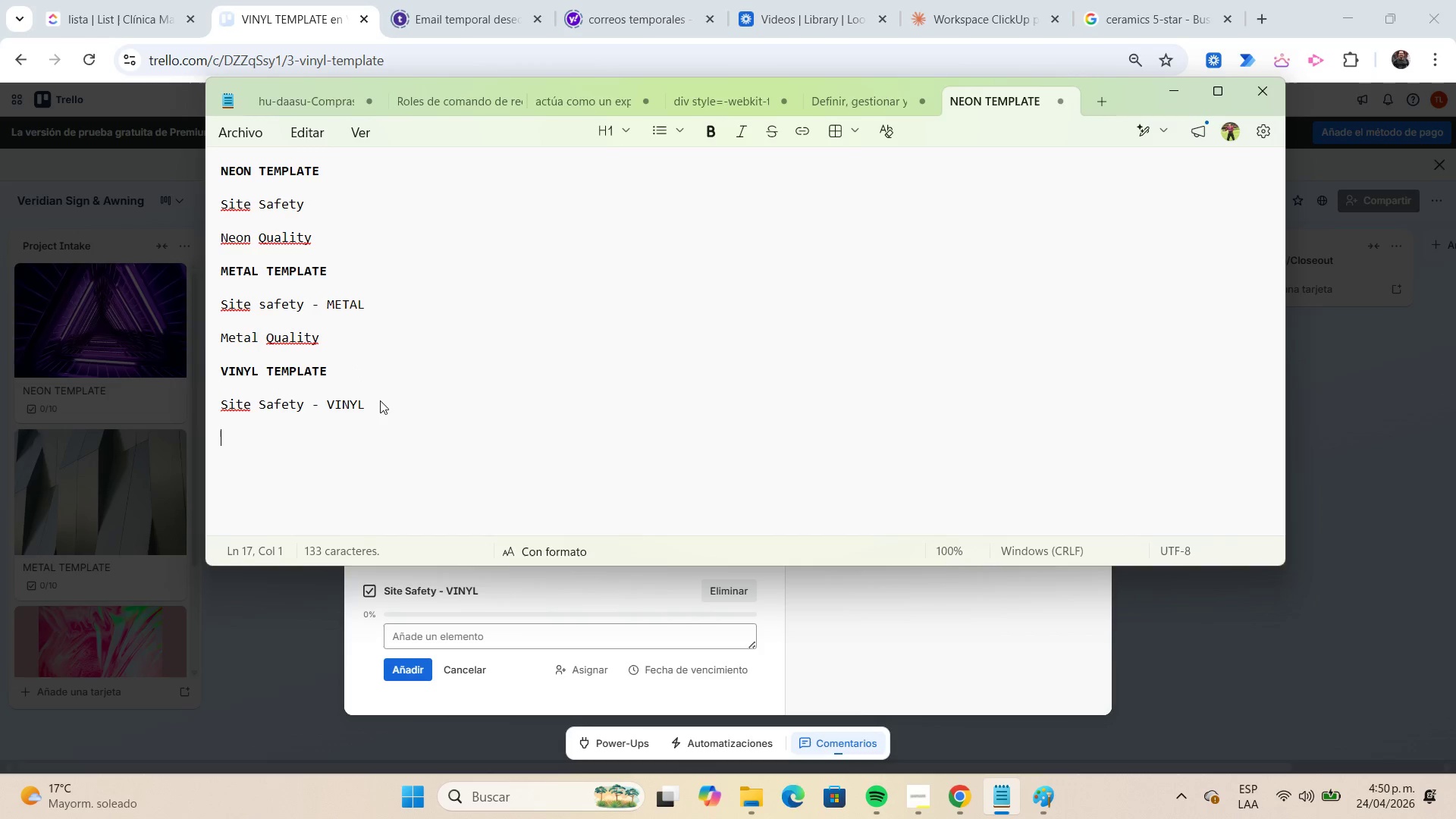 
key(Enter)
 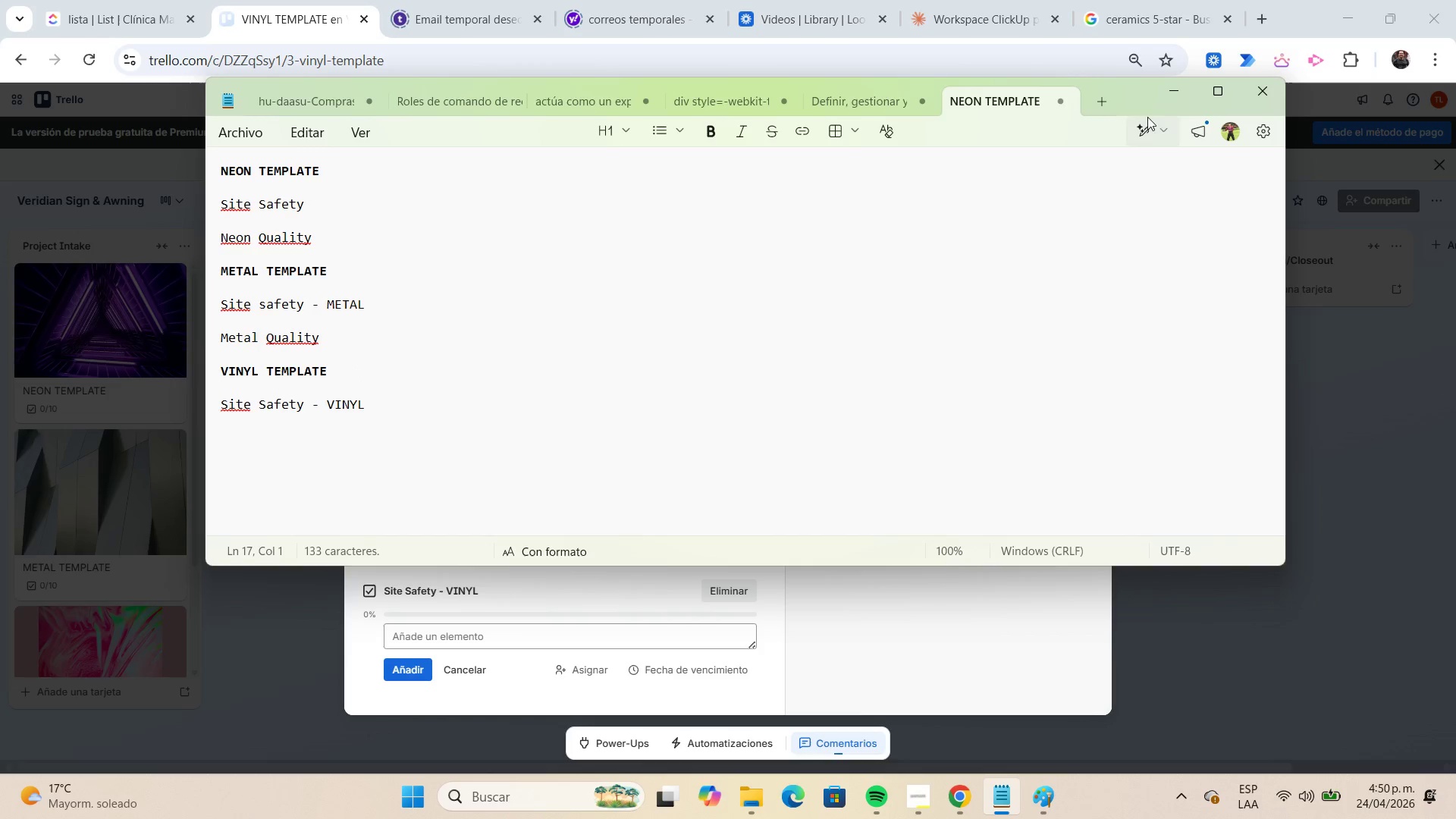 
left_click([1162, 97])
 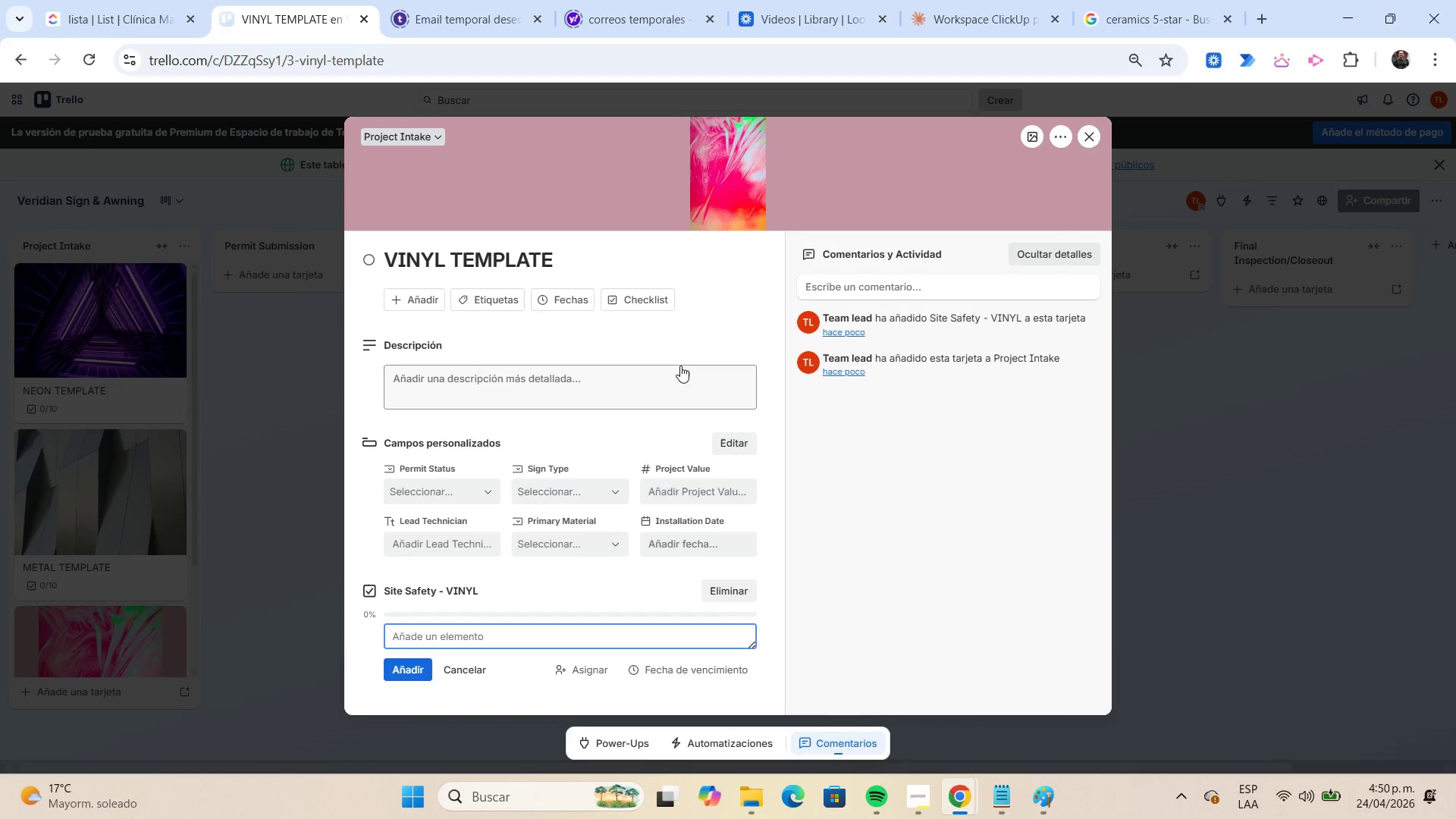 
scroll: coordinate [639, 357], scroll_direction: down, amount: 1.0
 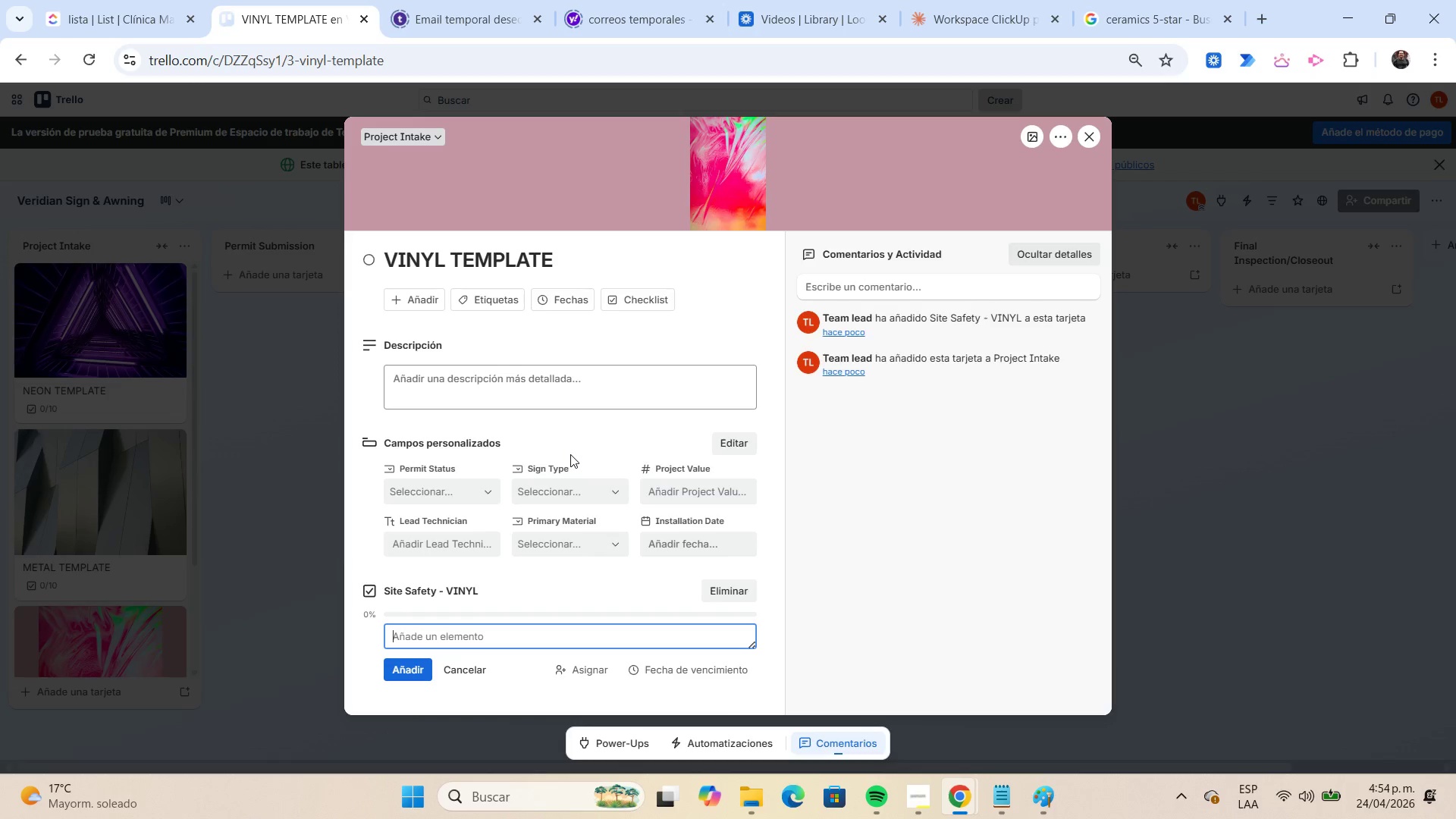 
wait(227.06)
 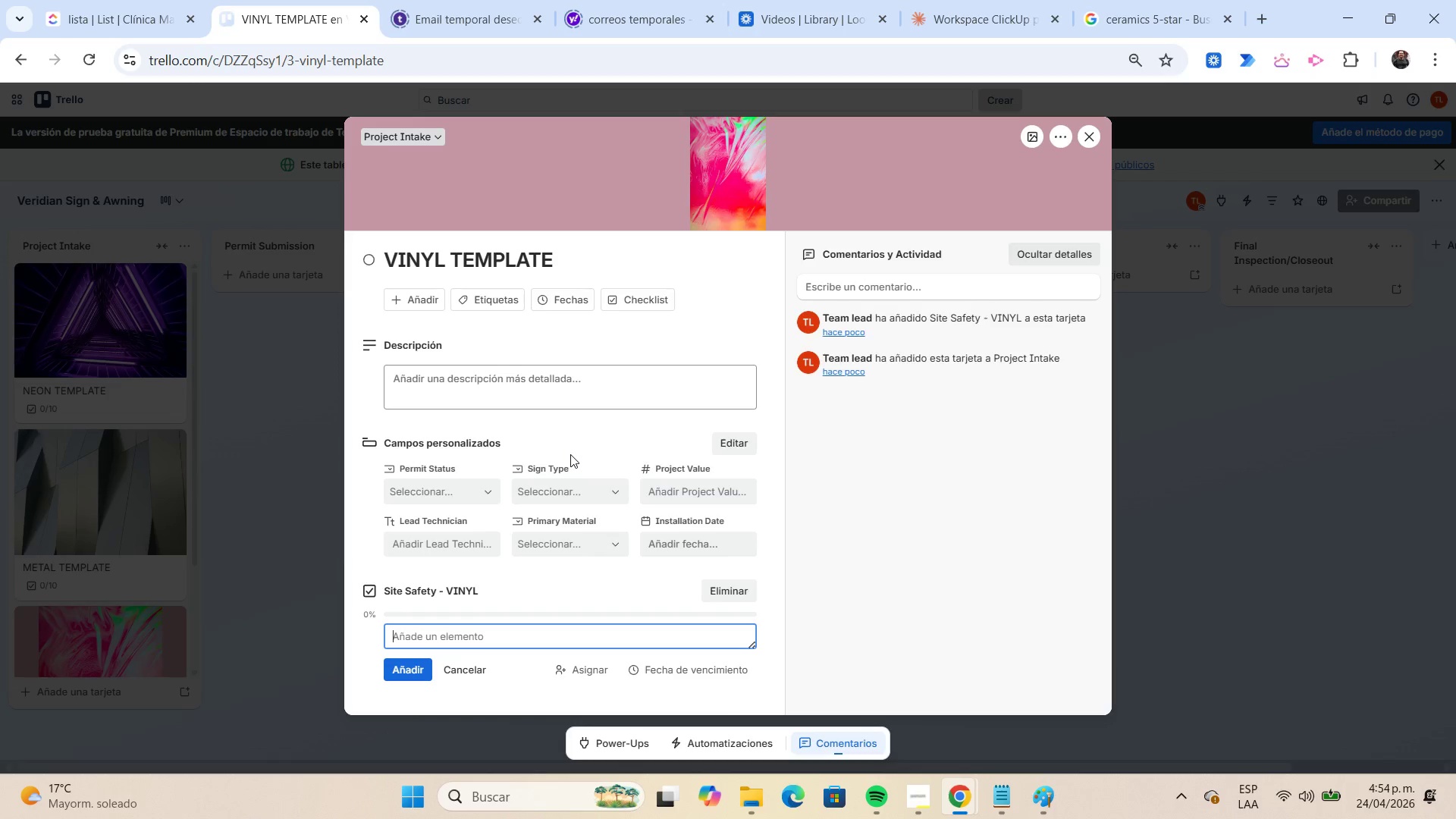 
type(s)
key(Backspace)
type(Surface dry and clean)
 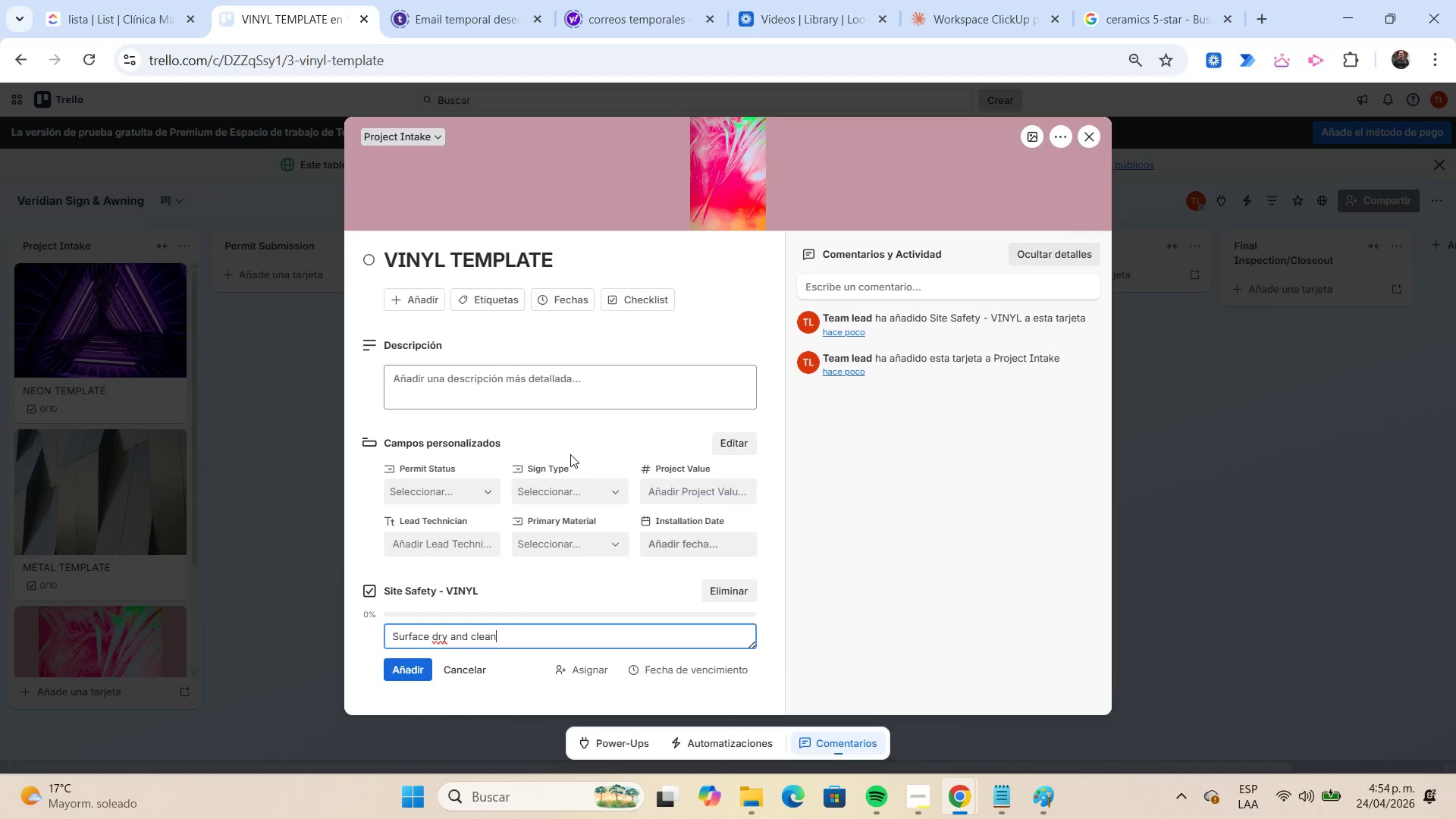 
key(Enter)
 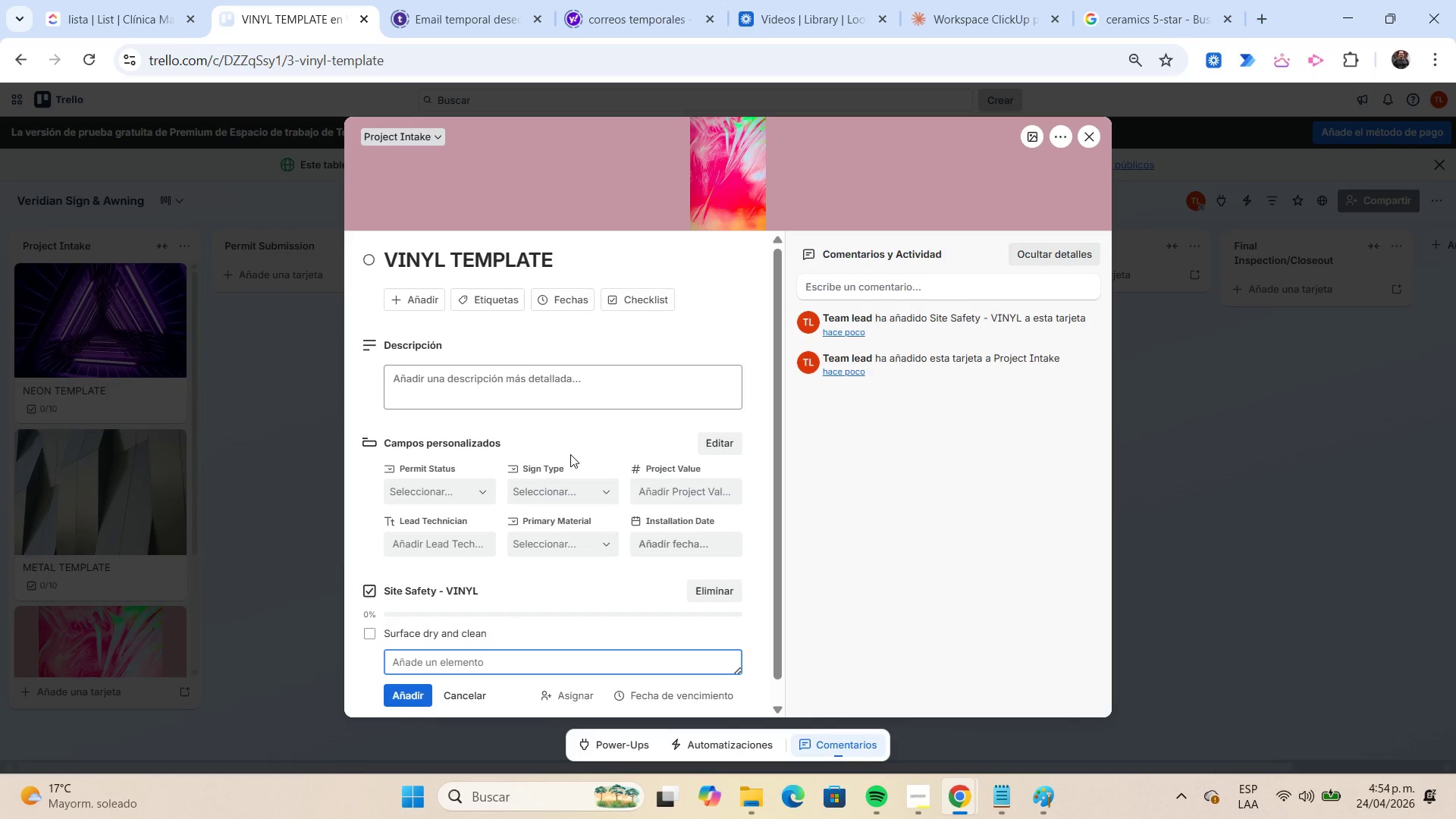 
key(Shift+ShiftLeft)
 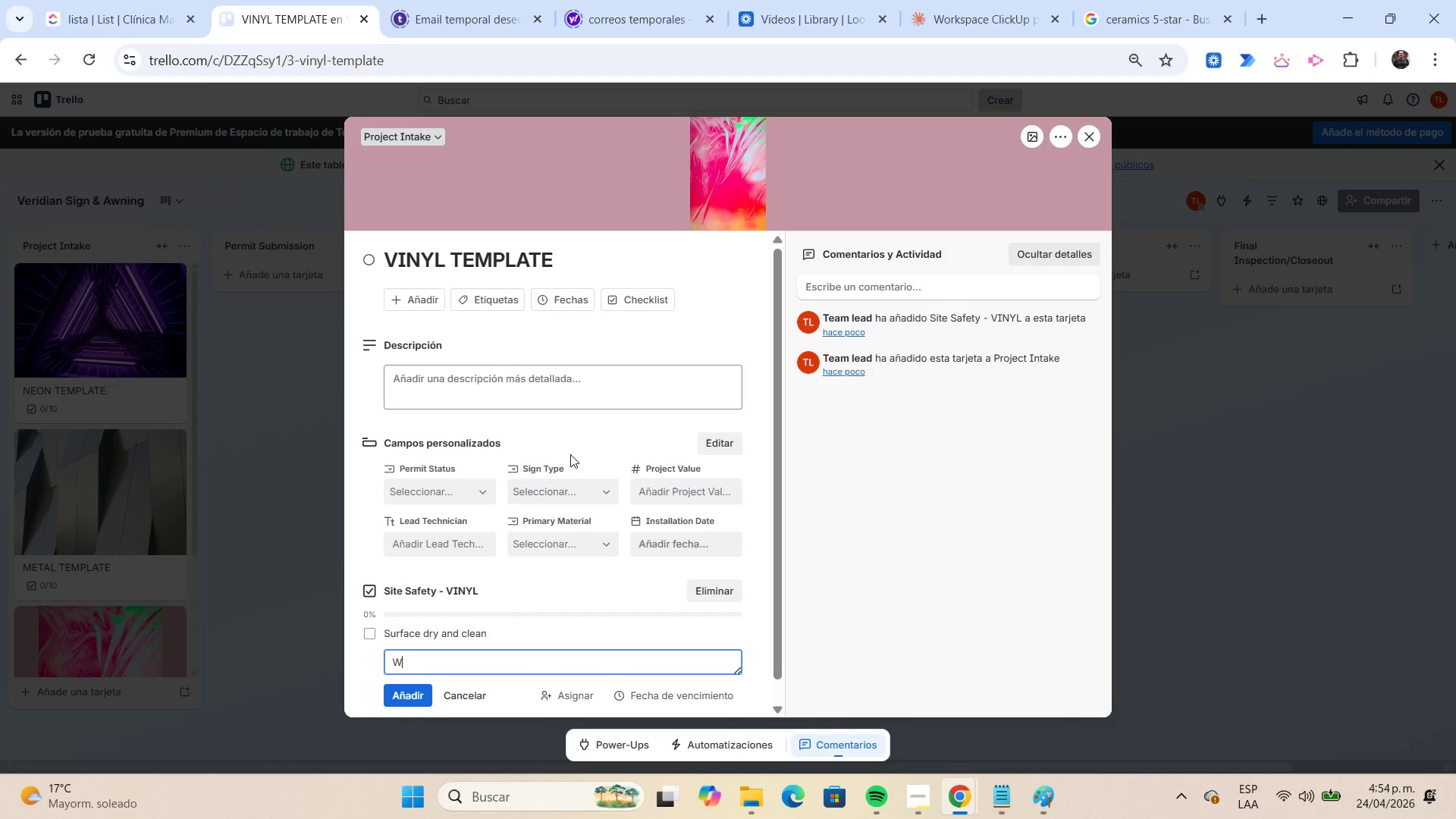 
key(Shift+W)
 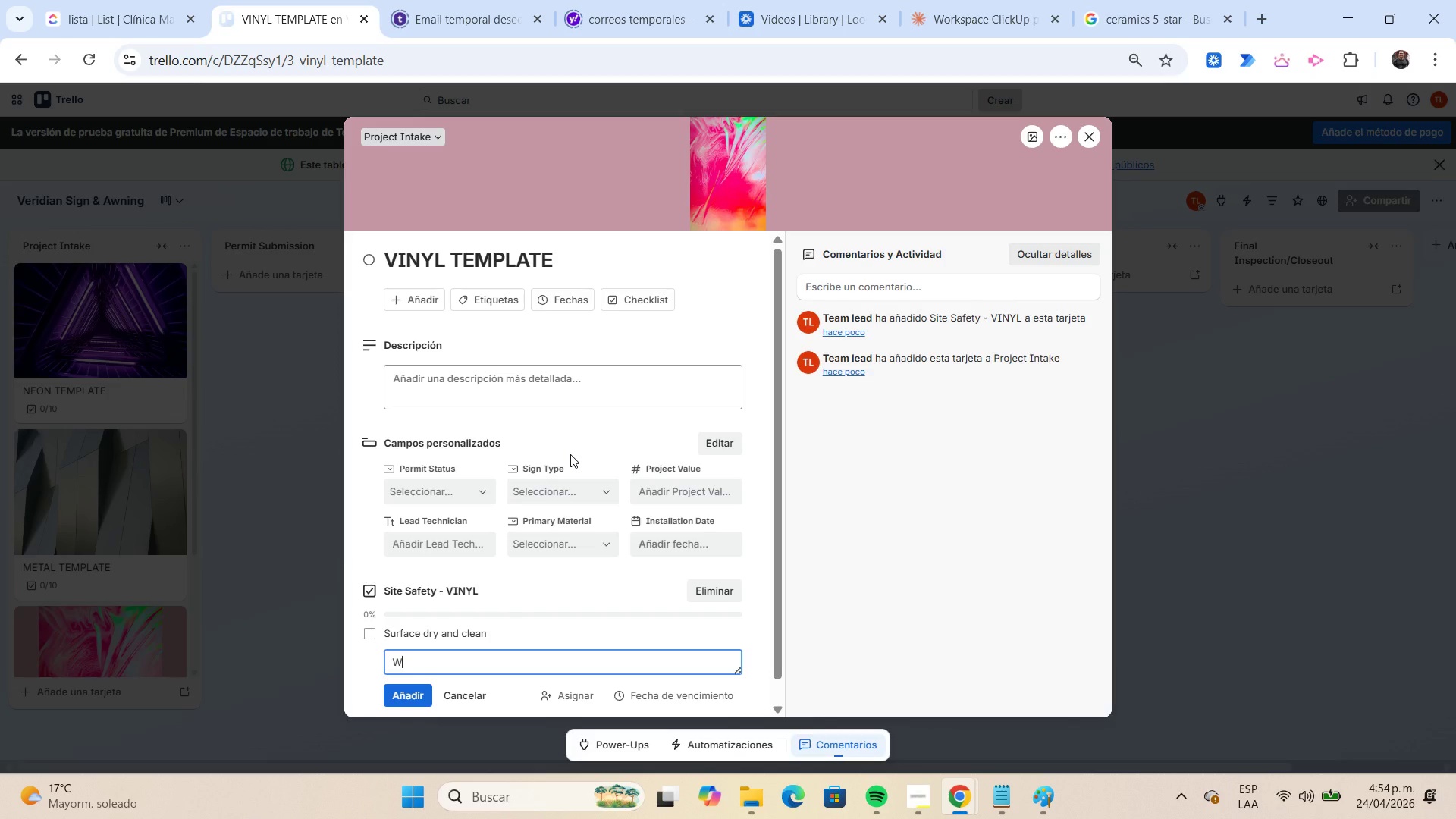 
type(eather acceptable)
 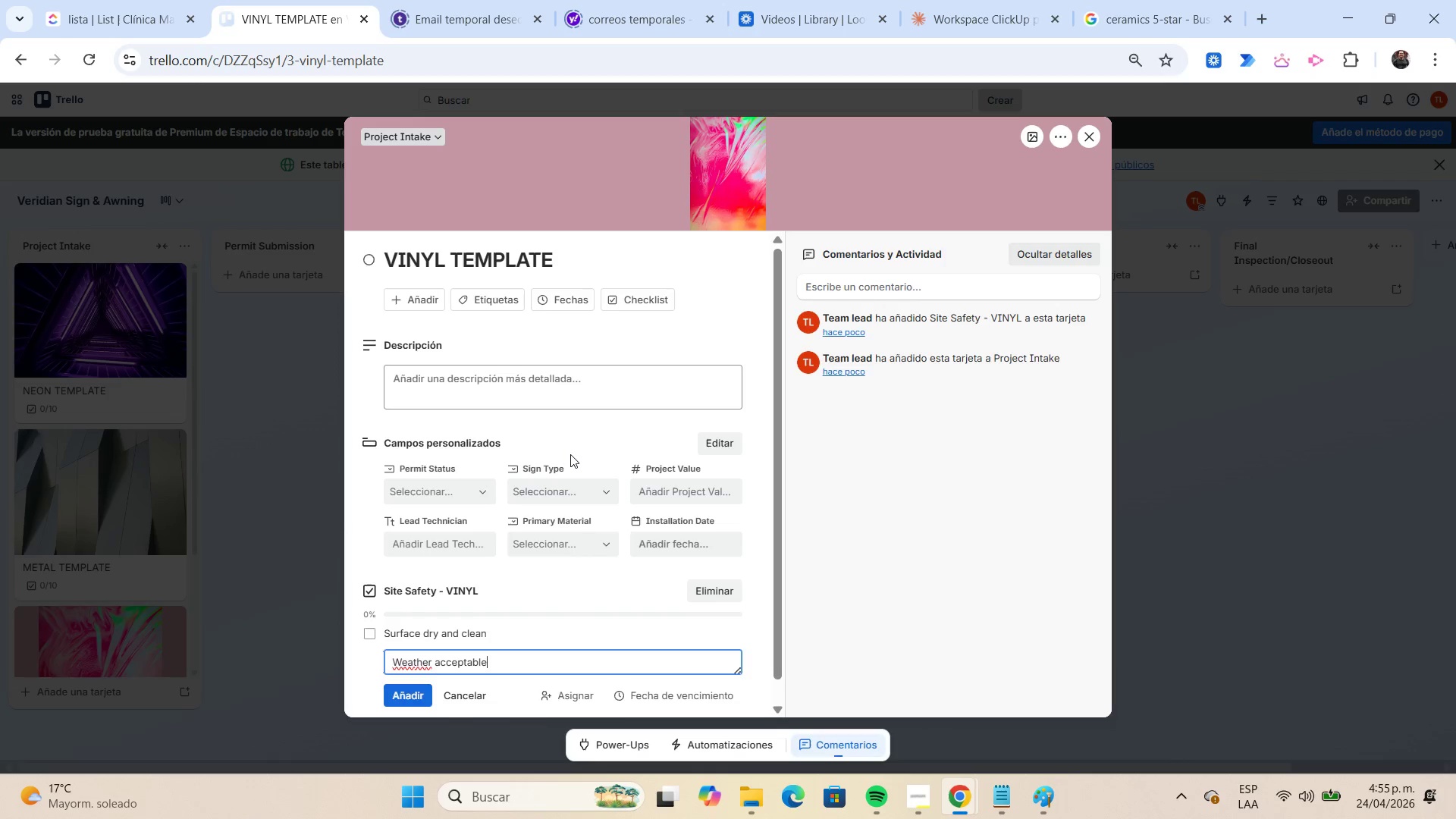 
key(Enter)
 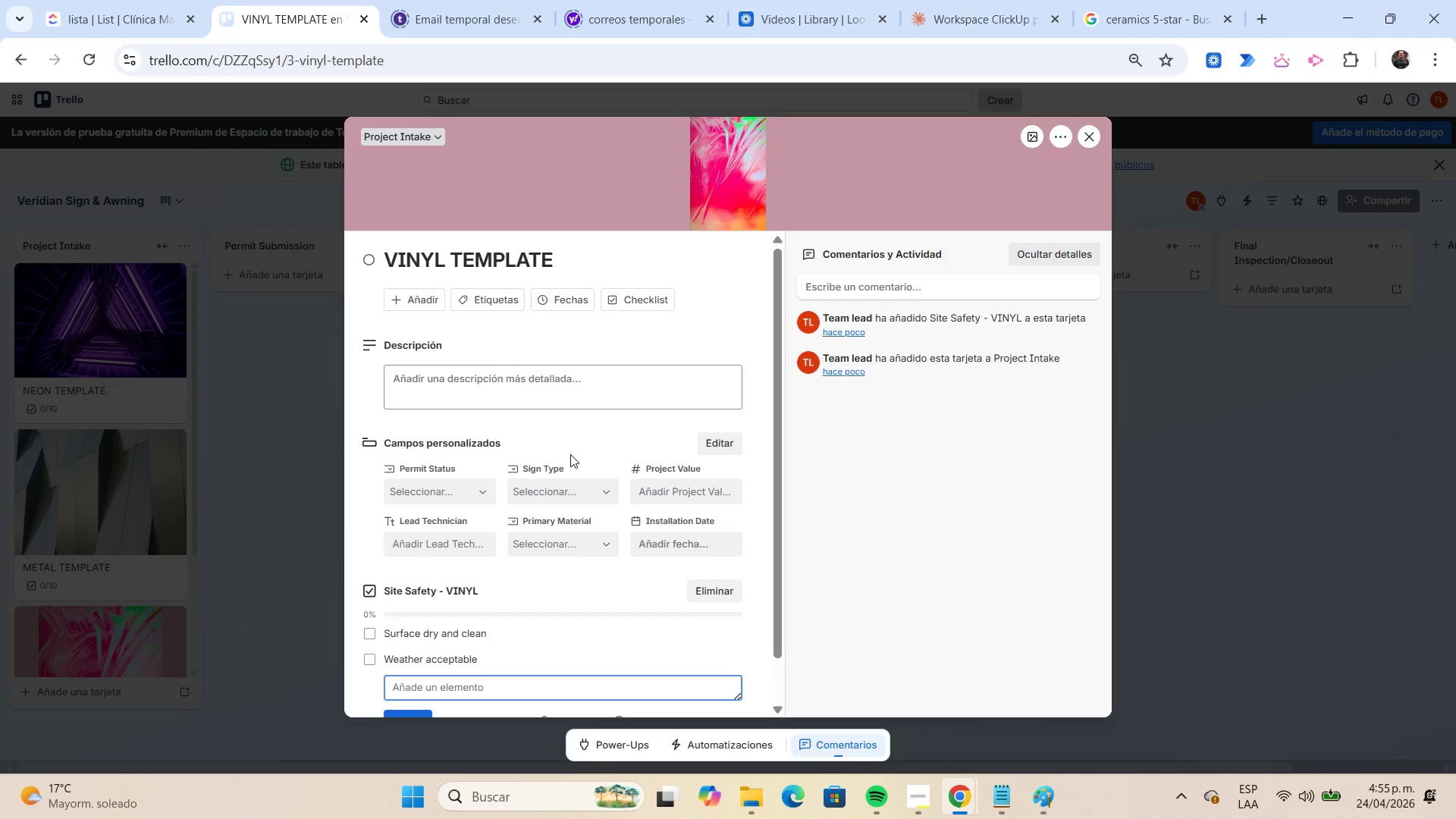 
type(PPE ready)
 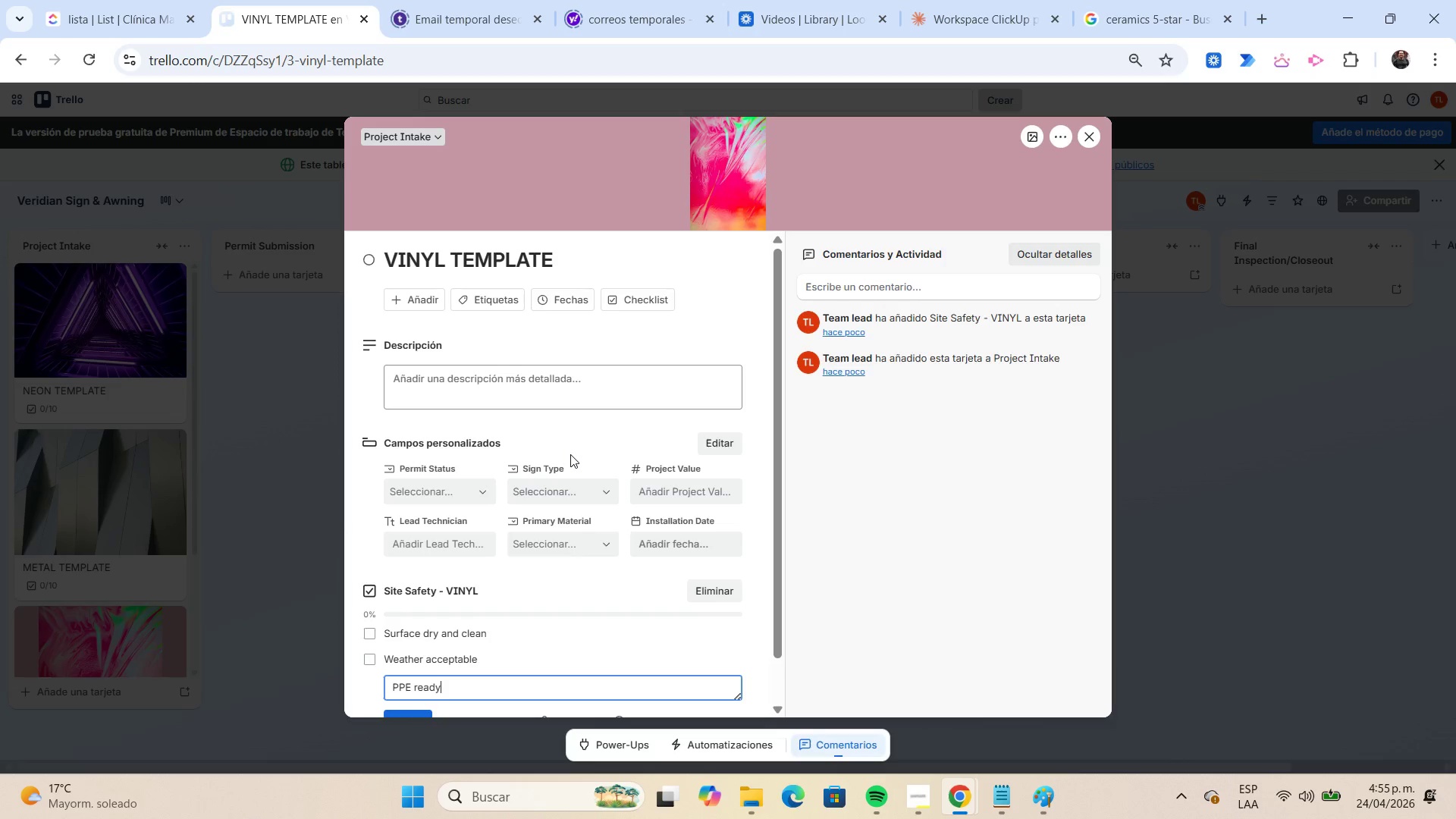 
key(Enter)
 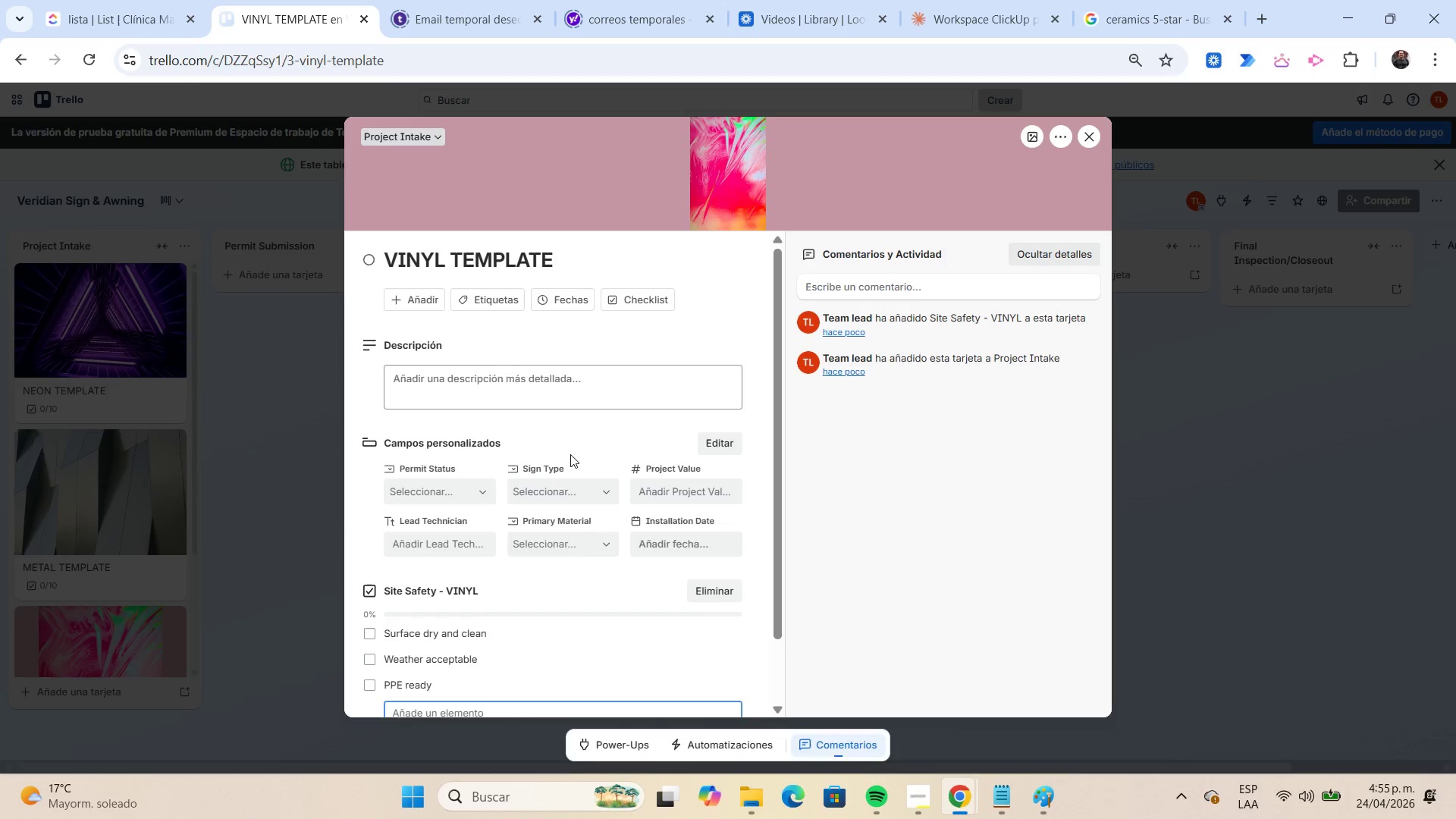 
scroll: coordinate [570, 454], scroll_direction: down, amount: 2.0
 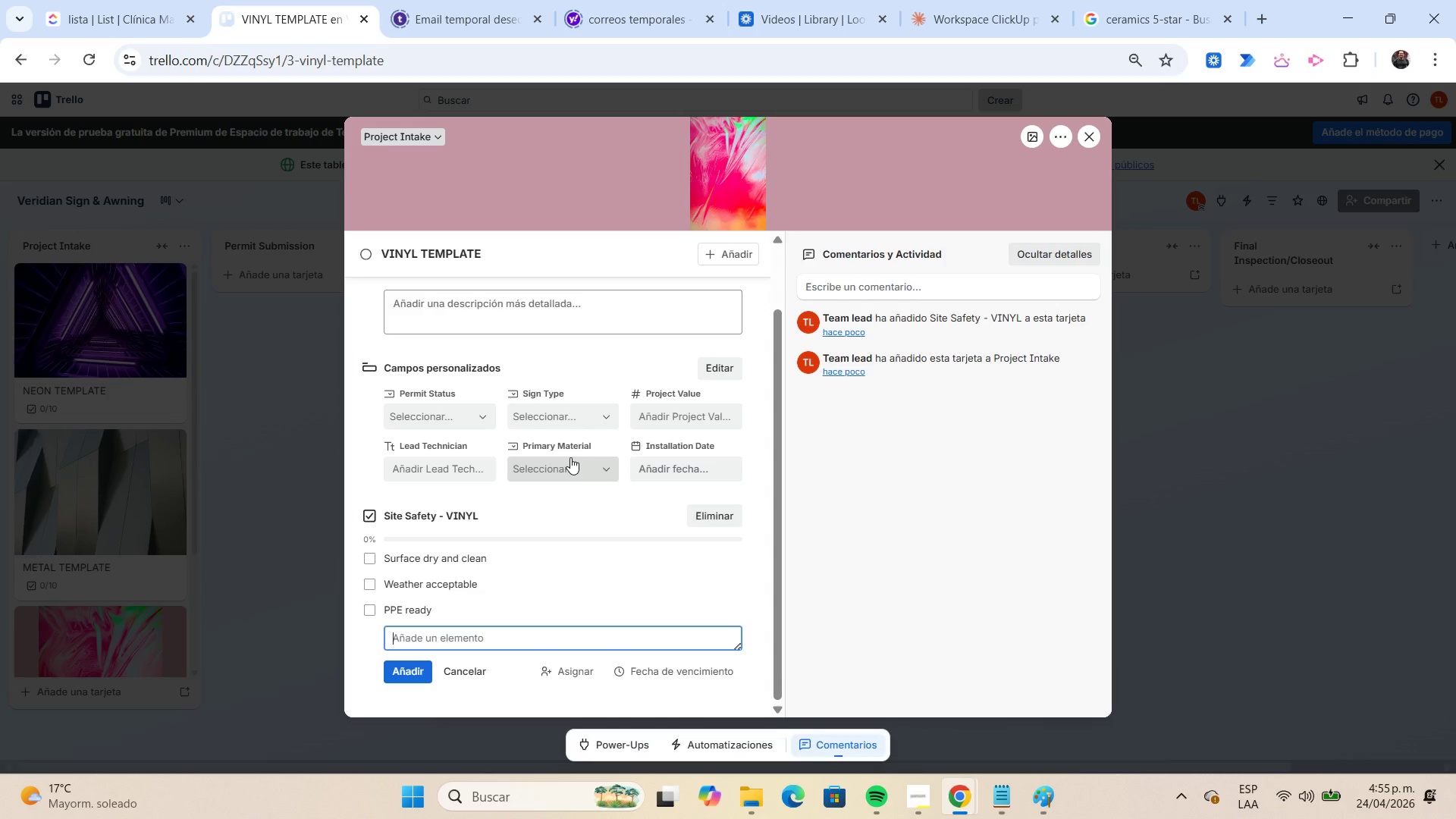 
type(Access ladder secured)
 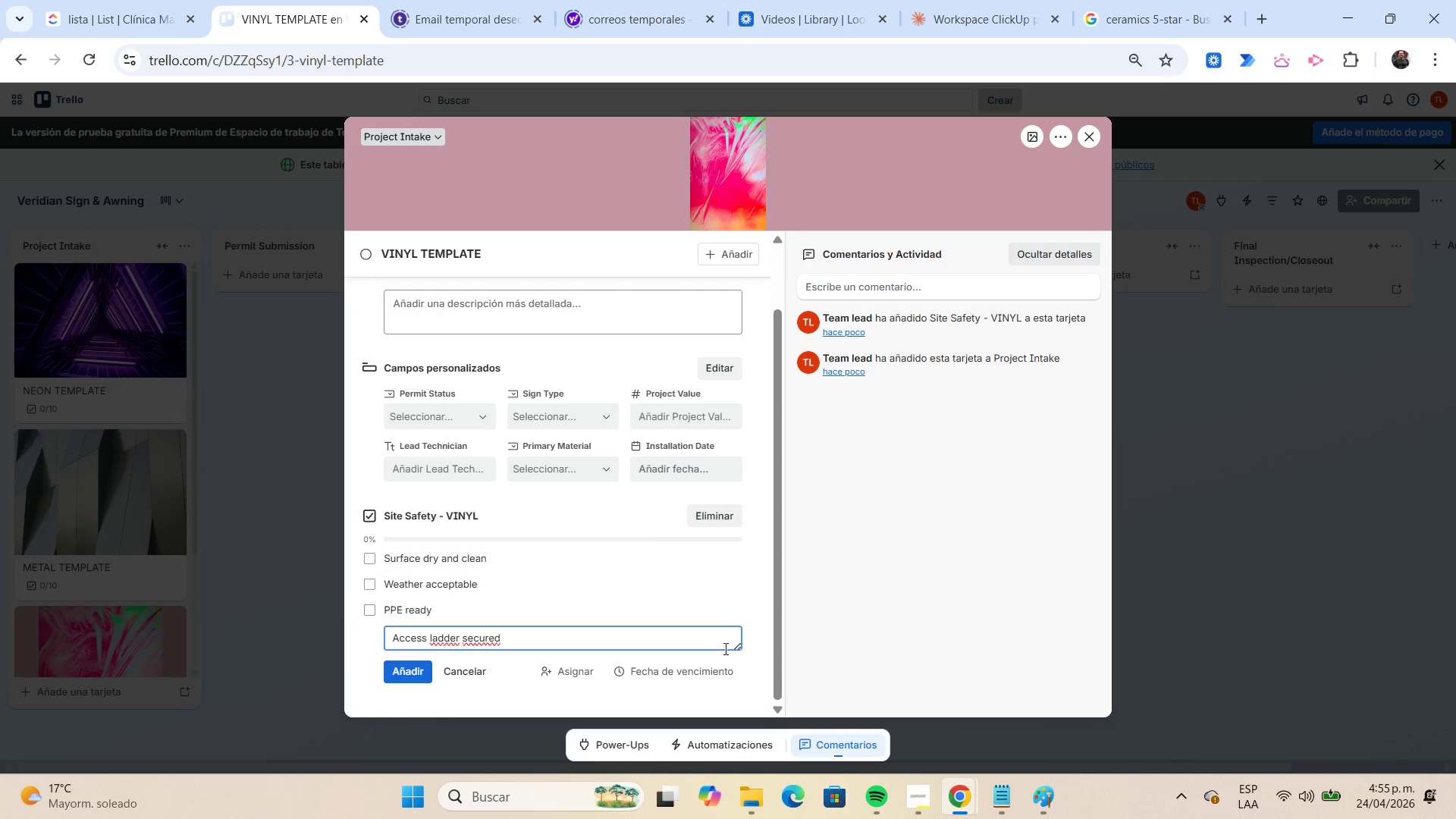 
left_click([756, 570])
 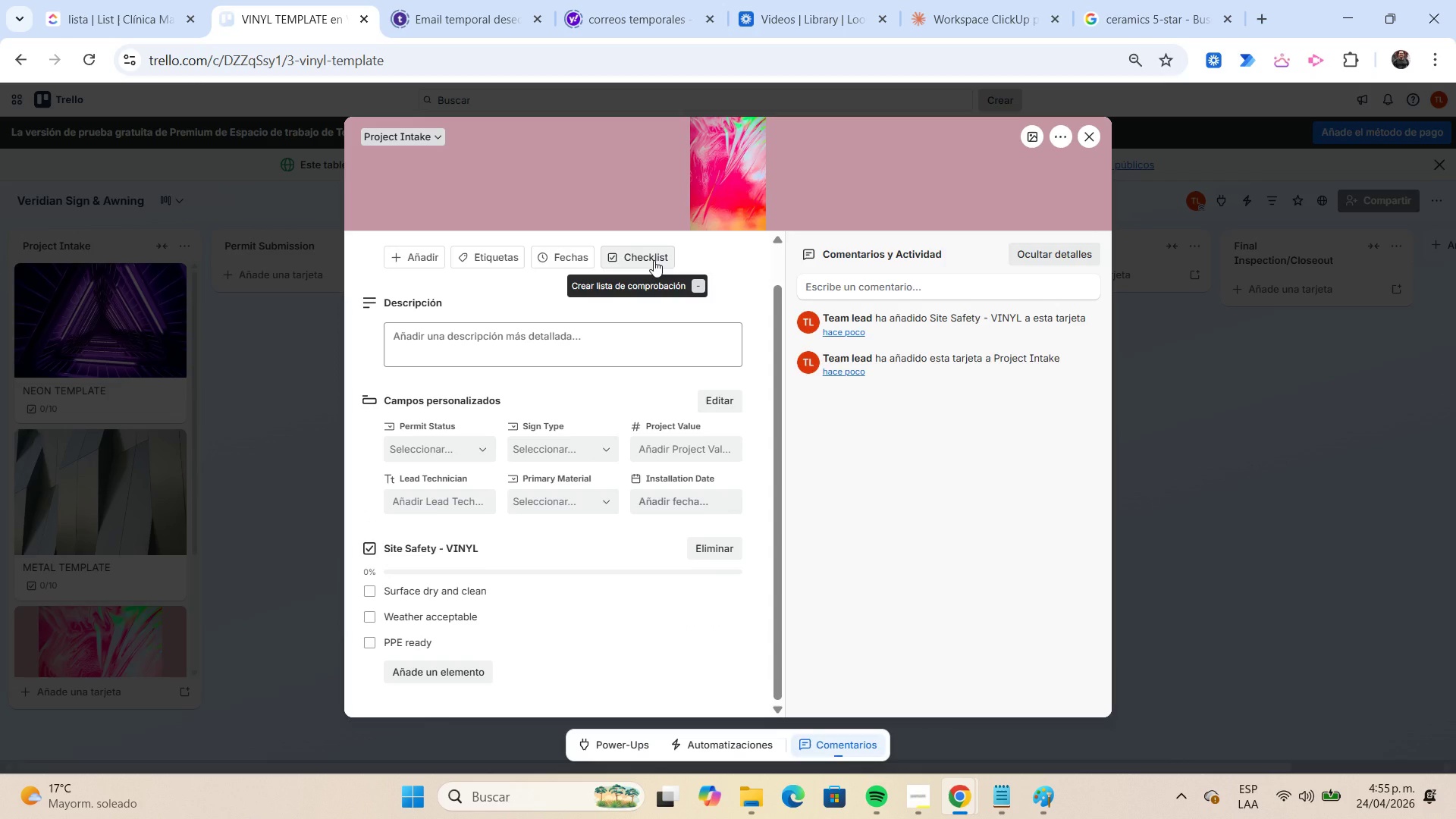 
left_click([654, 260])
 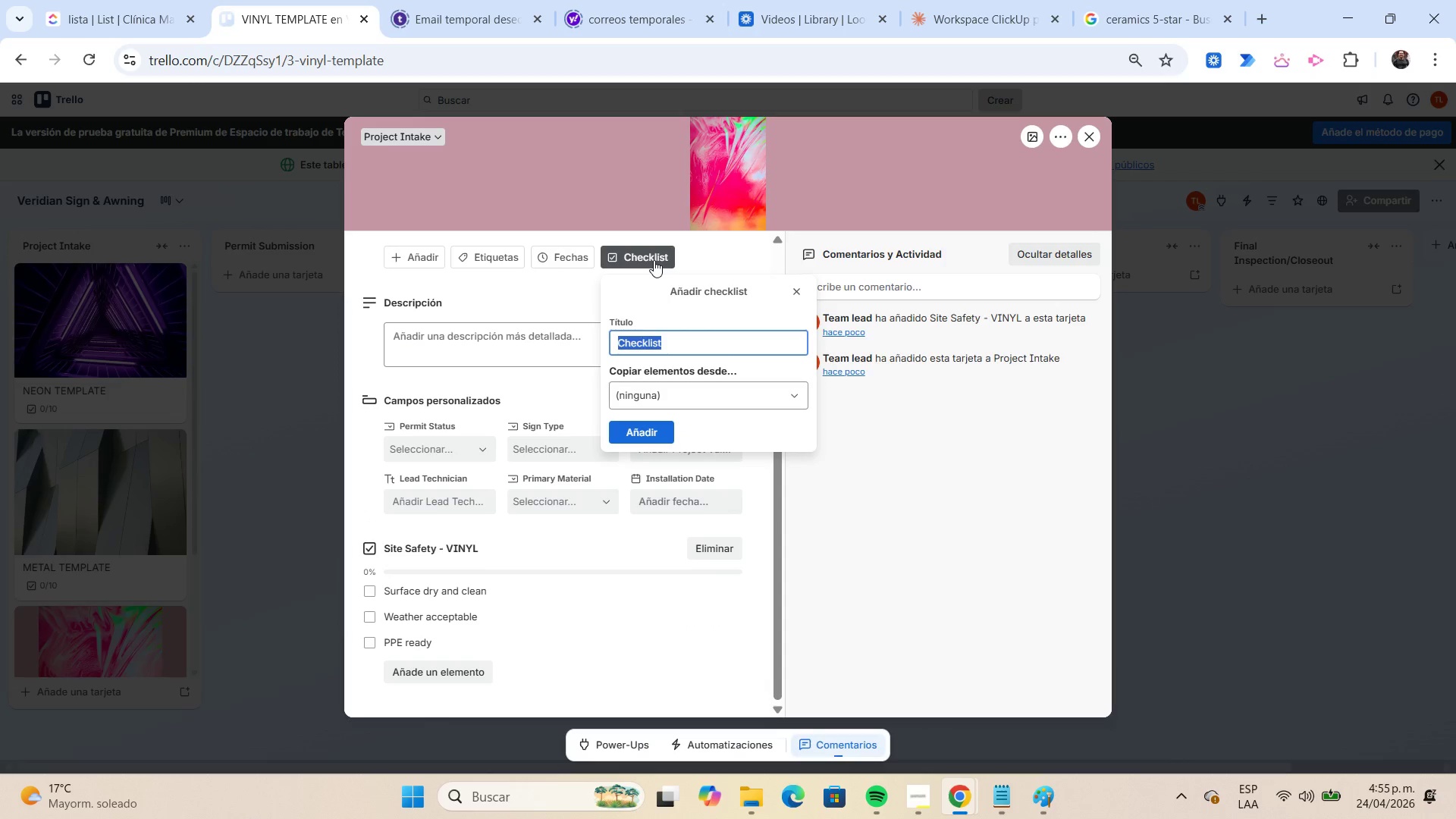 
type(Vinyl Quality[Home])
 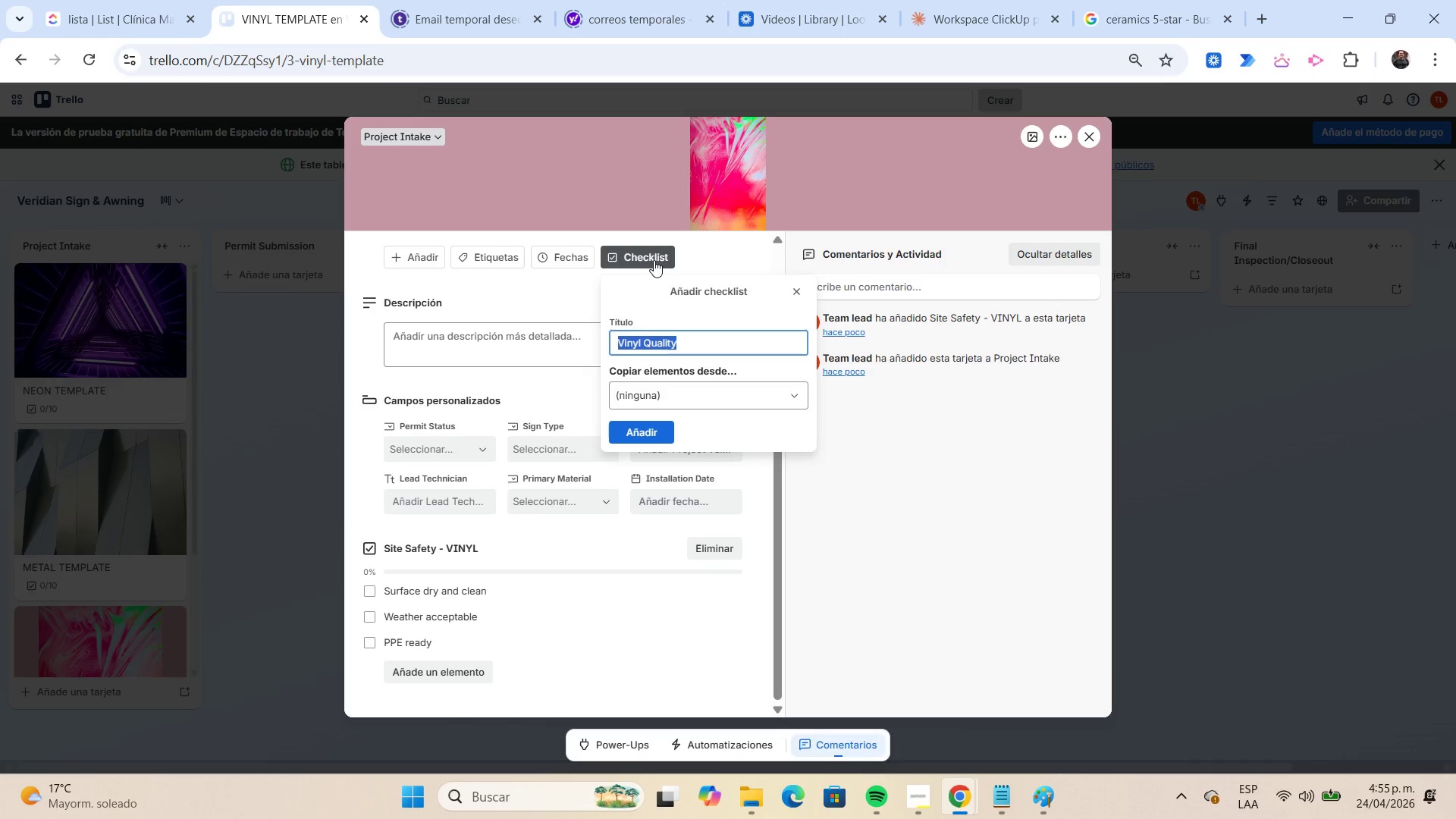 
key(Control+C)
 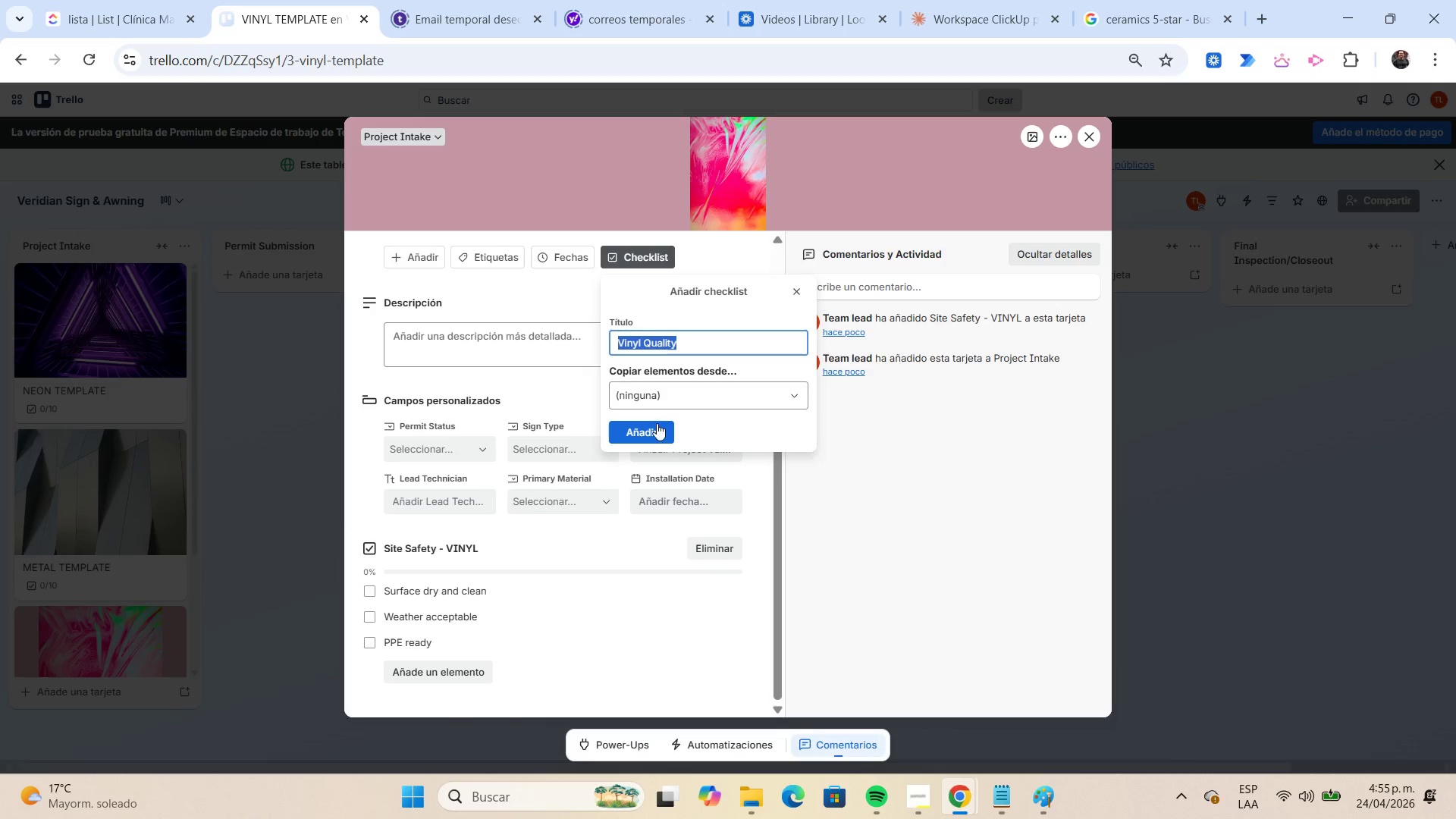 
left_click([655, 424])
 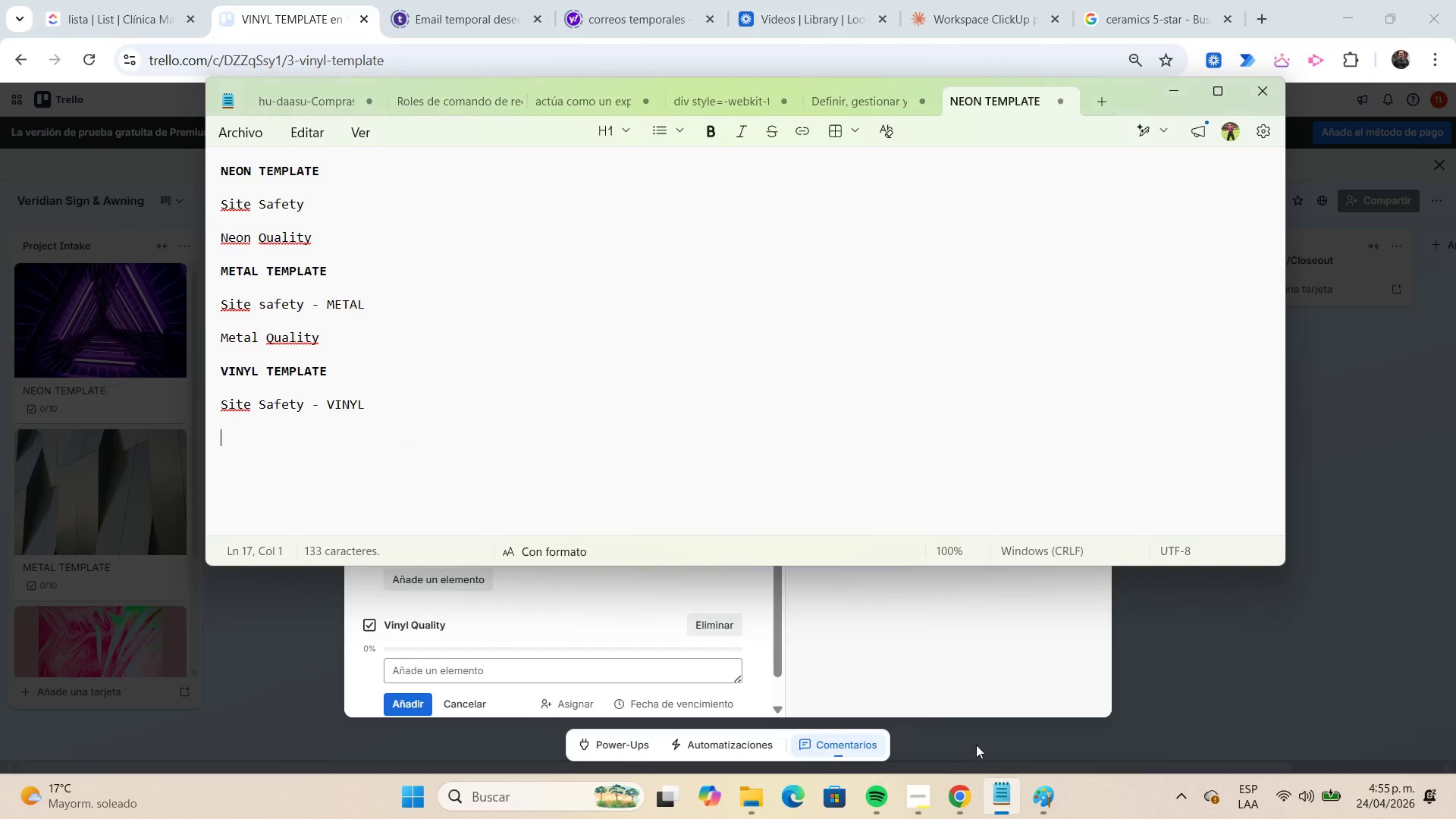 
key(Control+ControlLeft)
 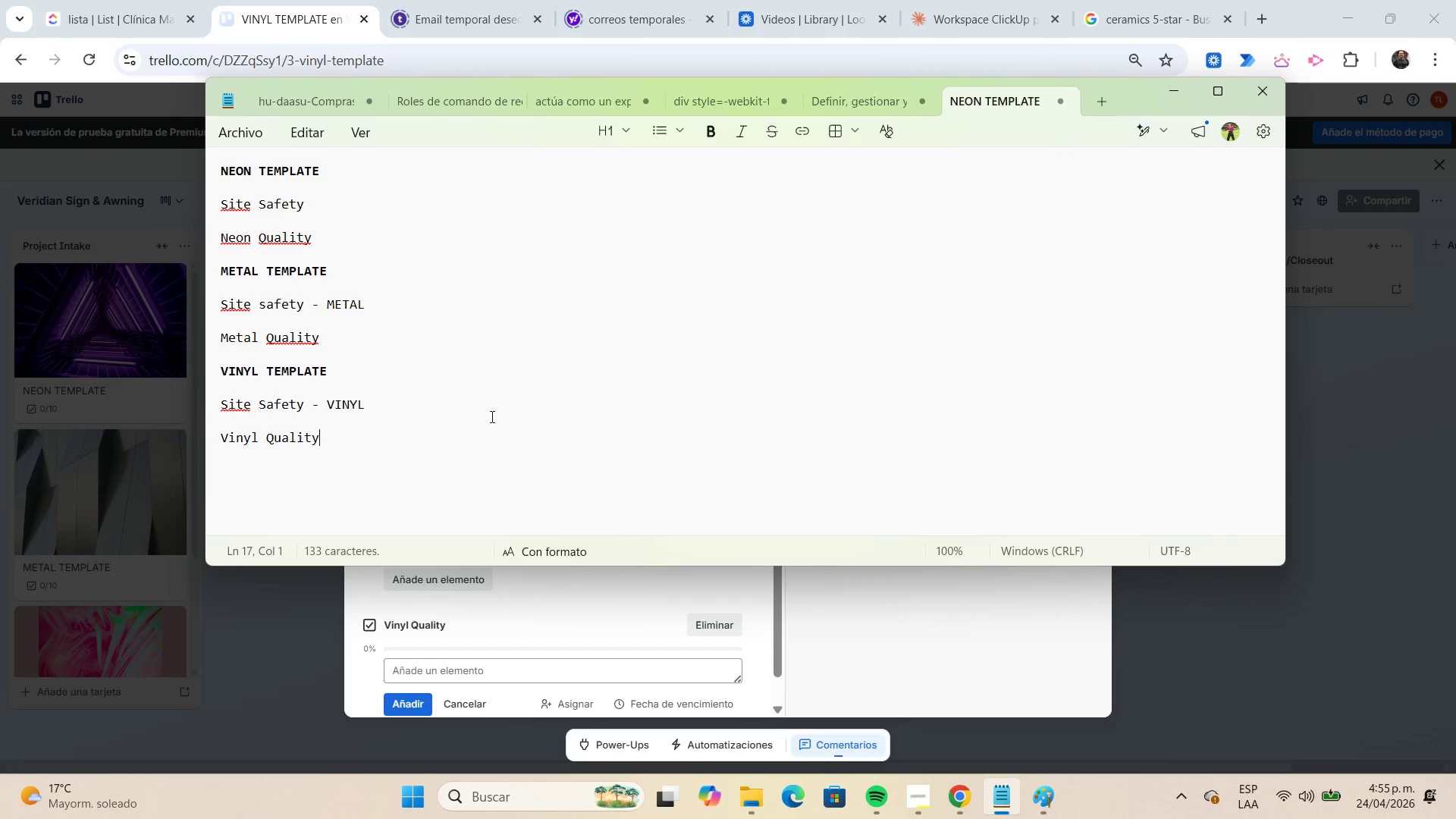 
key(Control+V)
 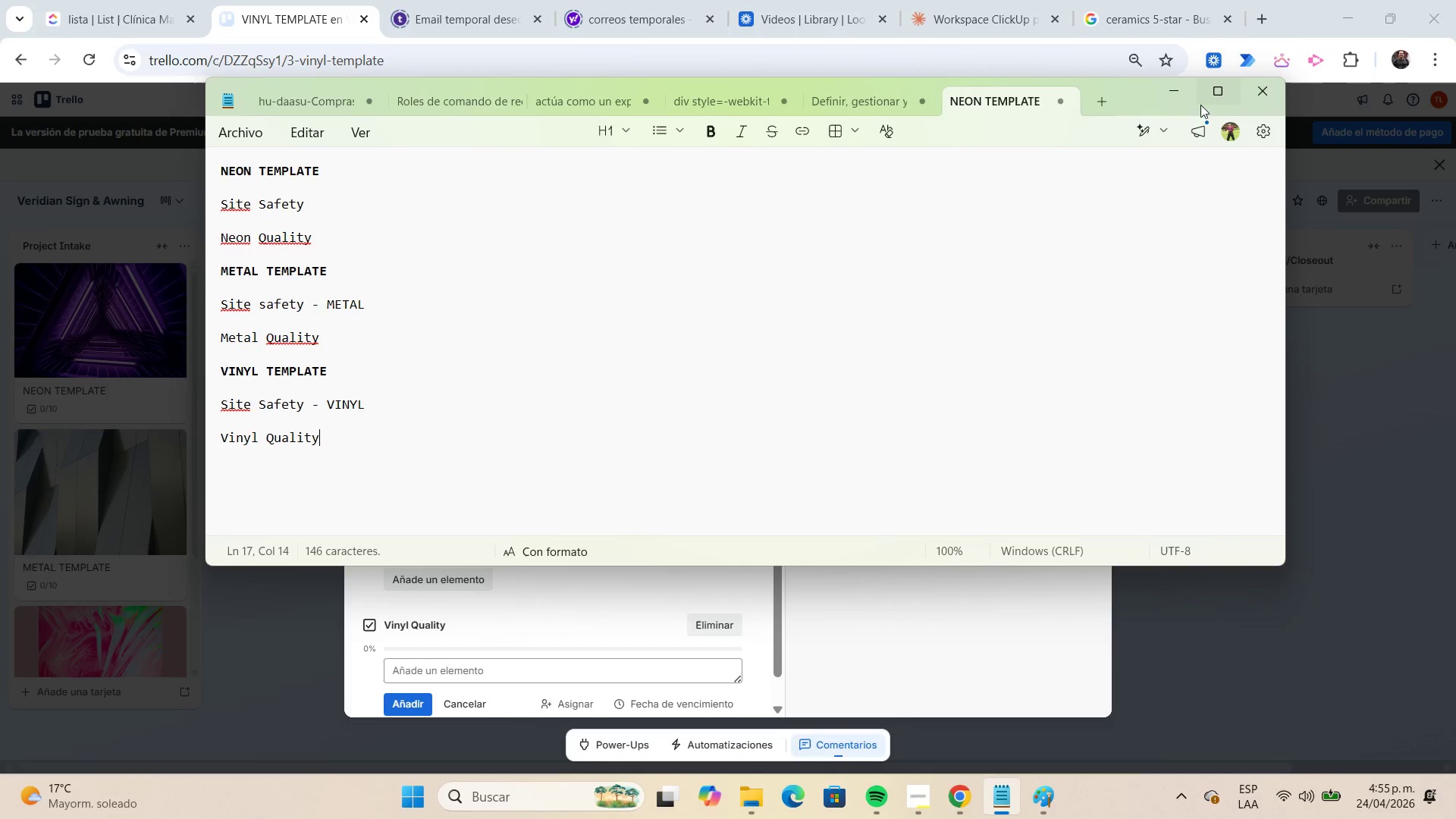 
left_click([1184, 94])
 